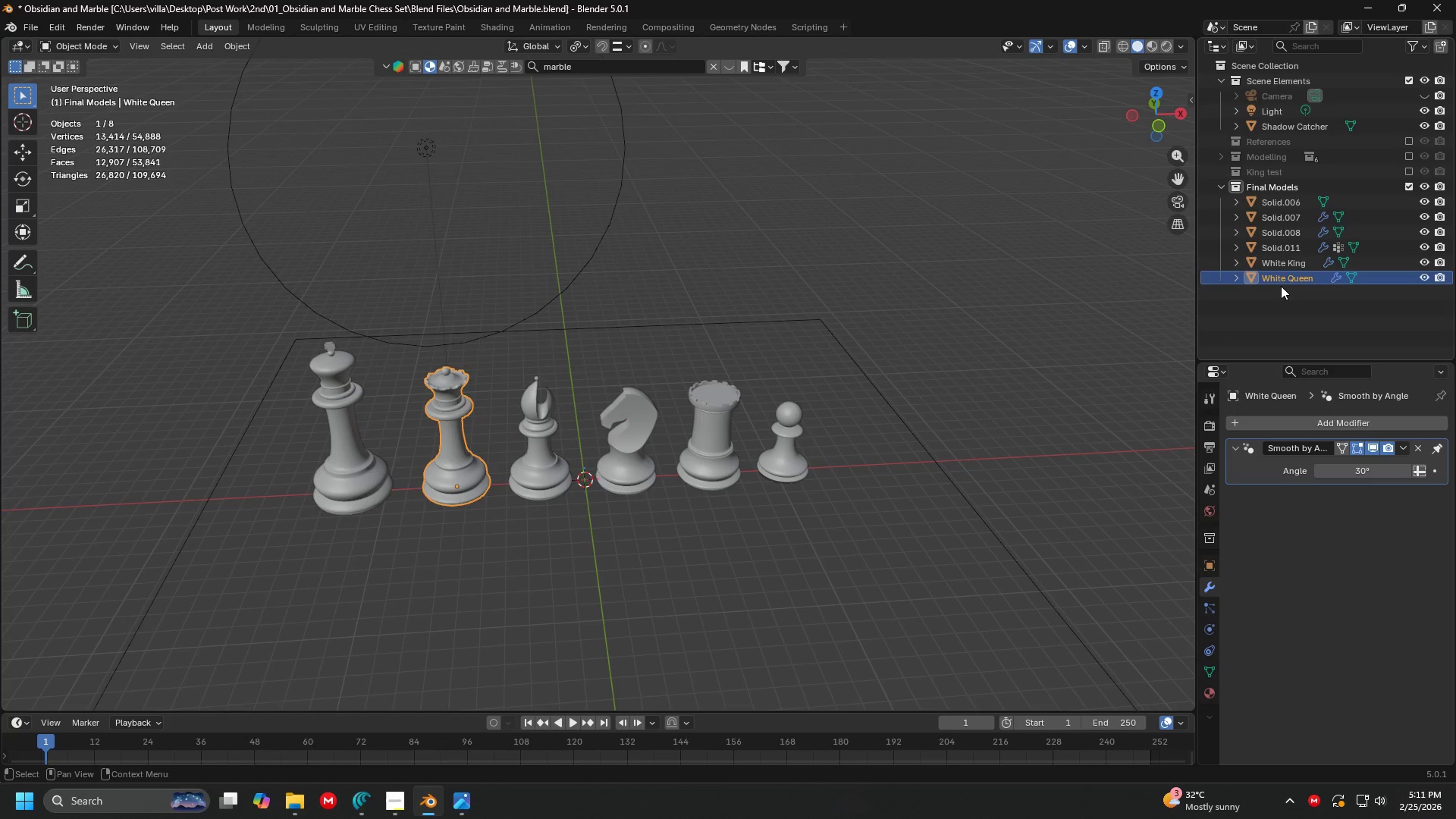 
 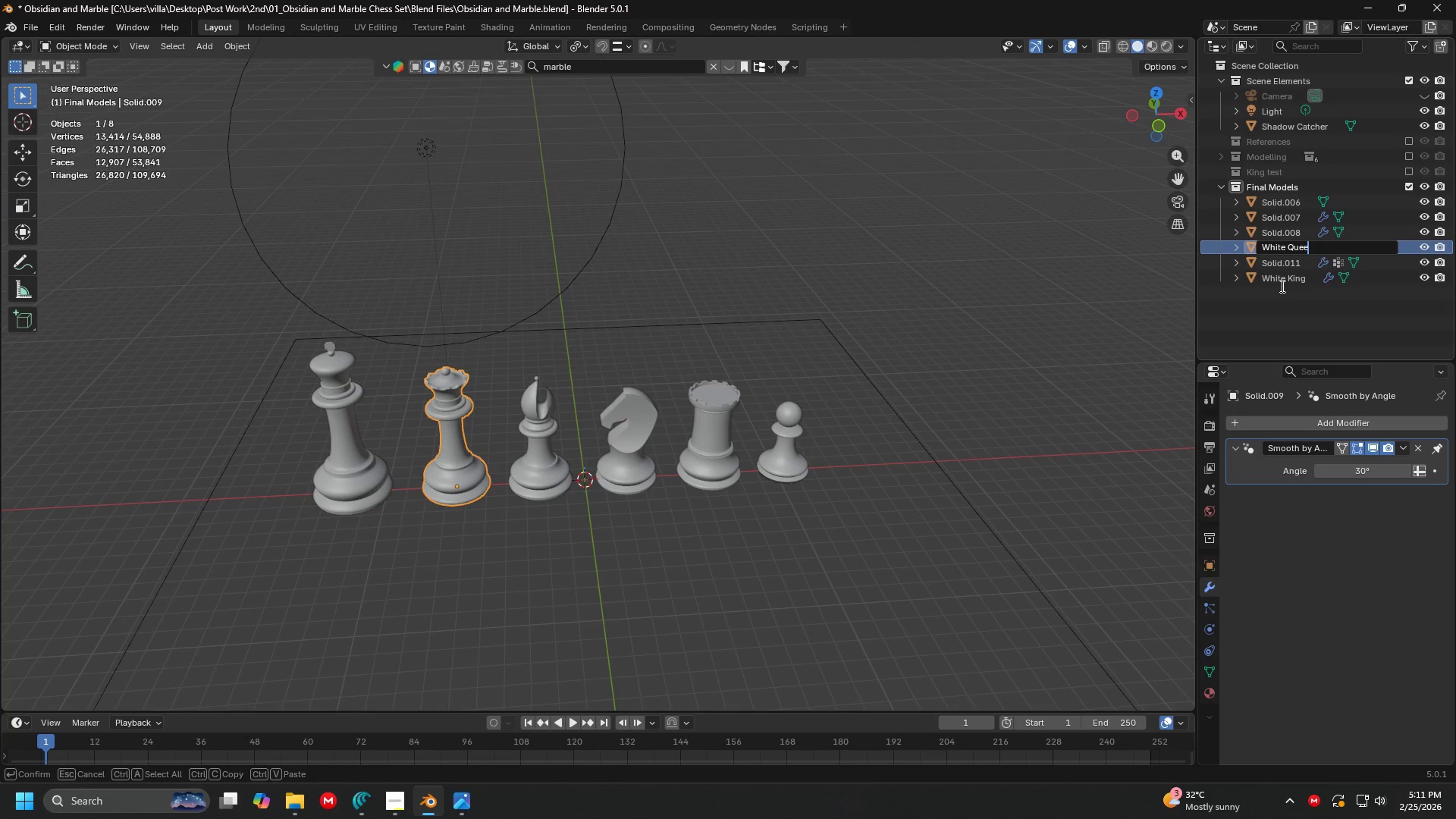 
key(Enter)
 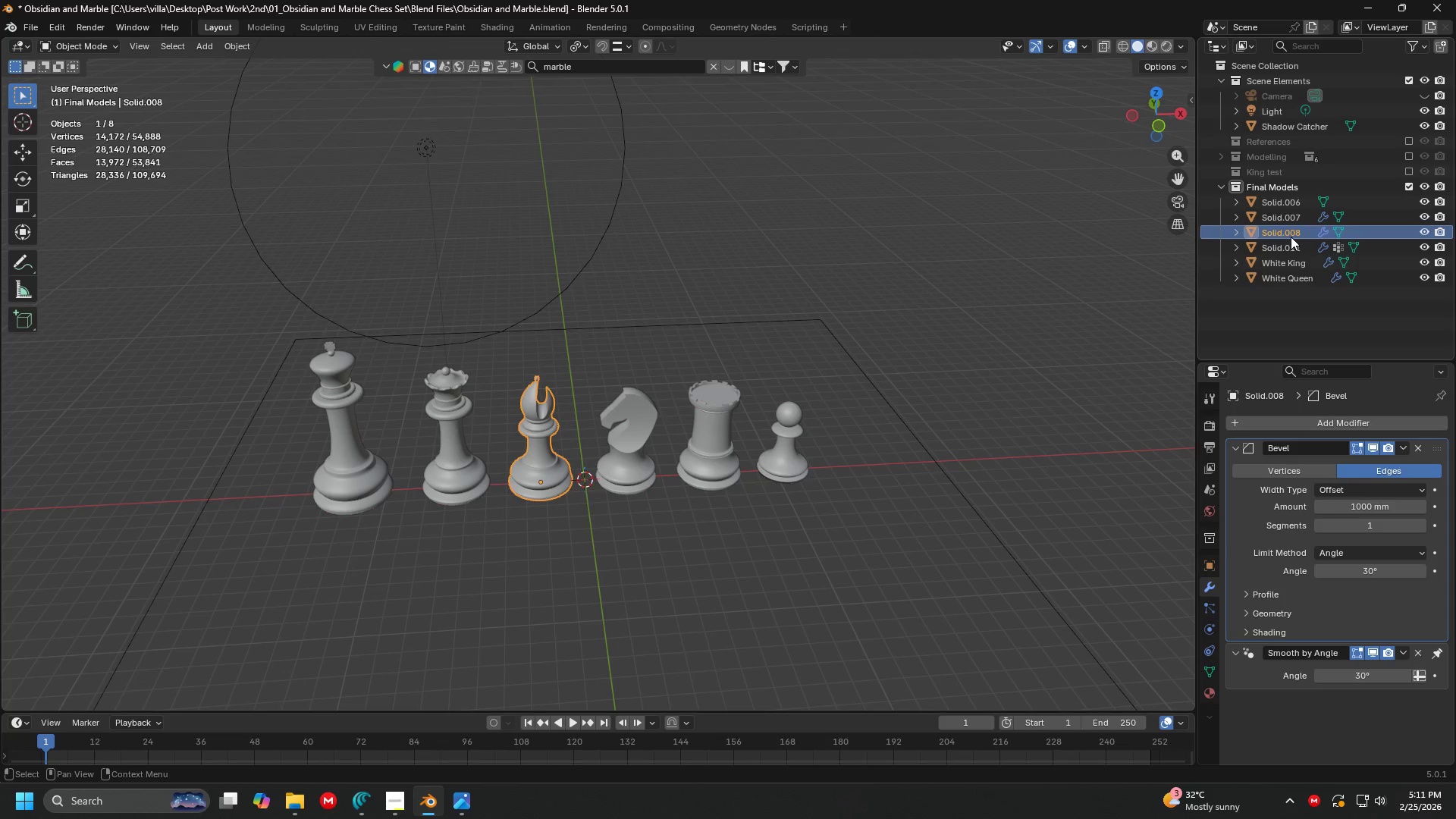 
wait(5.3)
 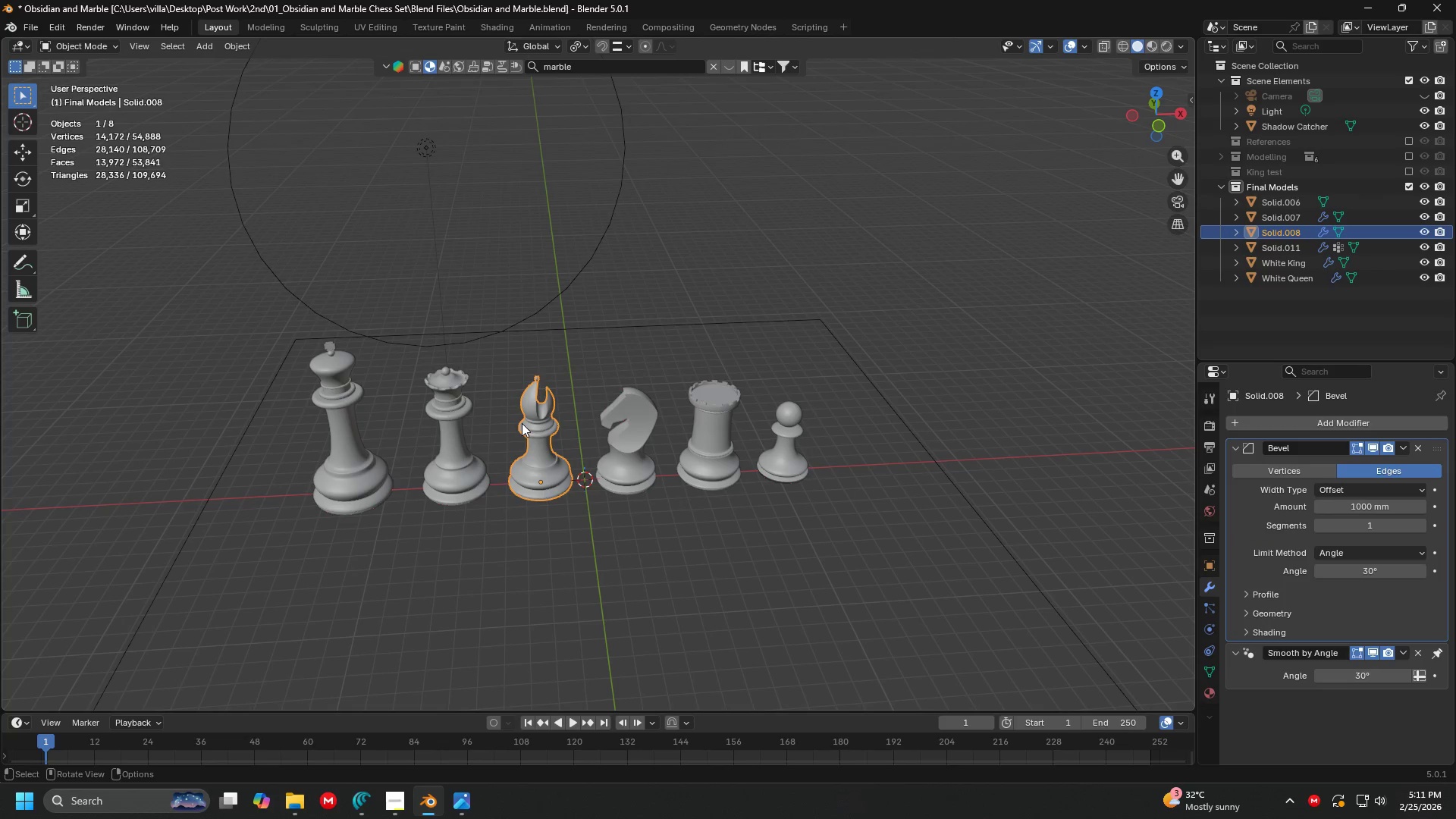 
double_click([1291, 233])
 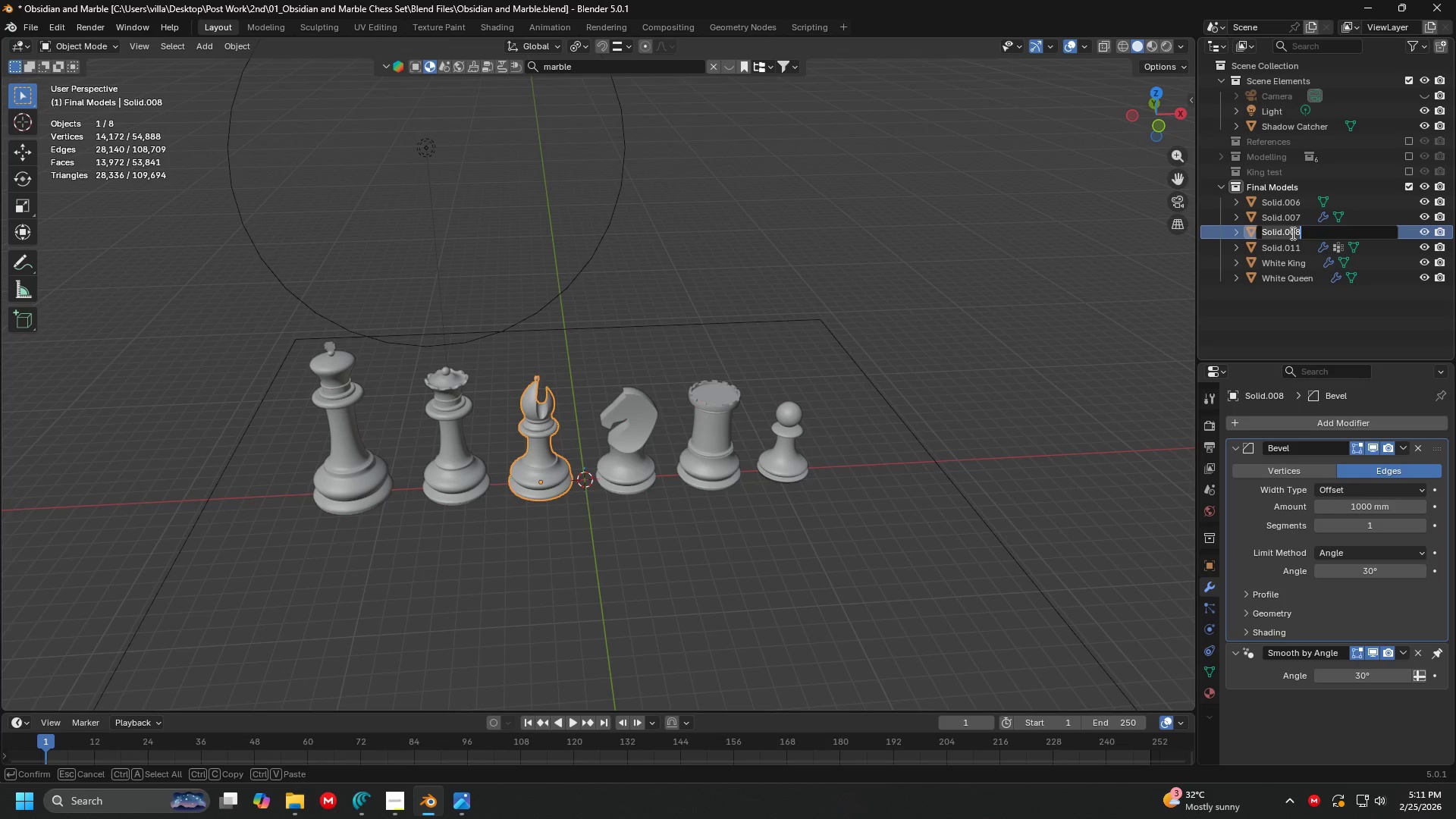 
type(White Bus)
key(Backspace)
key(Backspace)
type(ishop)
 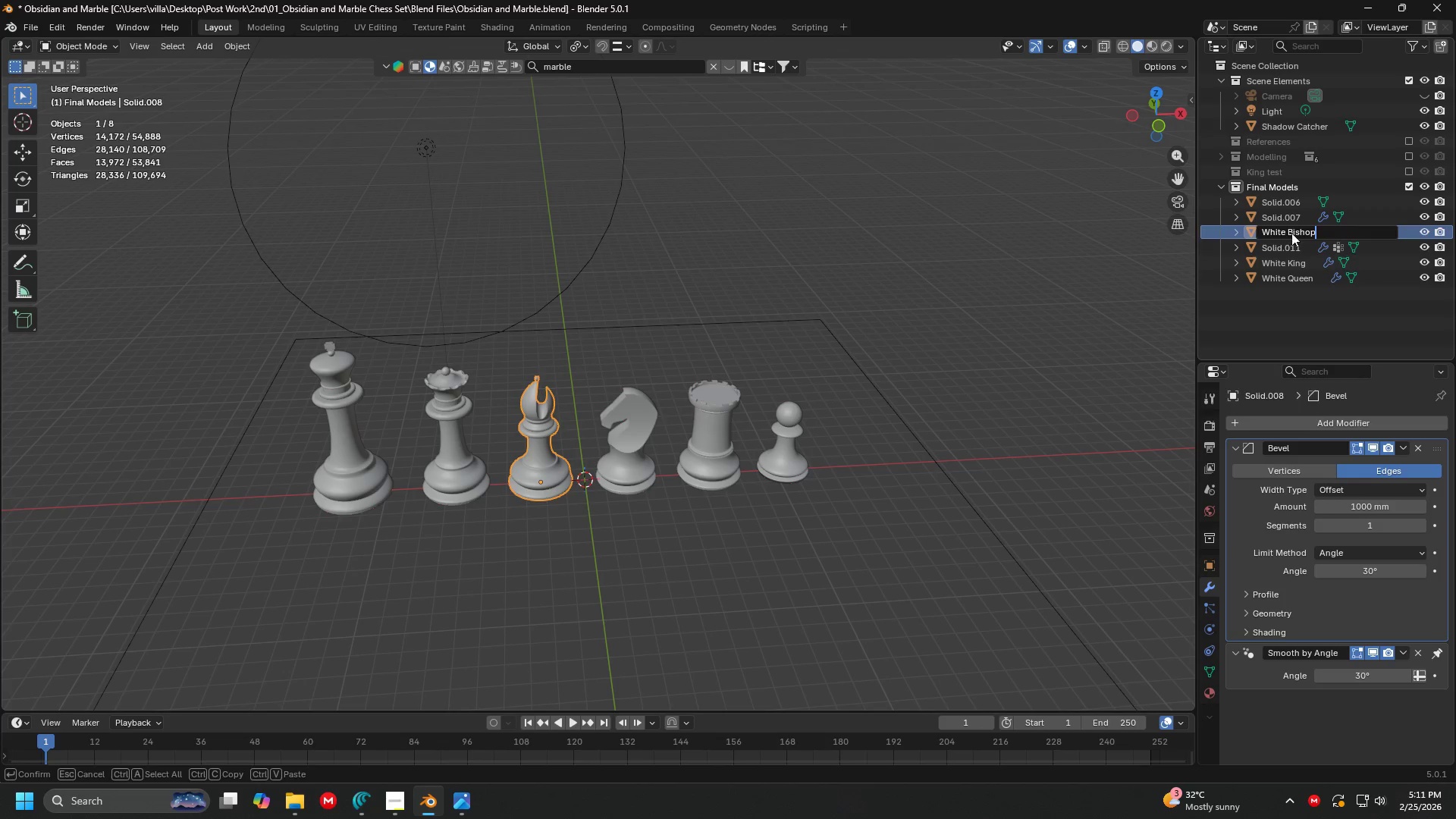 
key(Enter)
 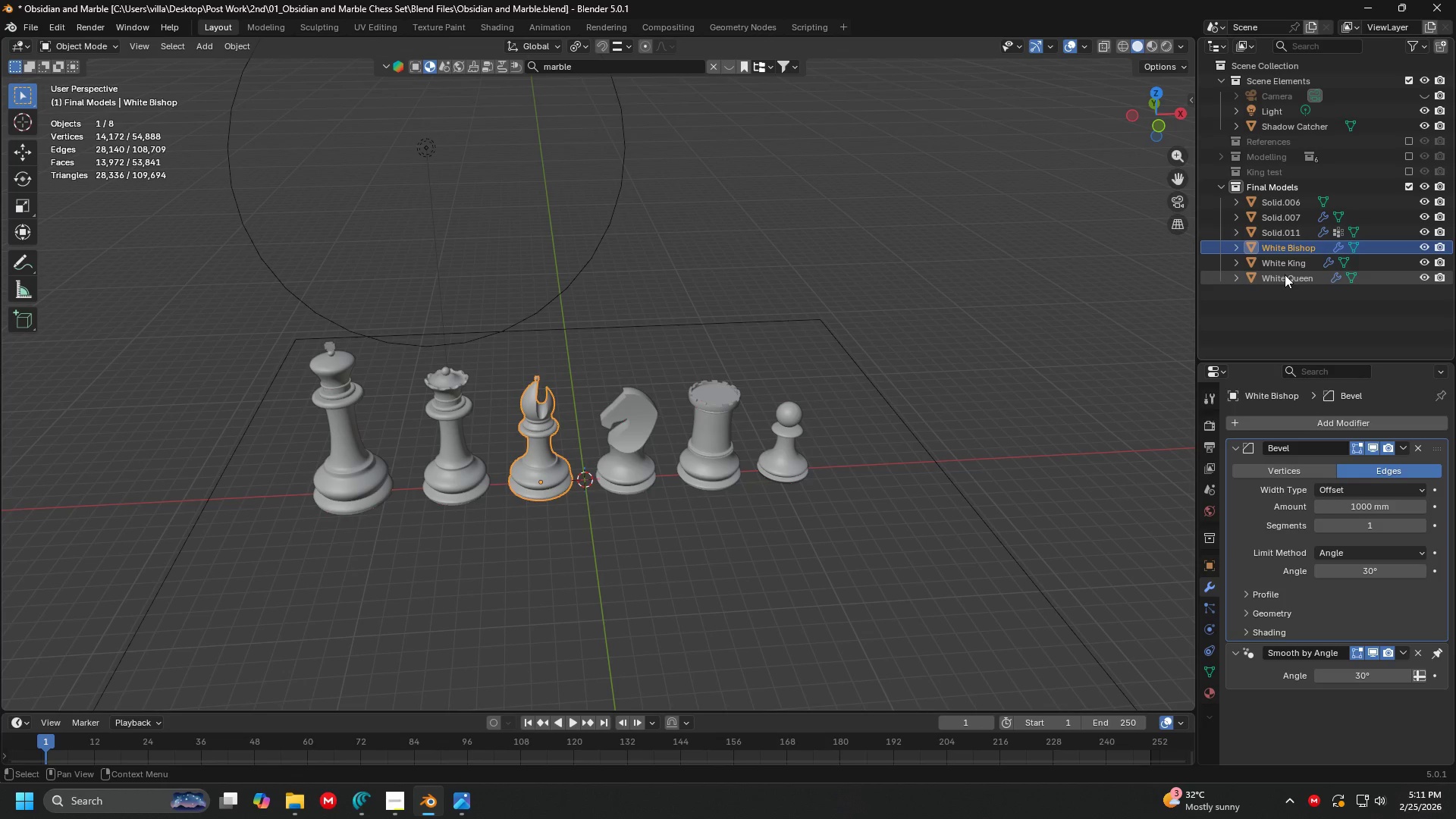 
left_click([1286, 262])
 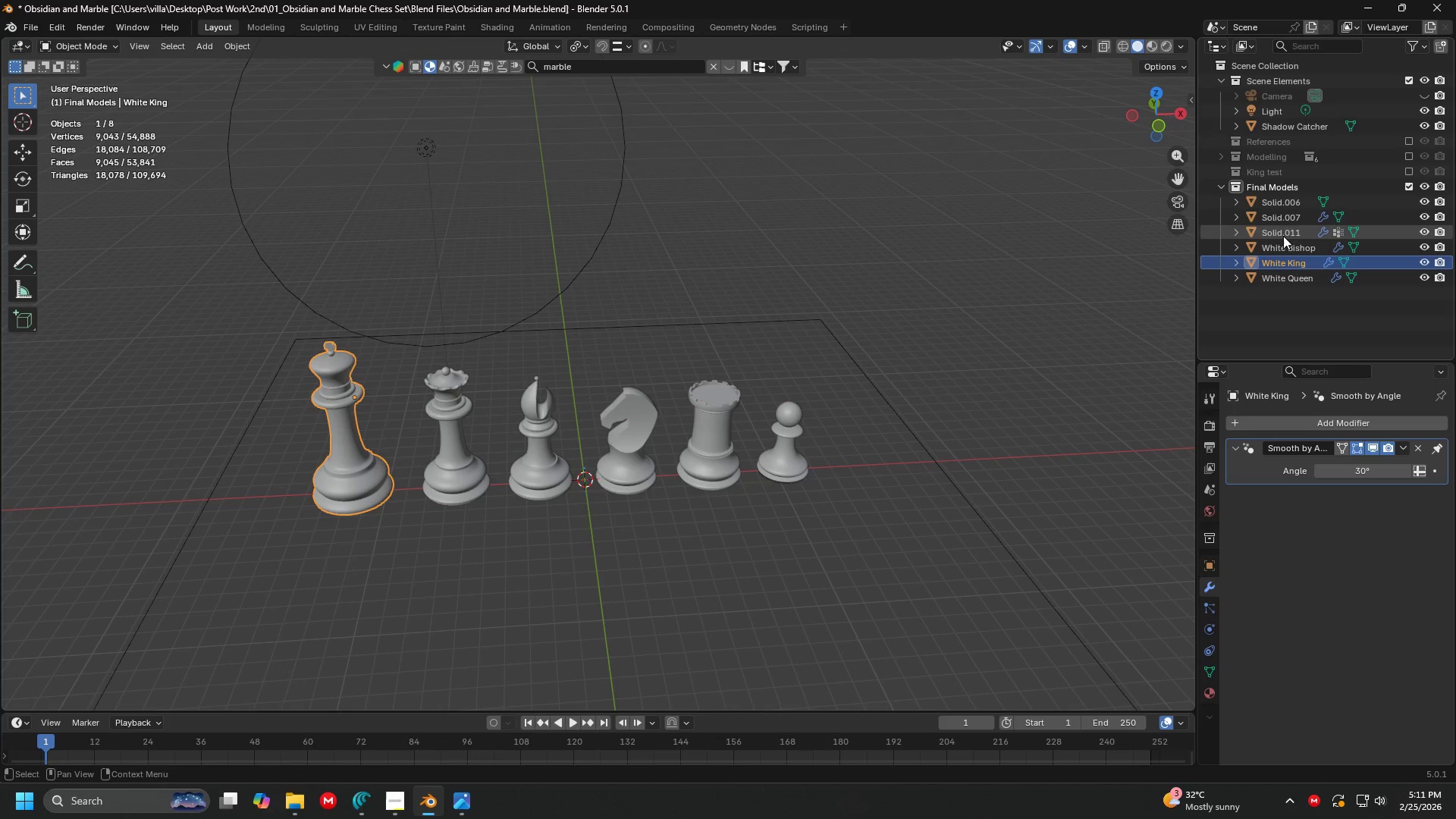 
left_click([1284, 231])
 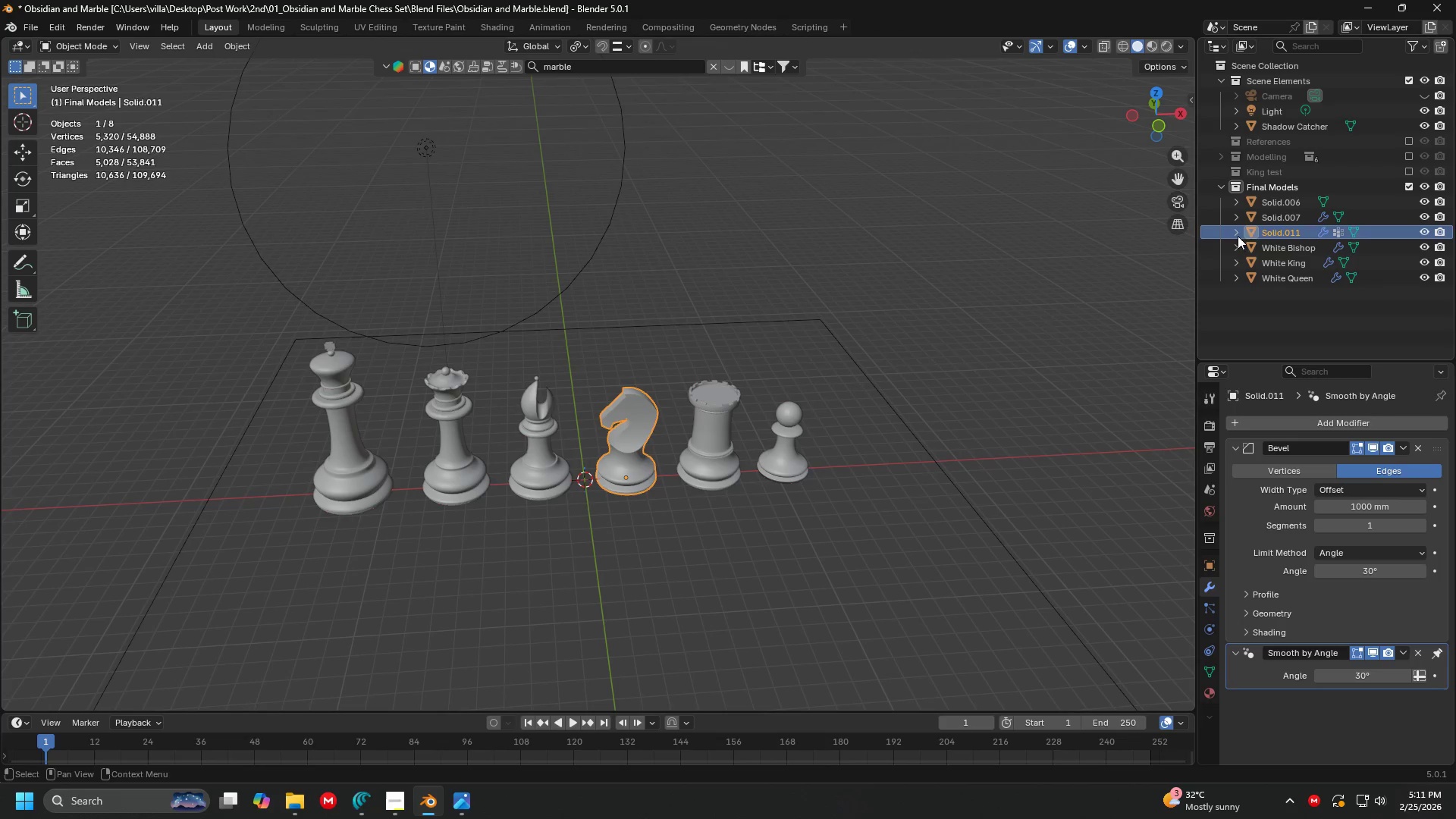 
double_click([1274, 231])
 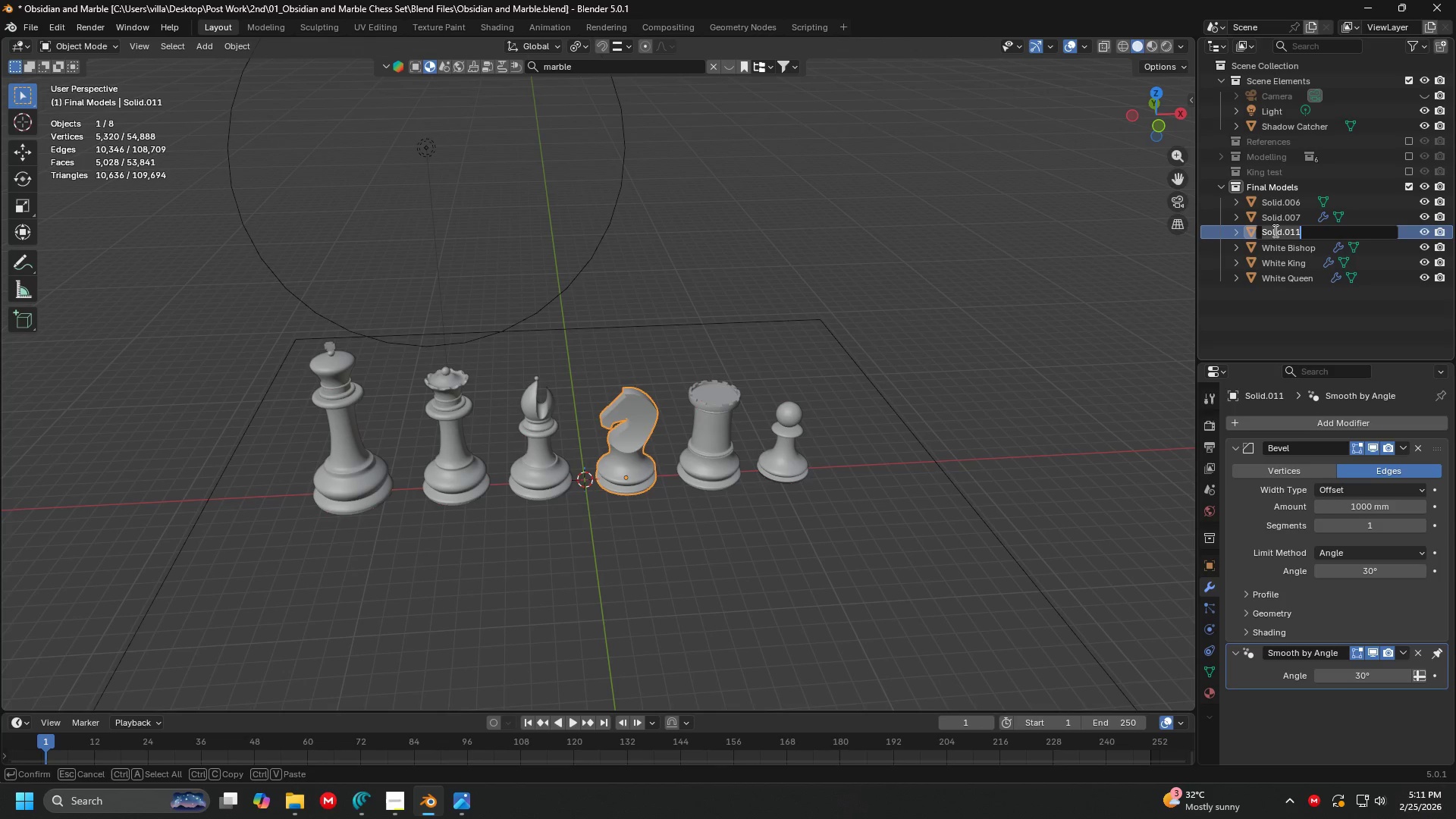 
type(White Knight)
 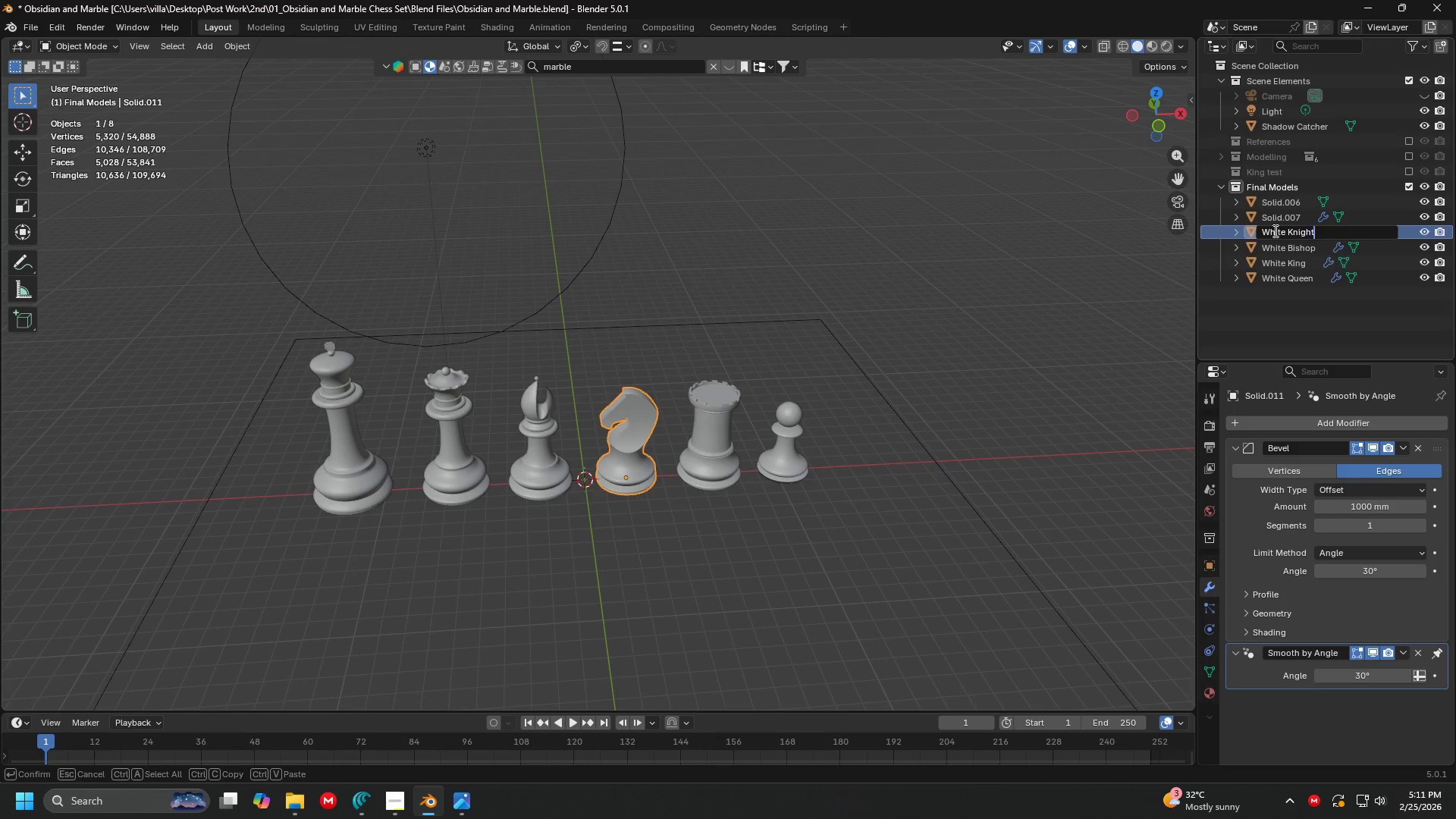 
key(Enter)
 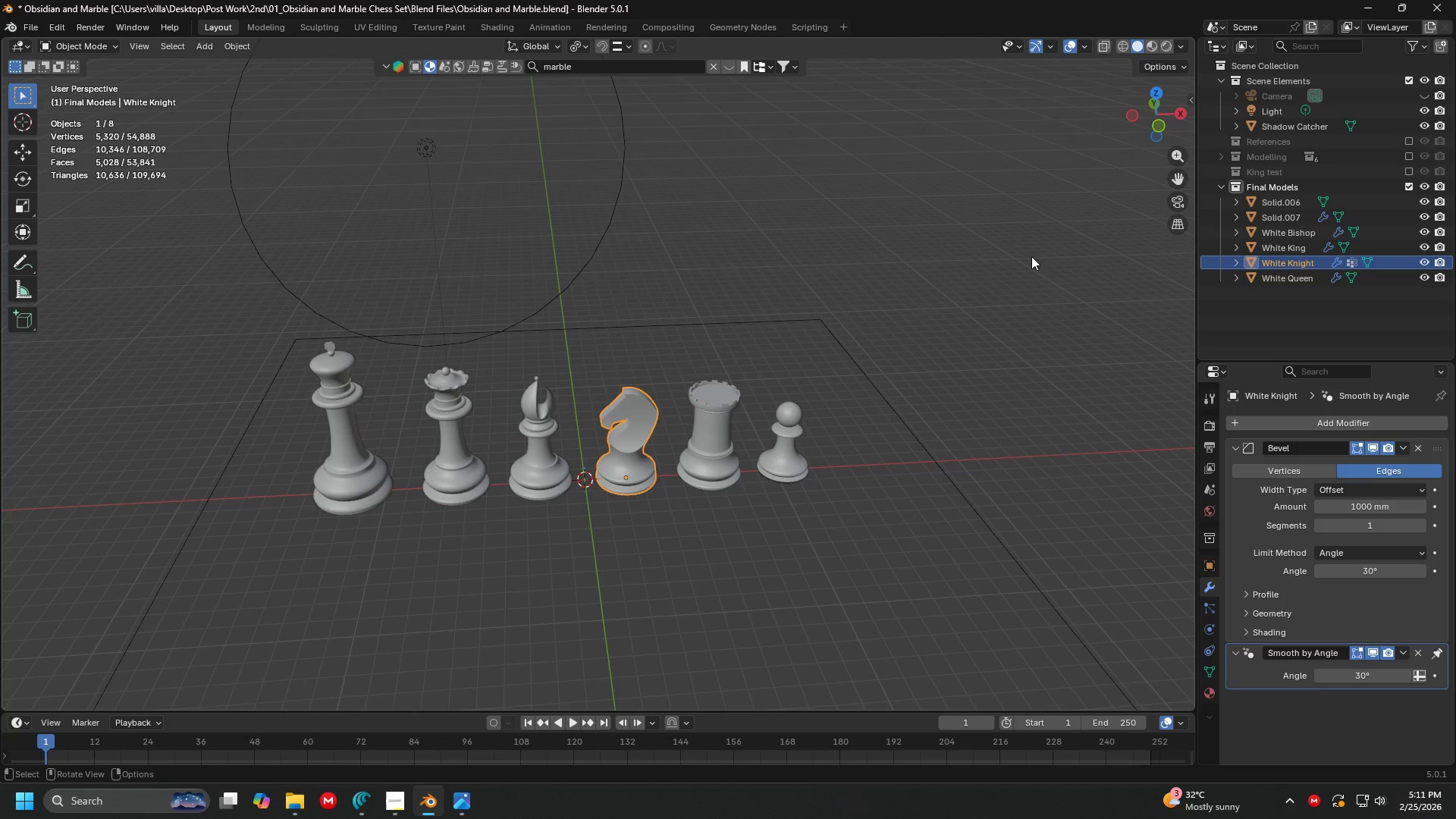 
key(Control+ControlLeft)
 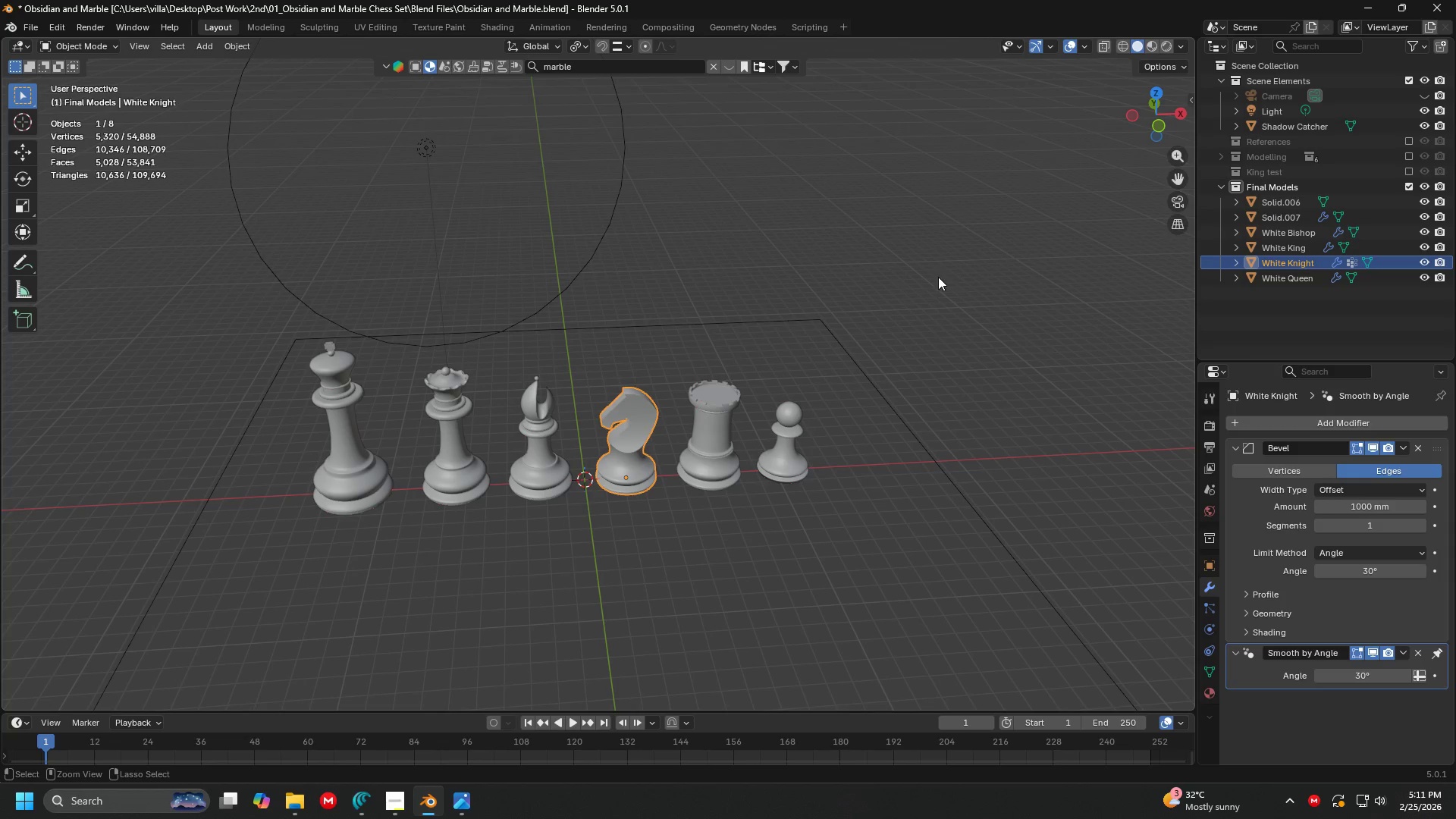 
key(Control+S)
 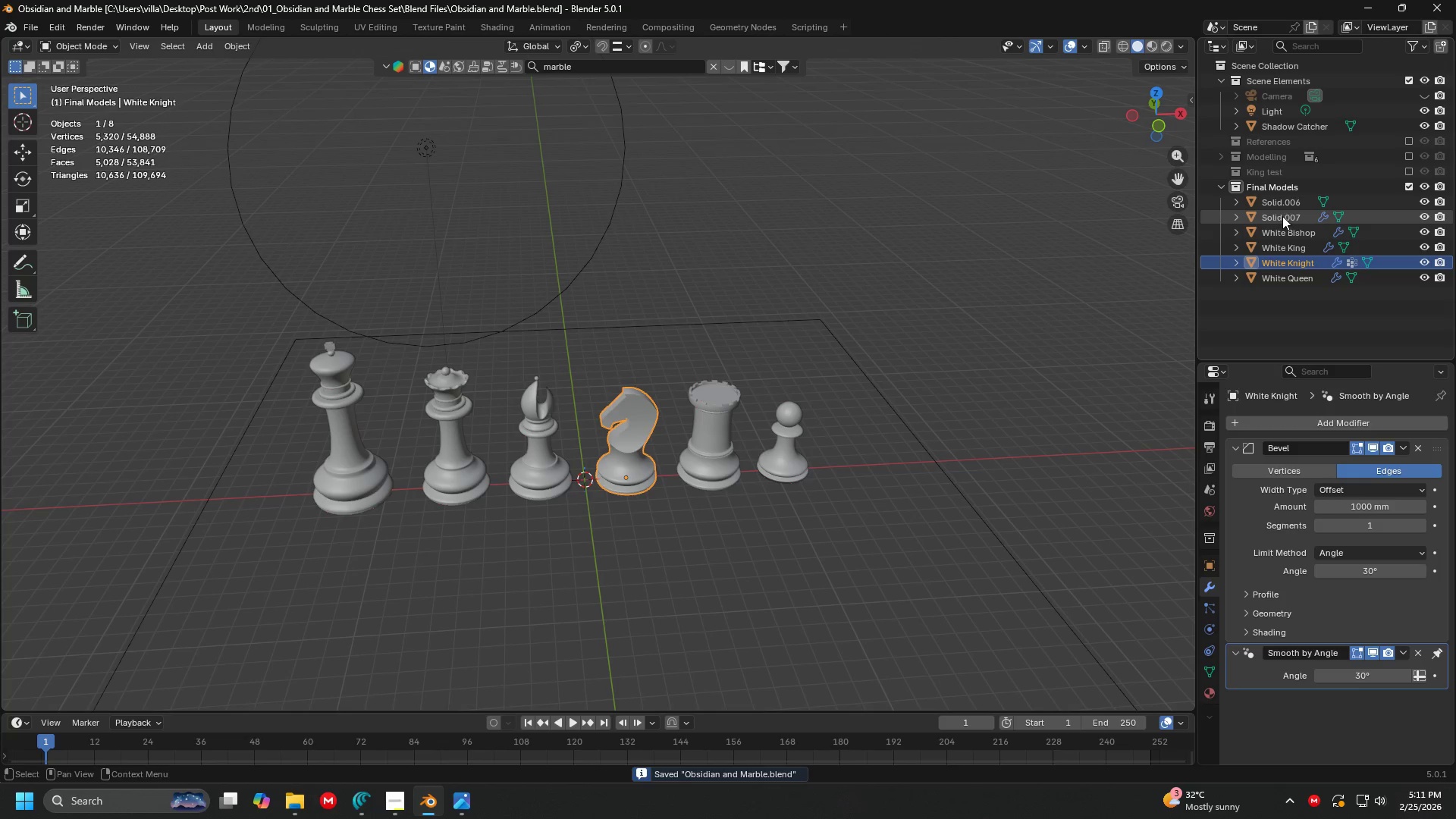 
double_click([1282, 216])
 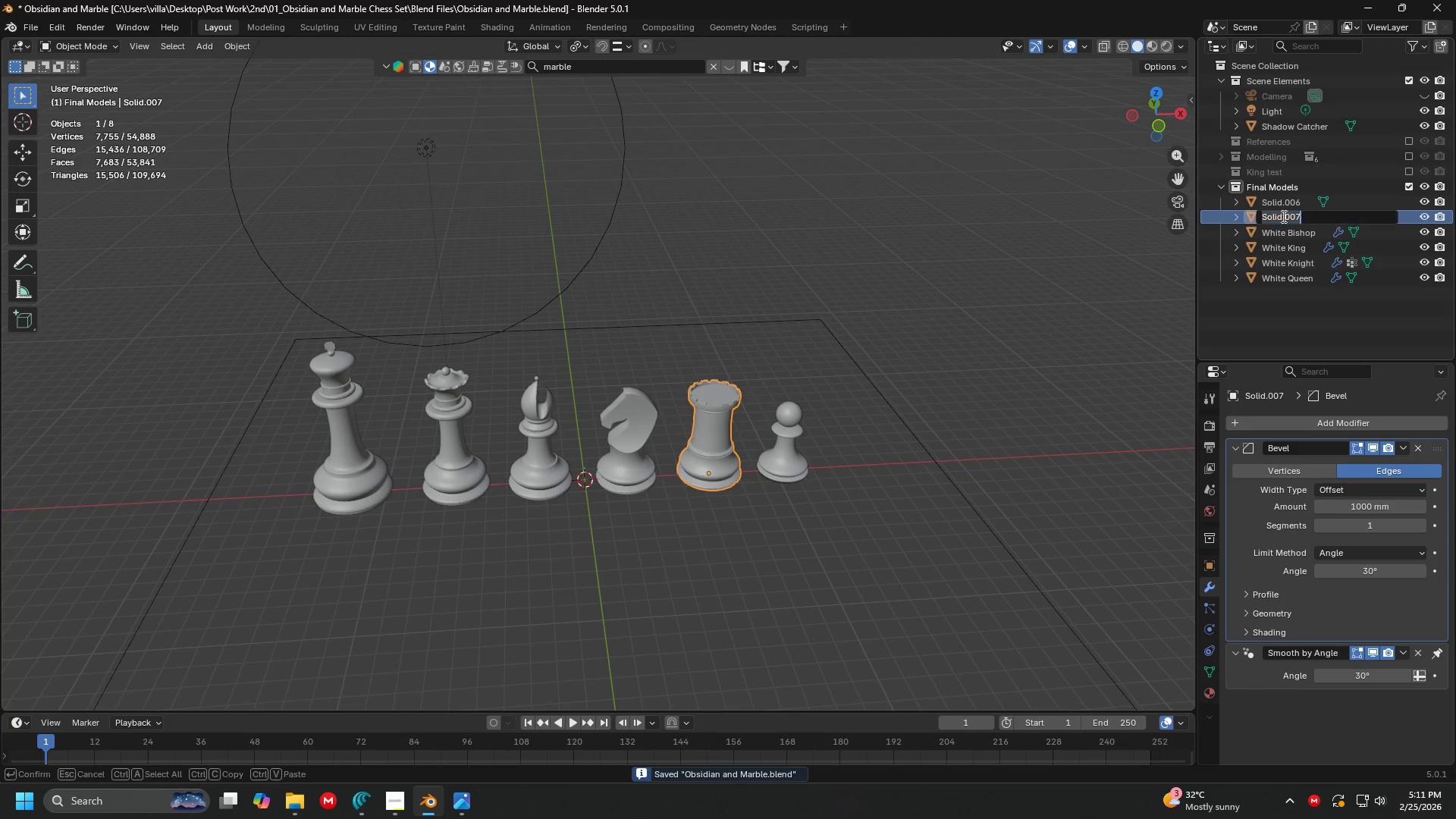 
triple_click([1282, 216])
 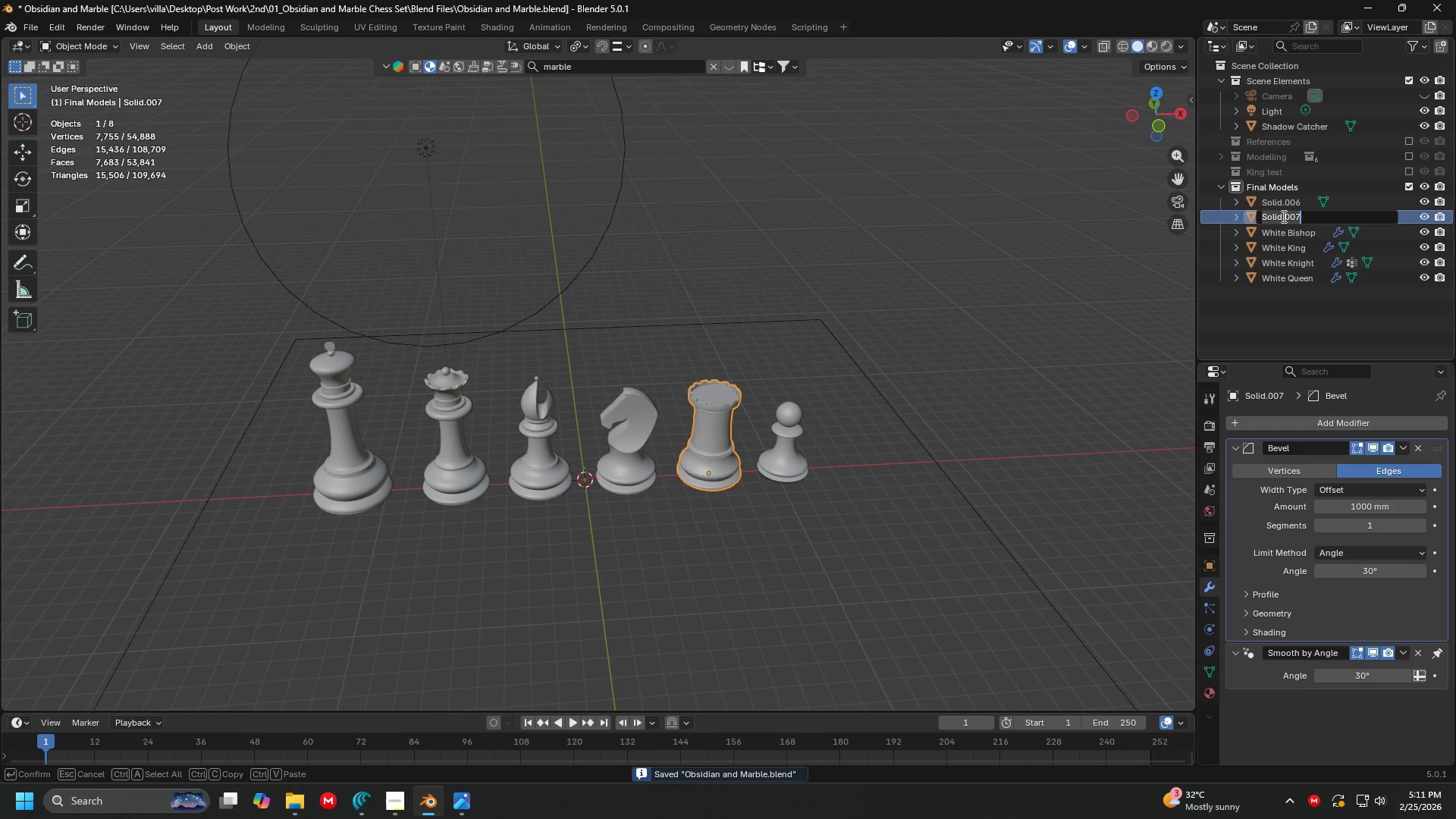 
type(White )
 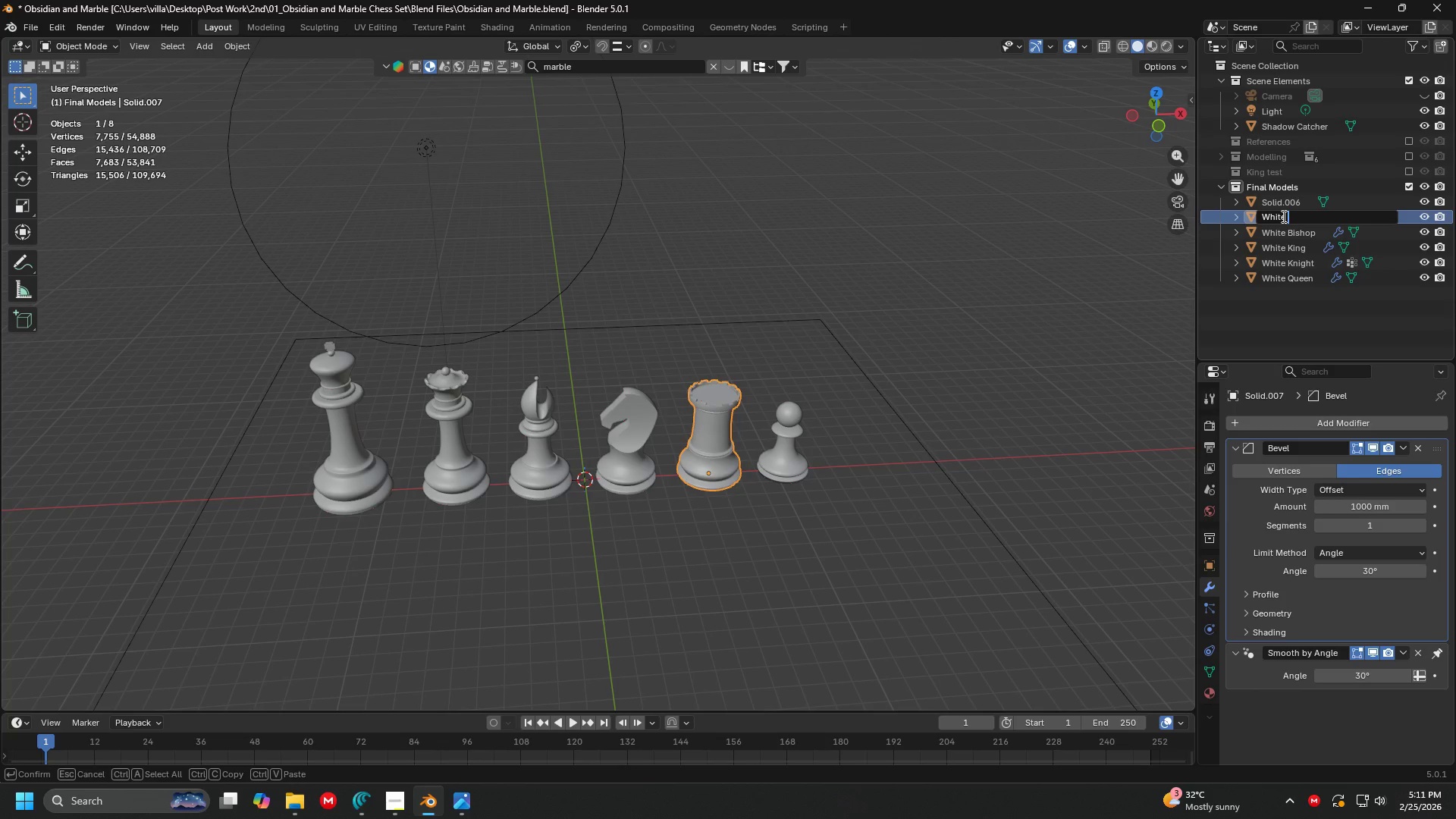 
wait(8.11)
 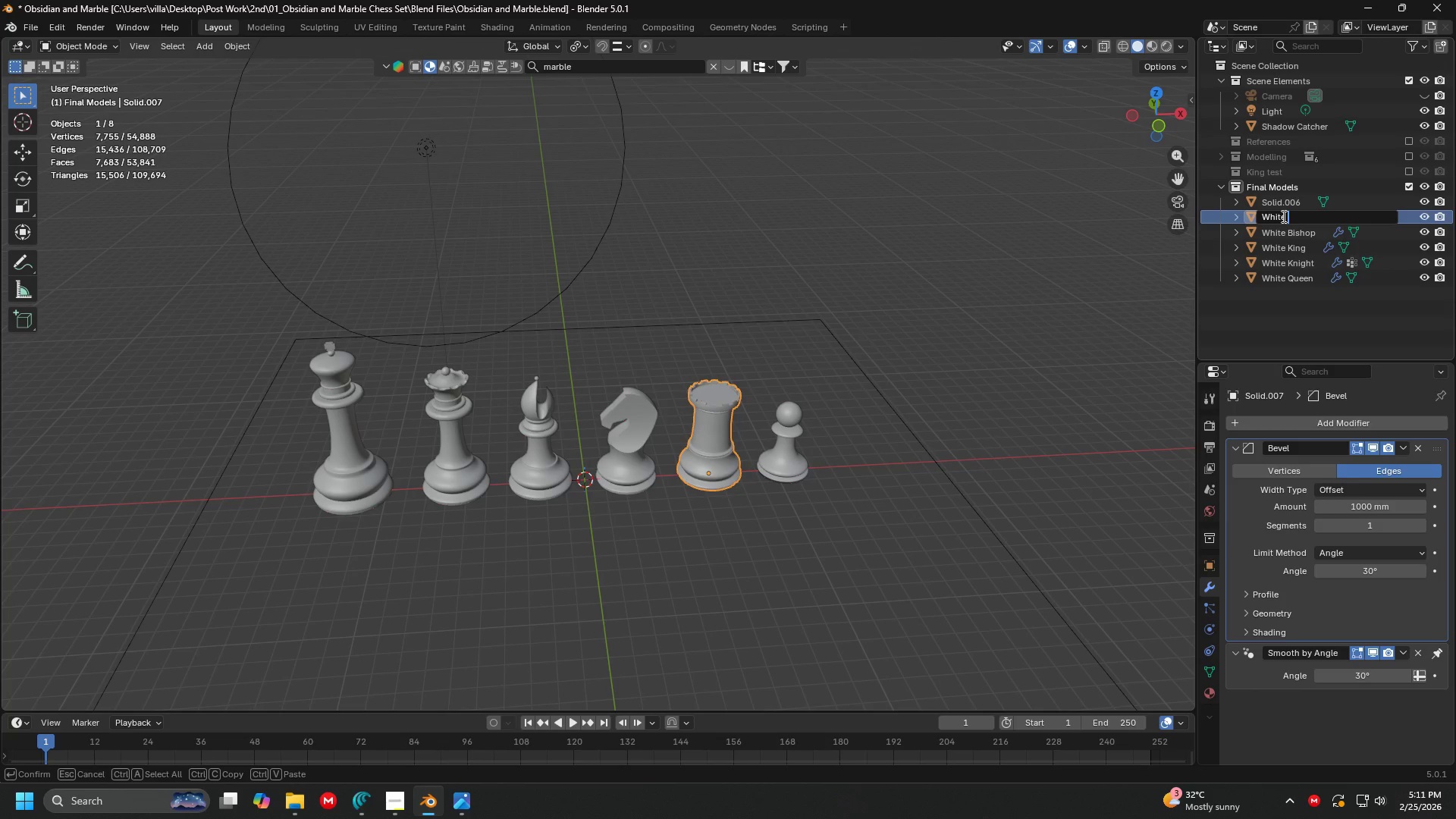 
key(Shift+N)
 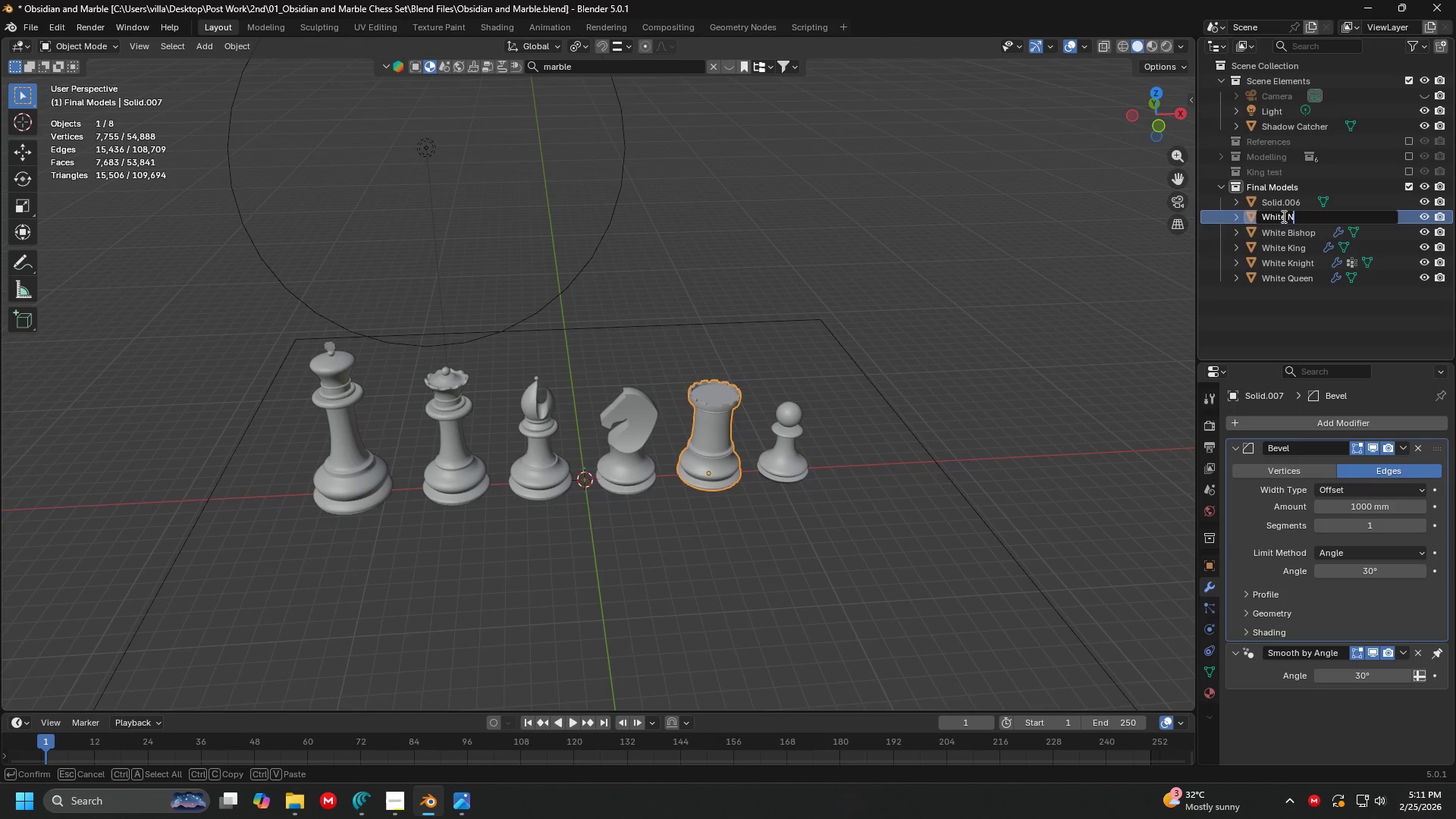 
key(Backspace)
 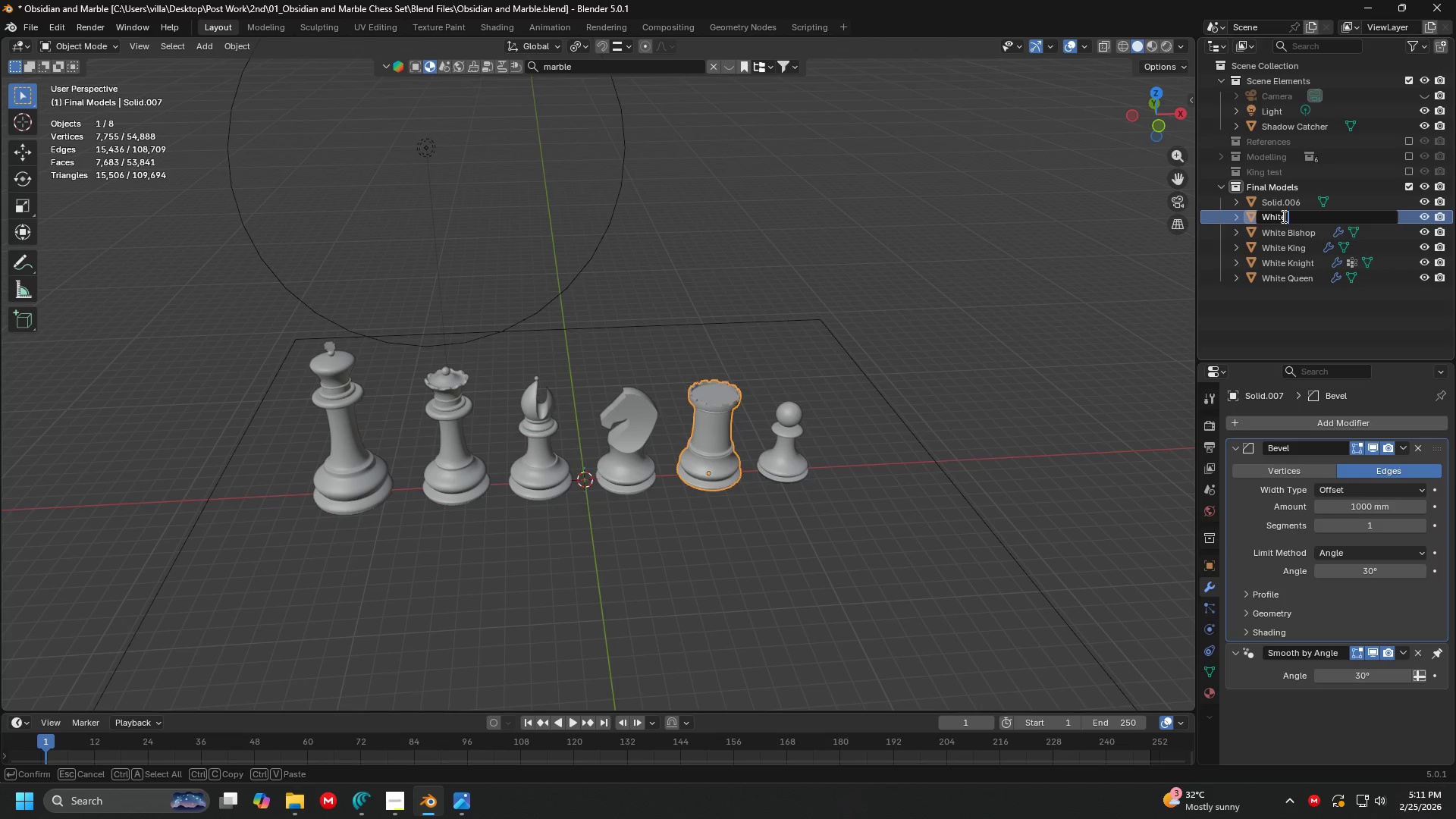 
wait(5.22)
 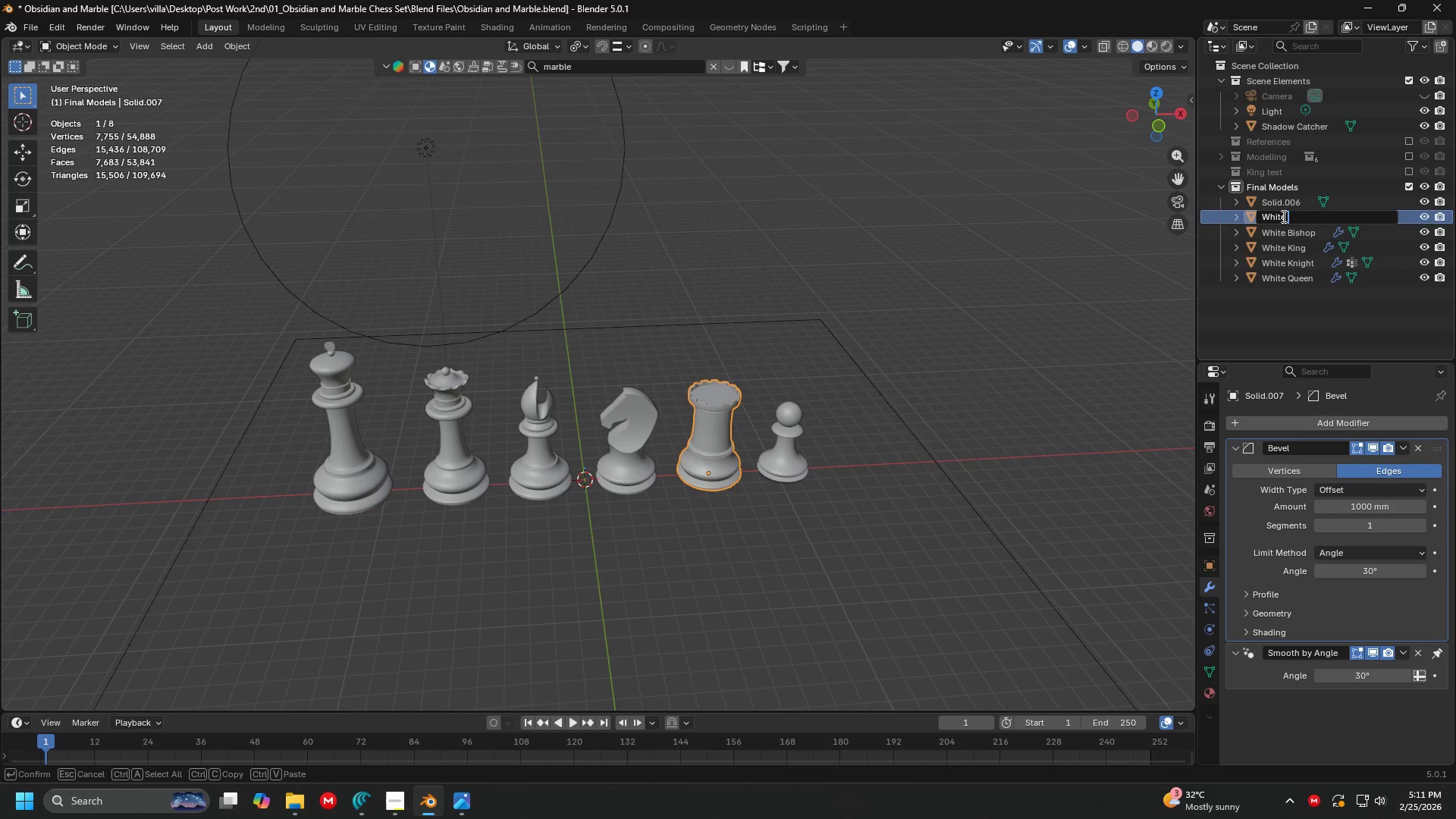 
type(Rook)
 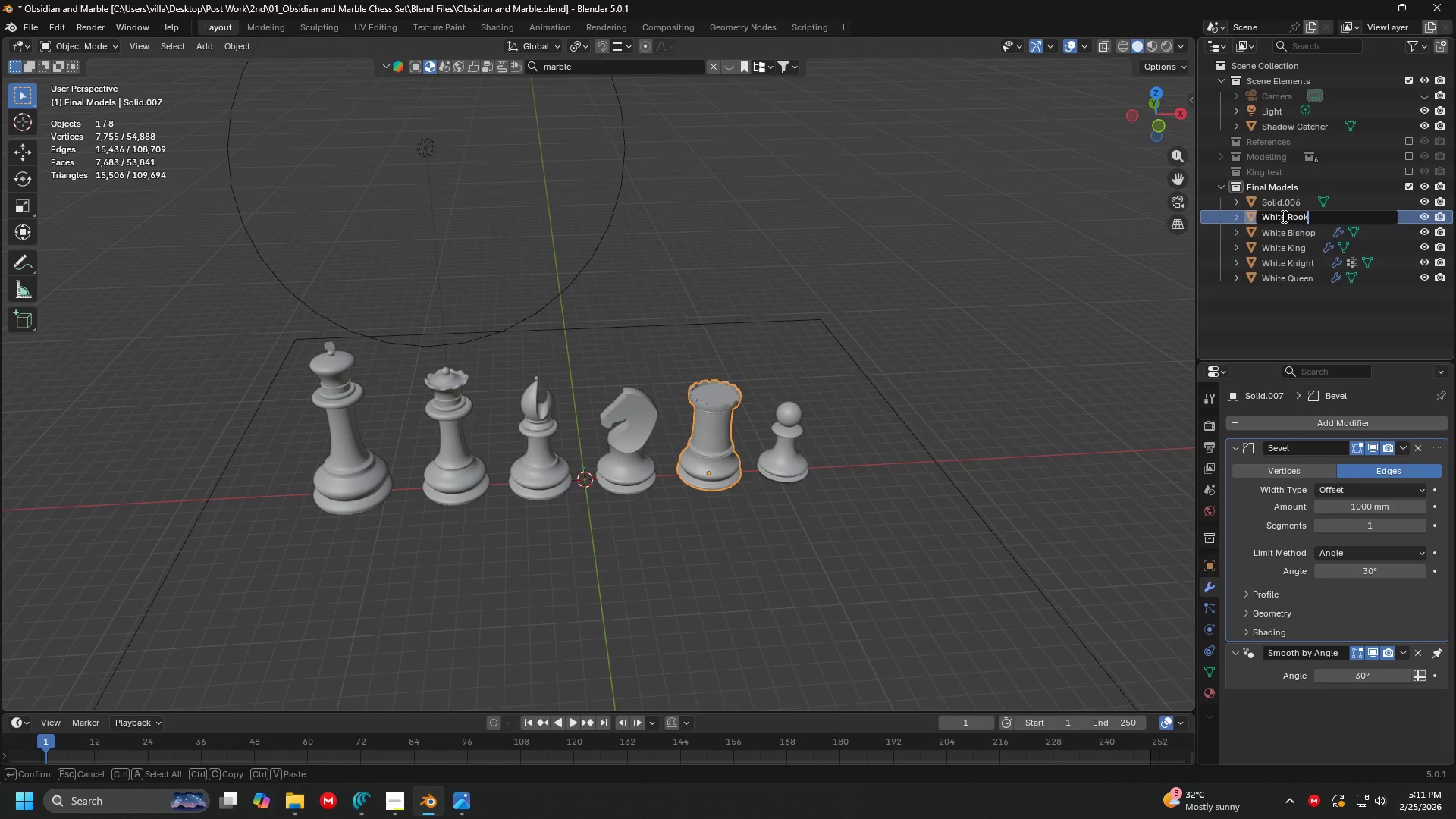 
key(Enter)
 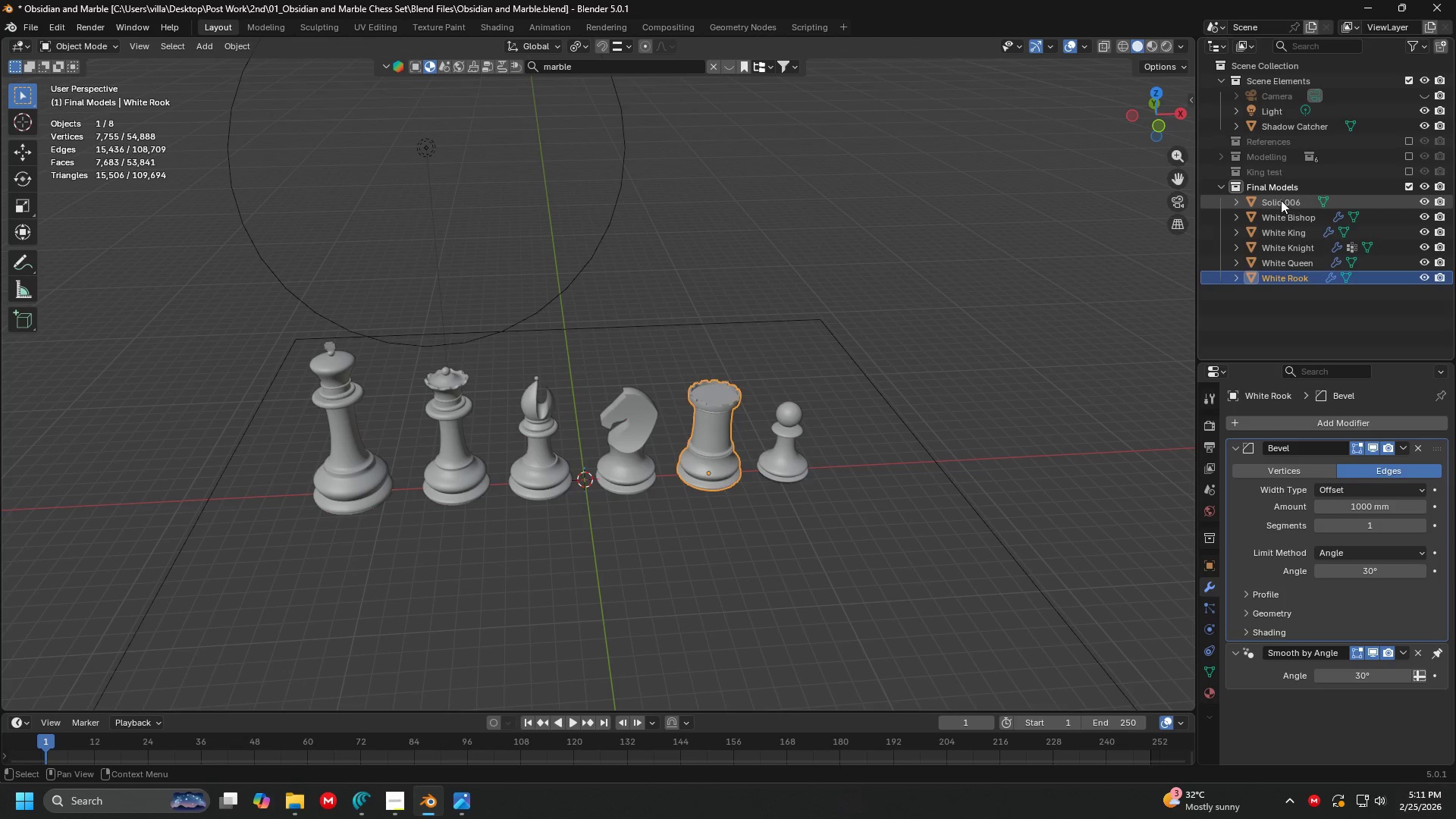 
double_click([1281, 200])
 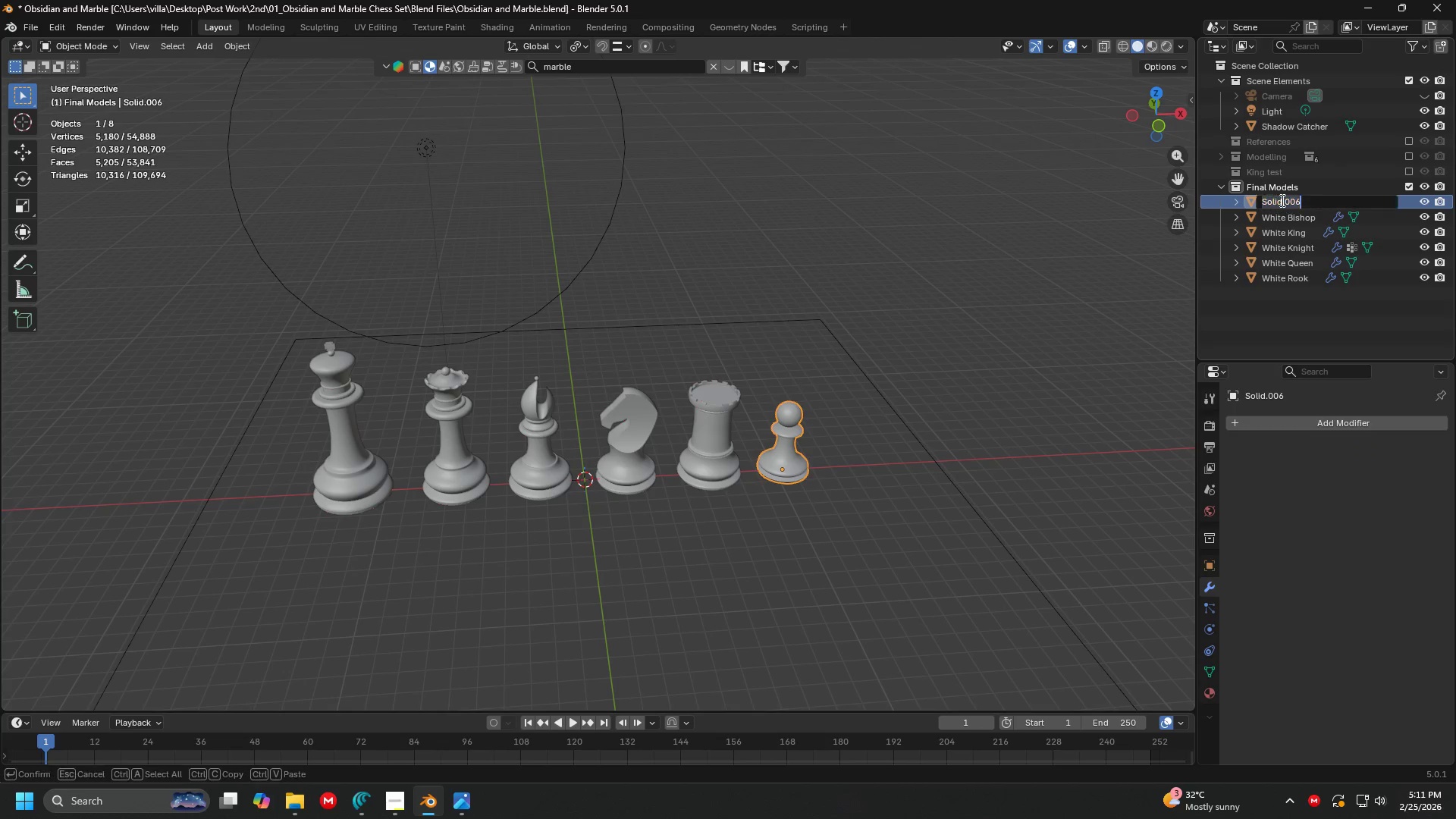 
triple_click([1281, 200])
 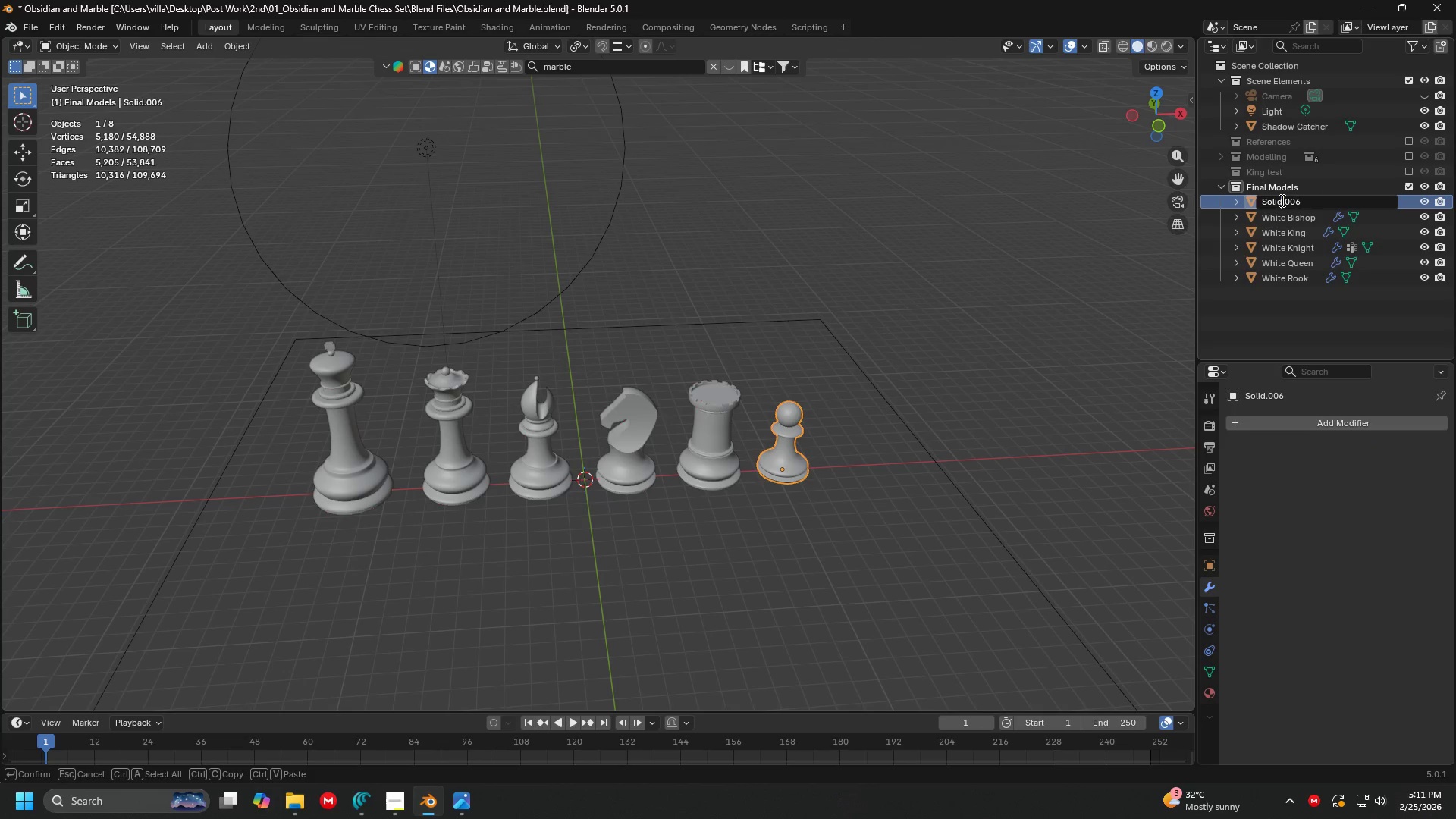 
type(Wh)
 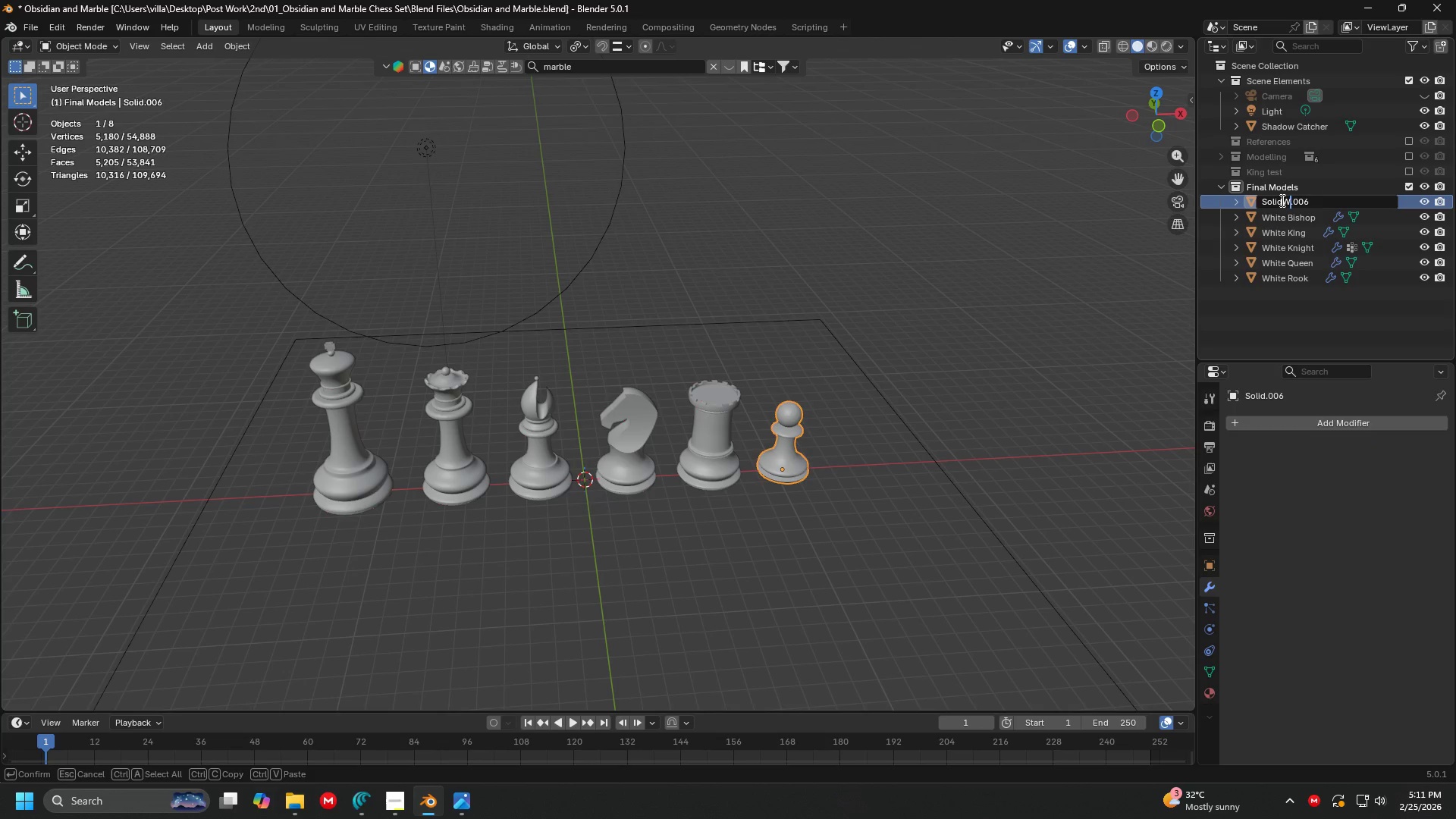 
hold_key(key=Backspace, duration=0.8)
 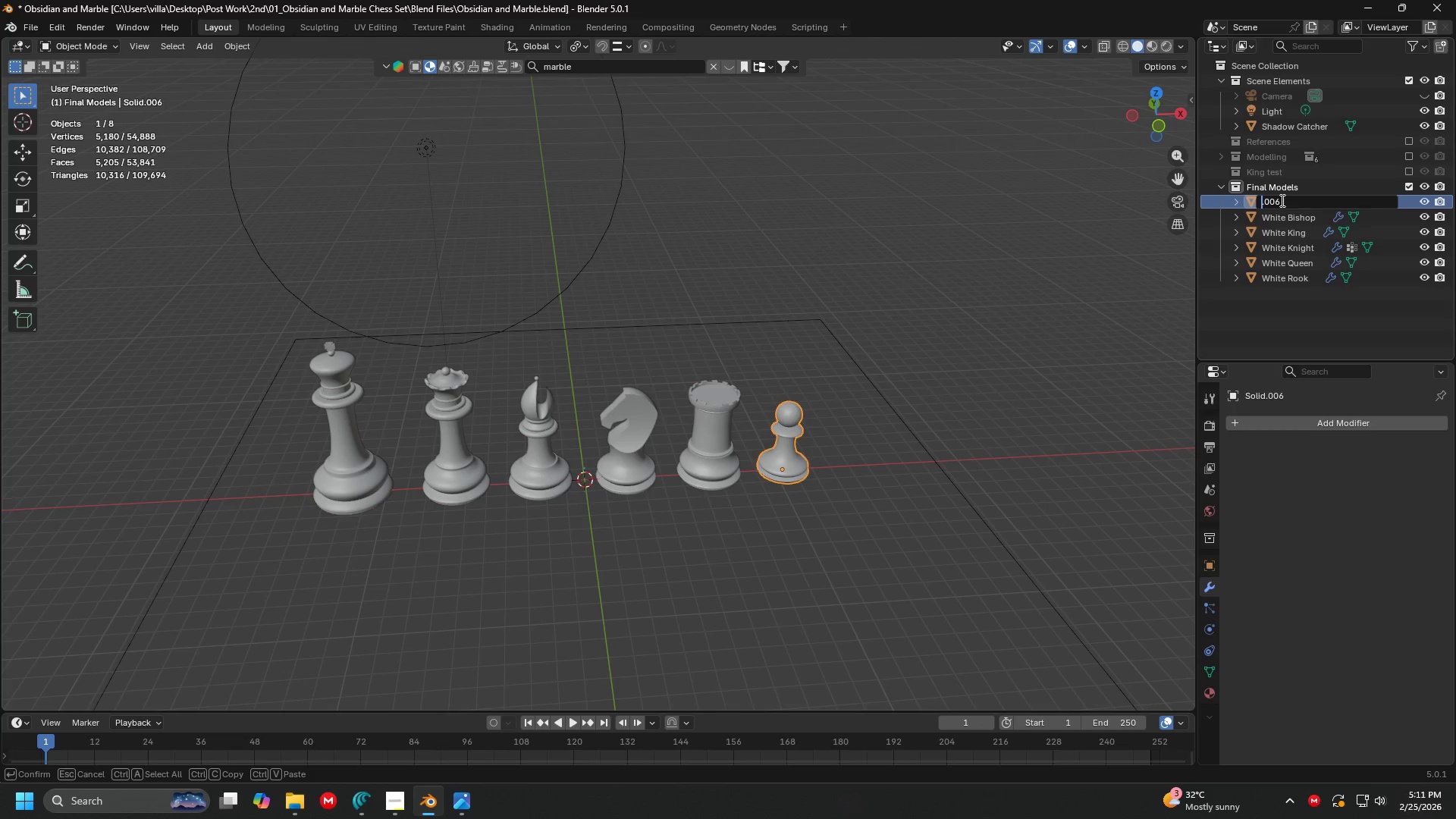 
key(Control+ControlLeft)
 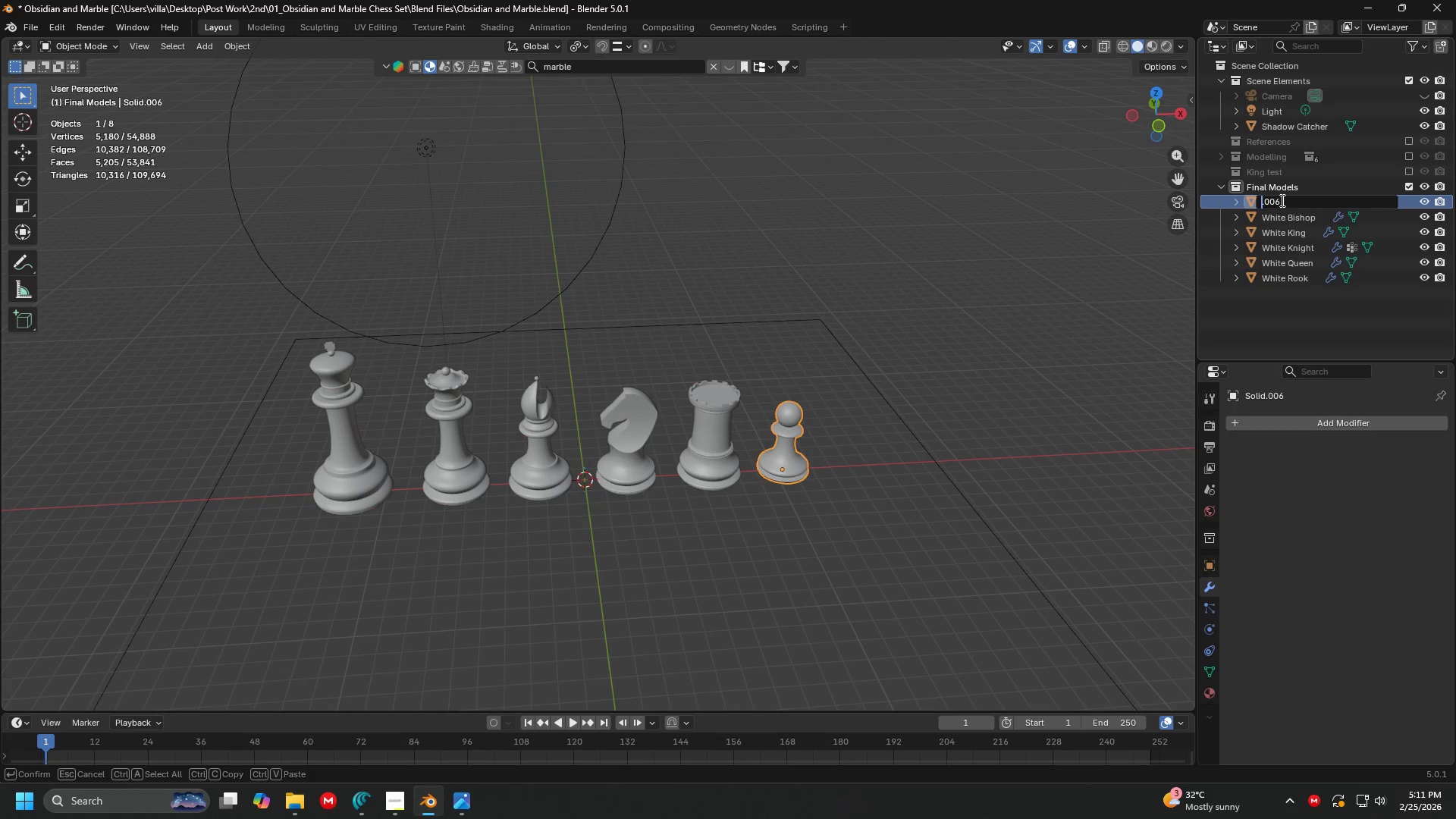 
key(Control+A)
 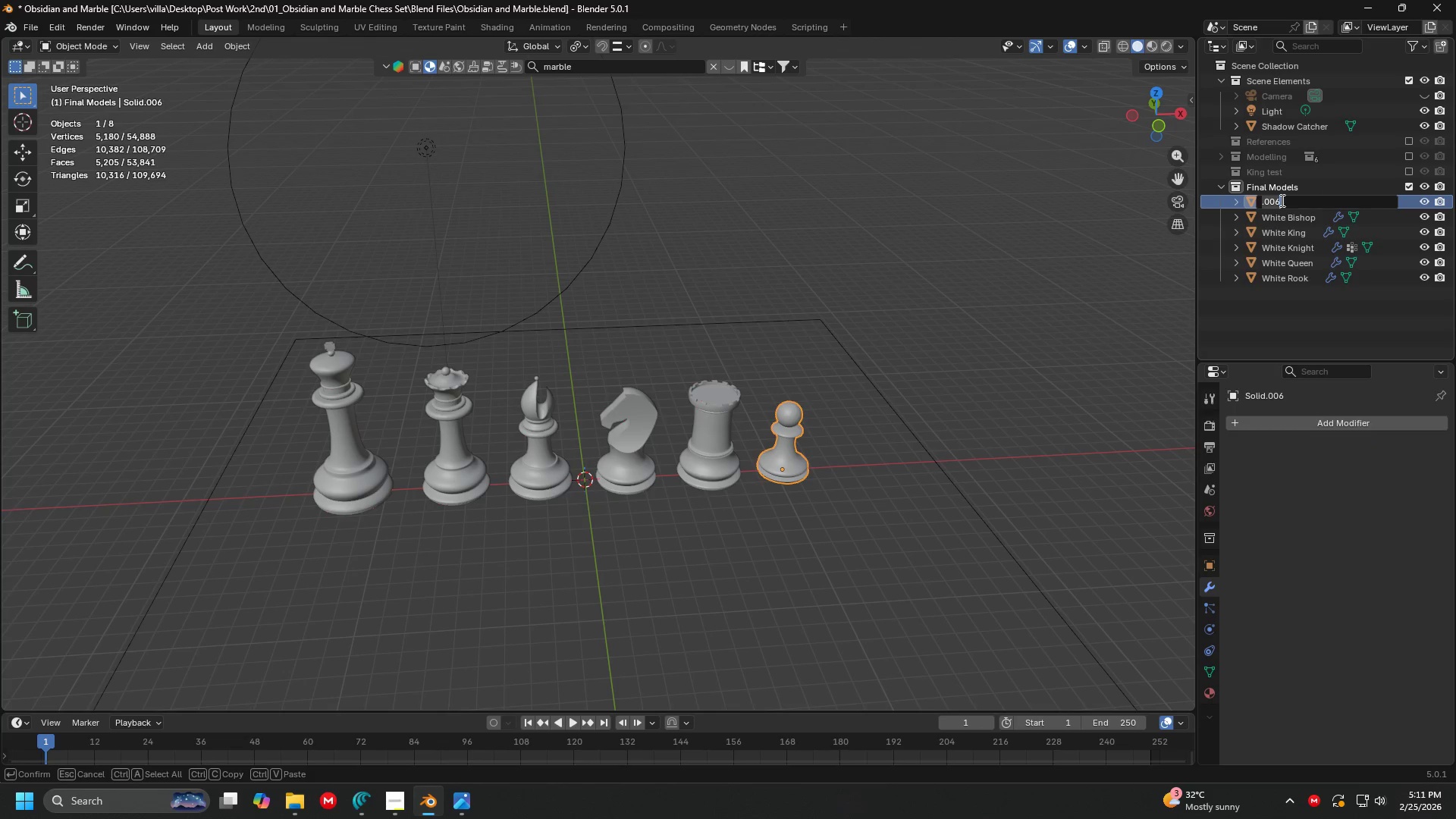 
type(White Paen)
key(Backspace)
key(Backspace)
type(wn)
 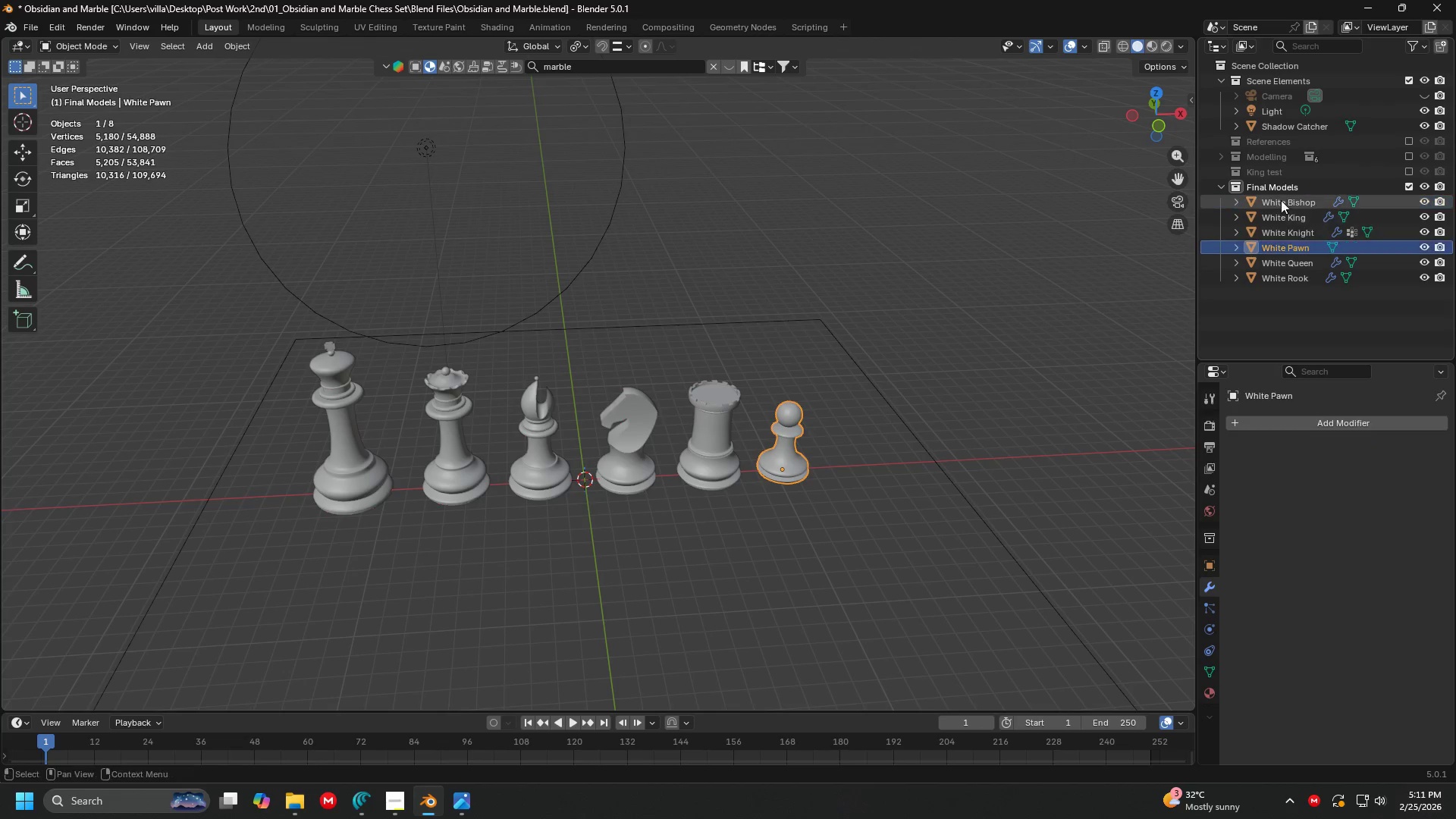 
key(Enter)
 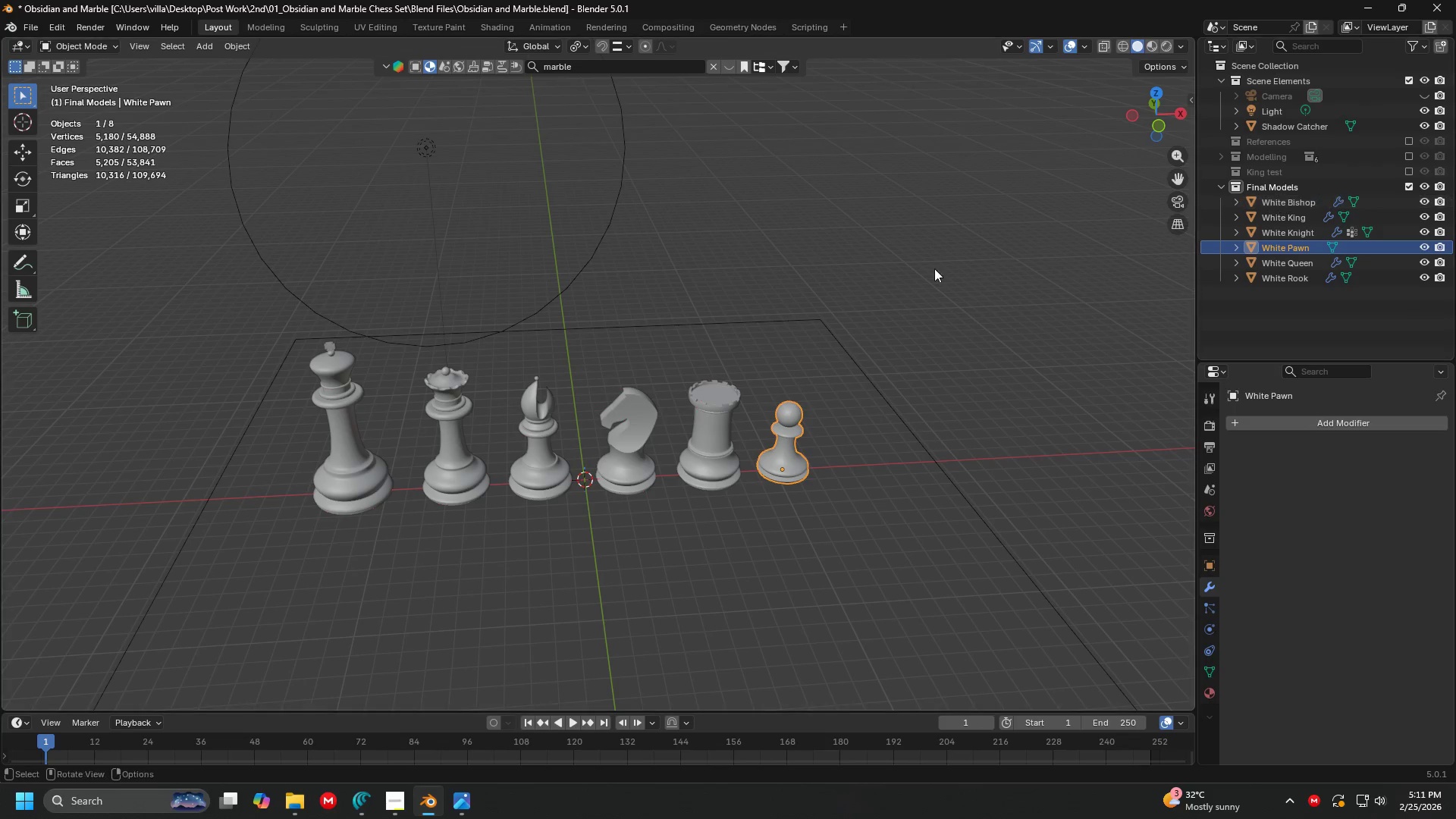 
left_click([844, 288])
 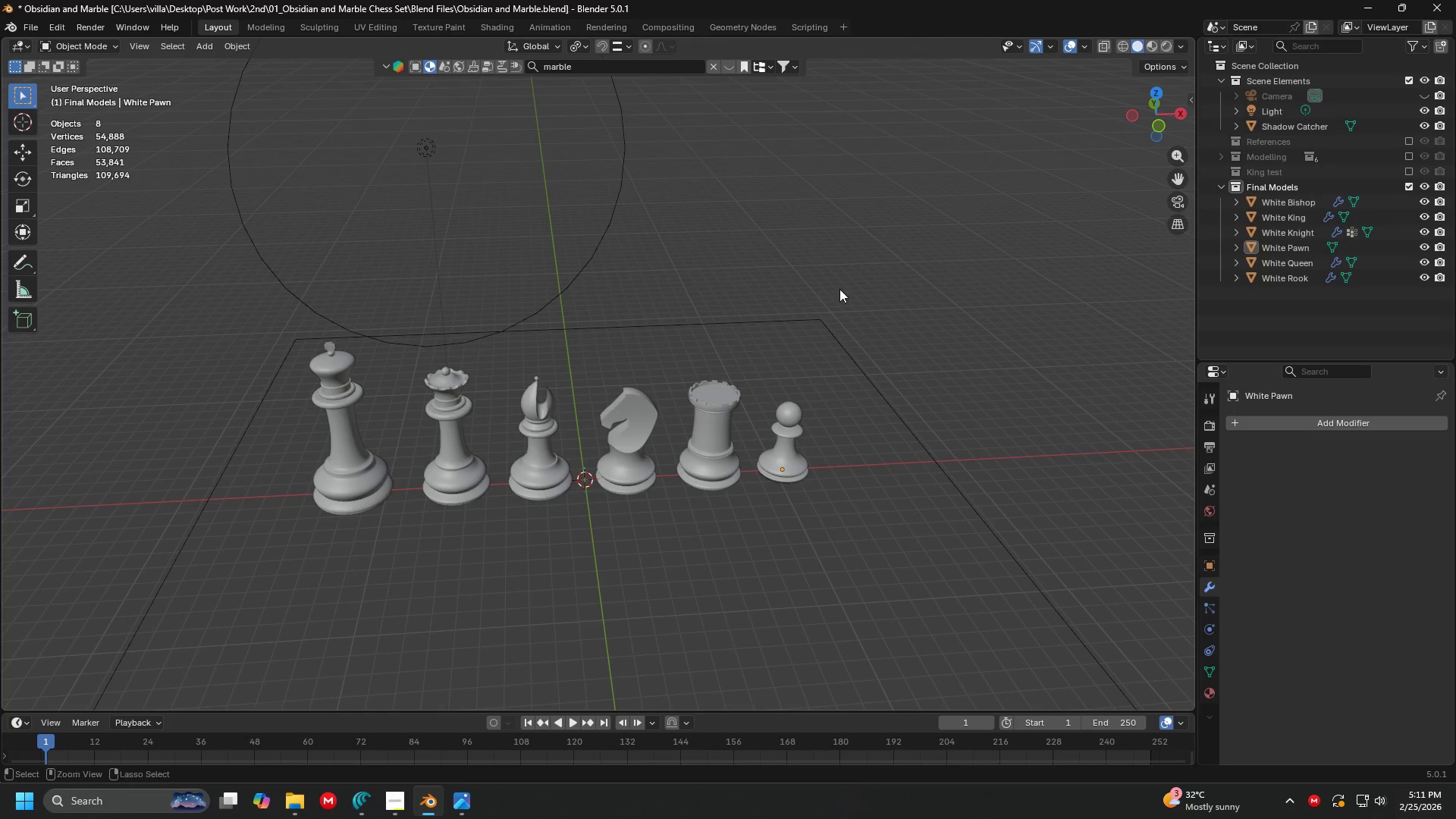 
key(Control+ControlLeft)
 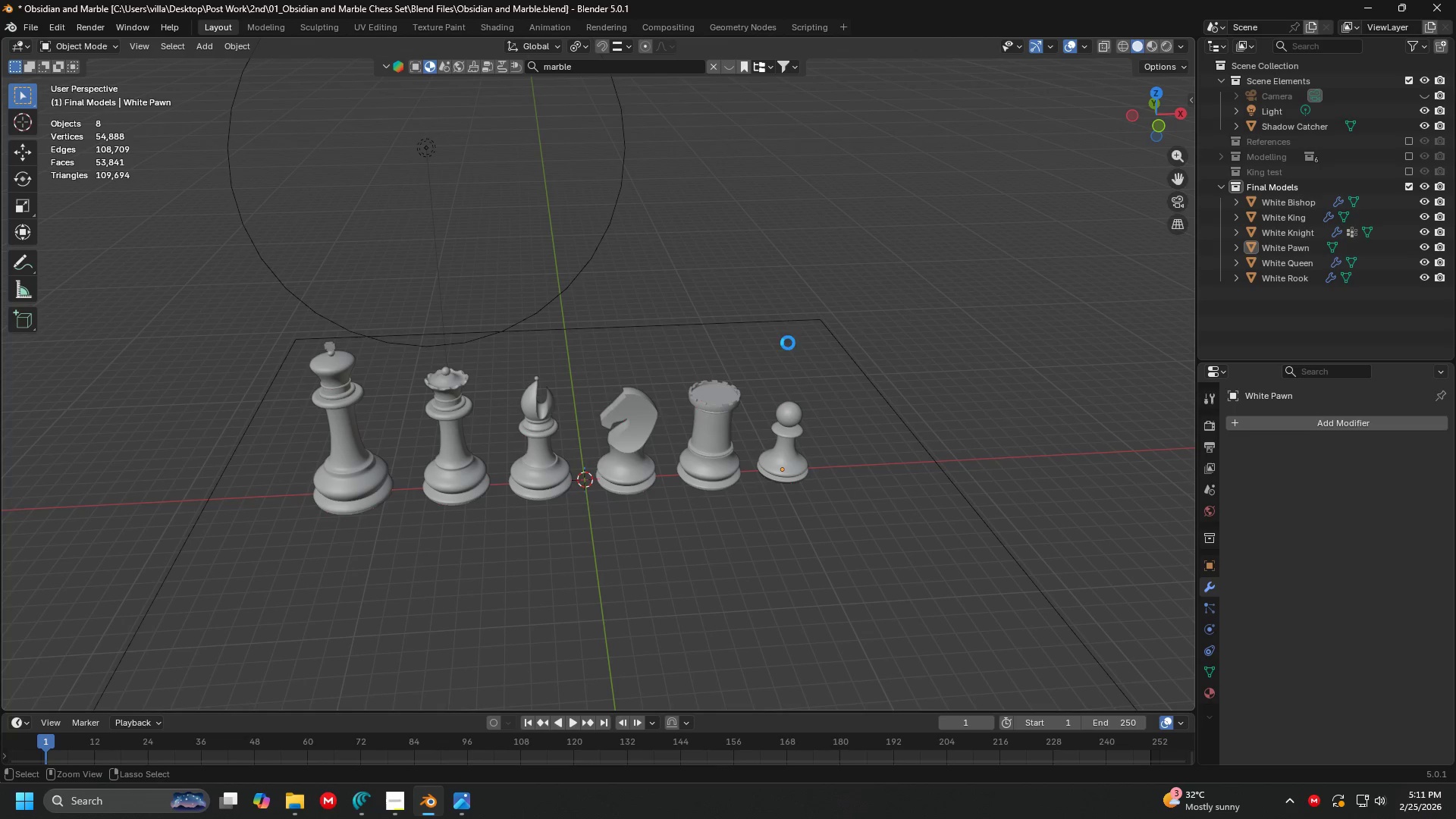 
key(Control+S)
 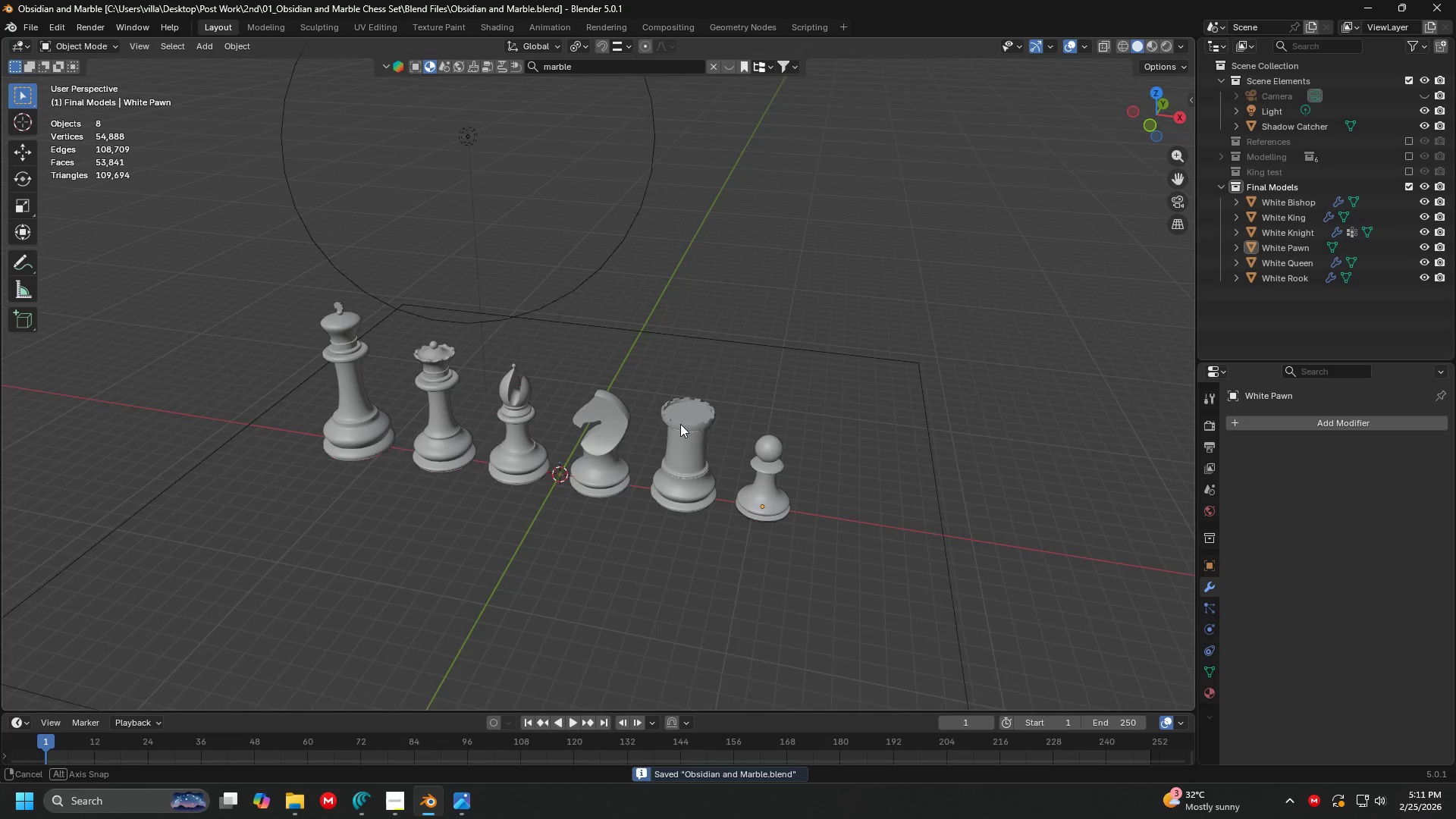 
scroll: coordinate [676, 424], scroll_direction: up, amount: 5.0
 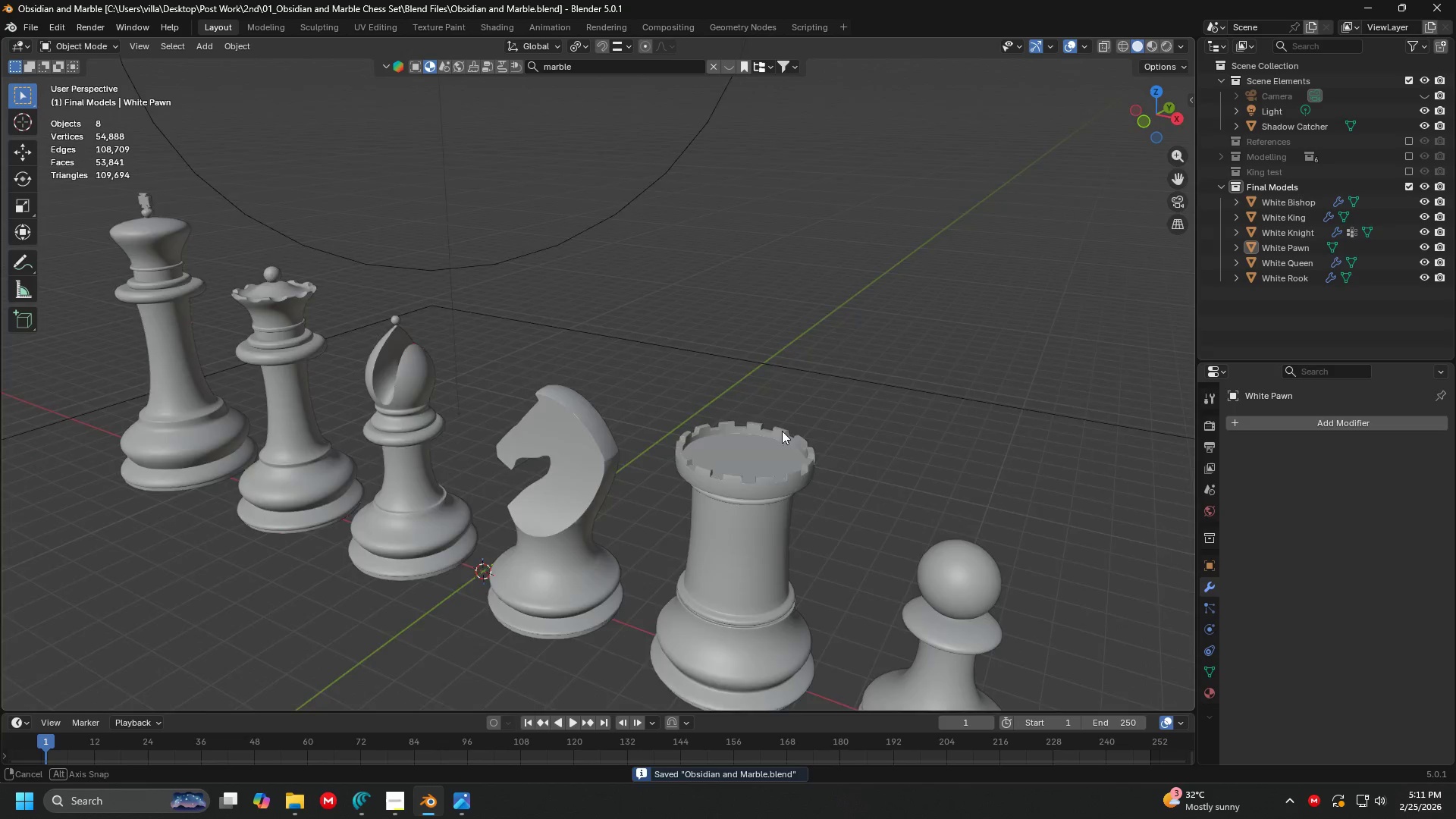 
key(Shift+ShiftLeft)
 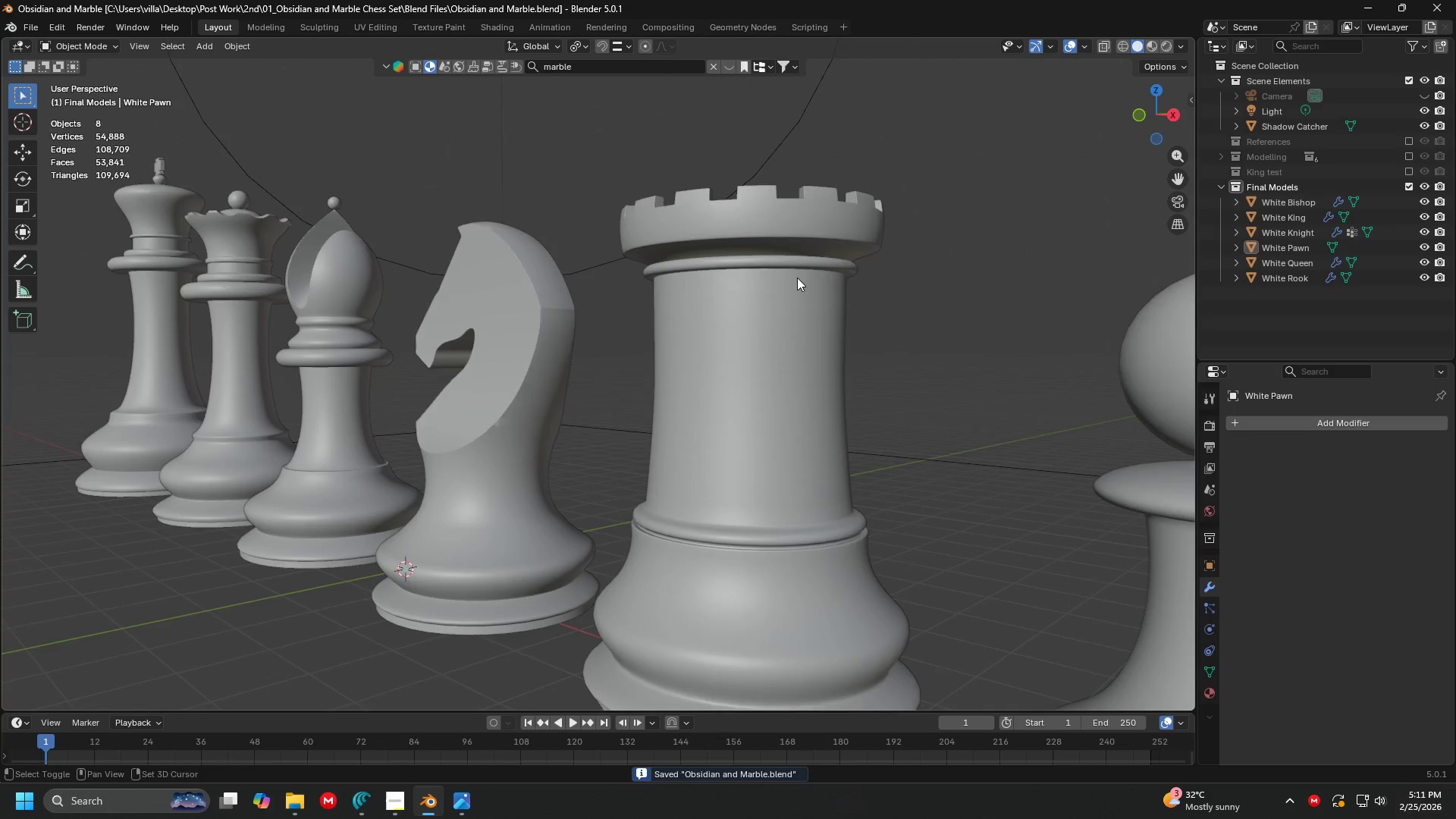 
scroll: coordinate [763, 336], scroll_direction: up, amount: 2.0
 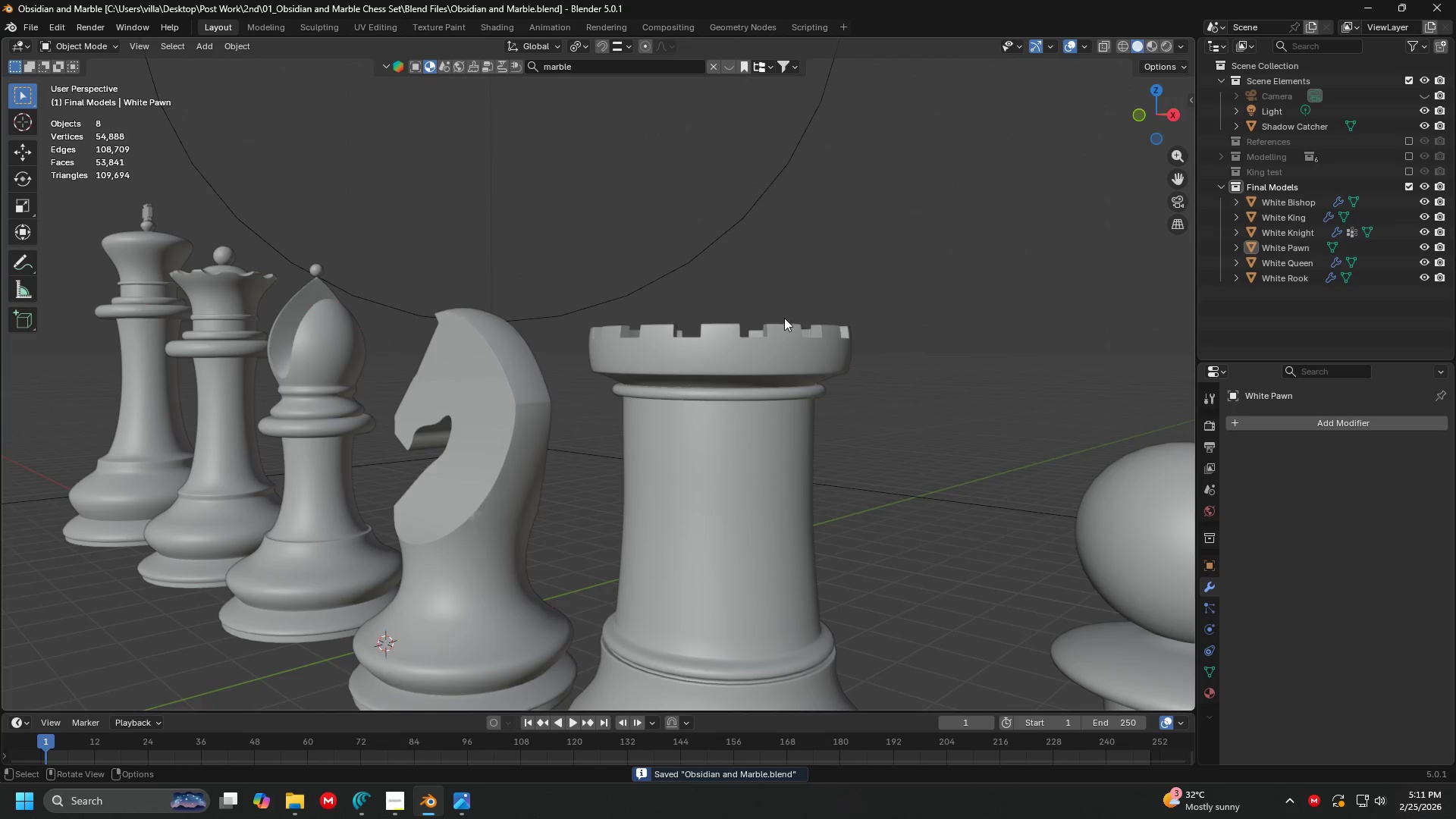 
scroll: coordinate [753, 427], scroll_direction: down, amount: 5.0
 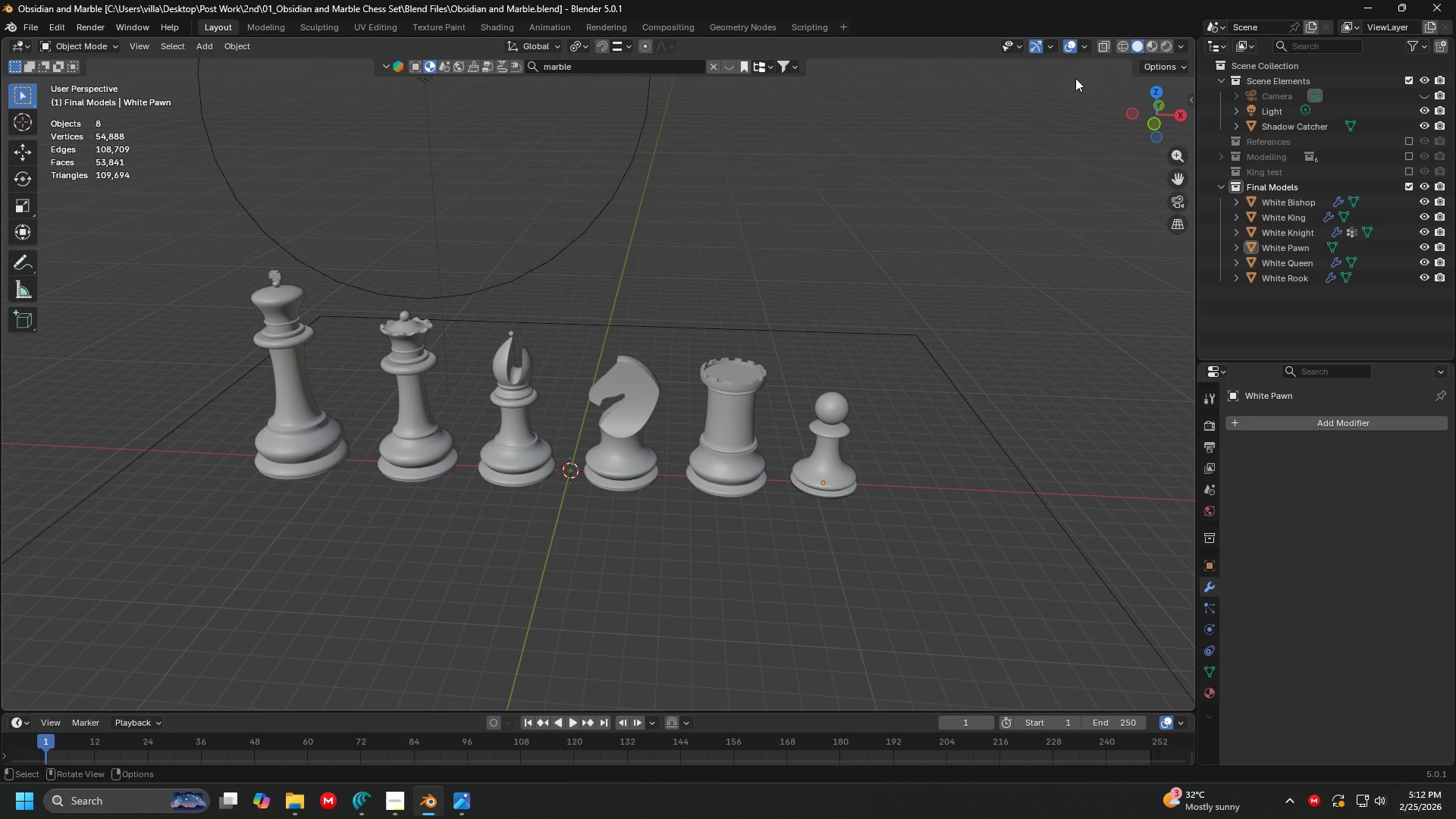 
left_click([1083, 49])
 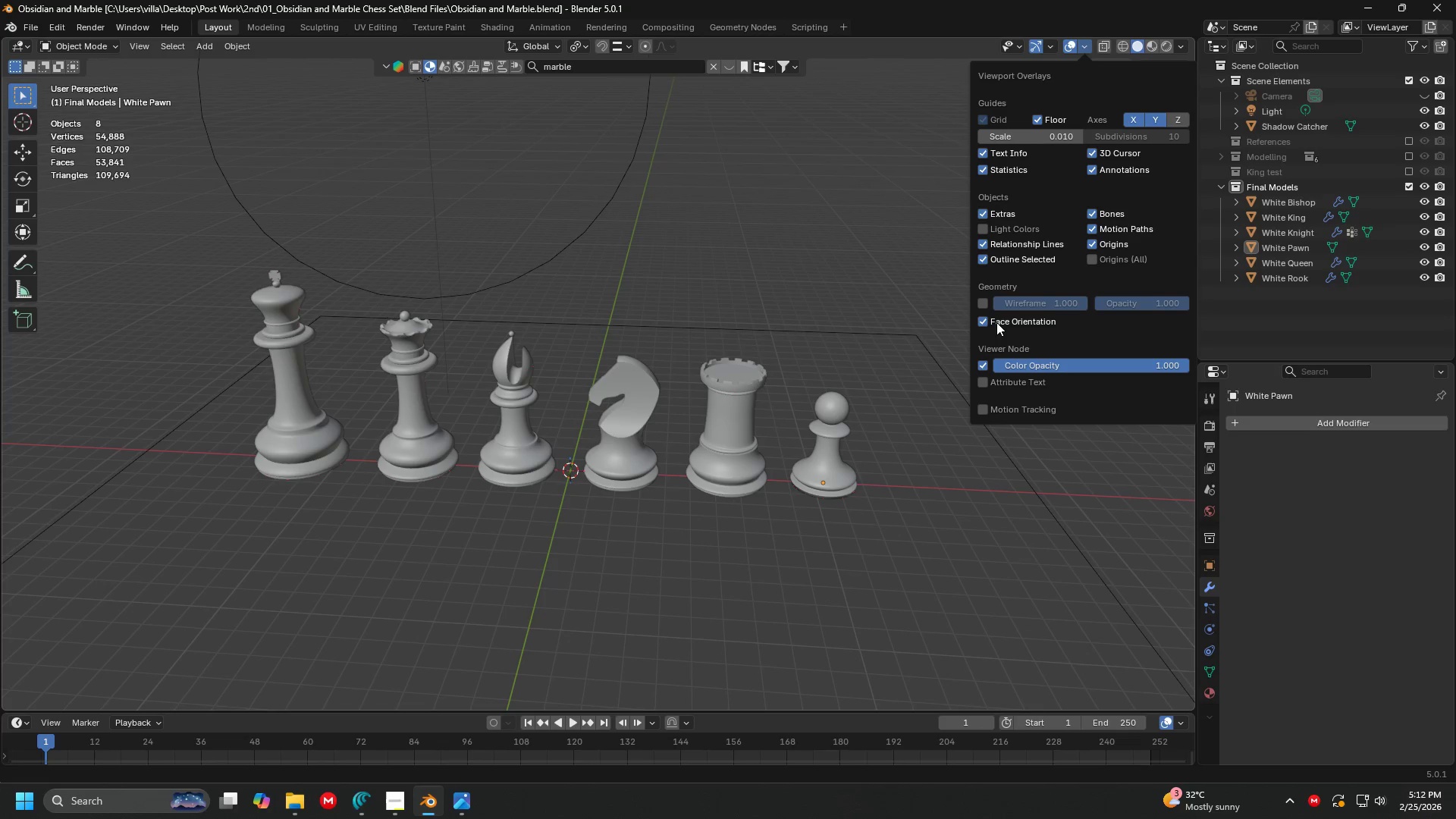 
left_click([993, 320])
 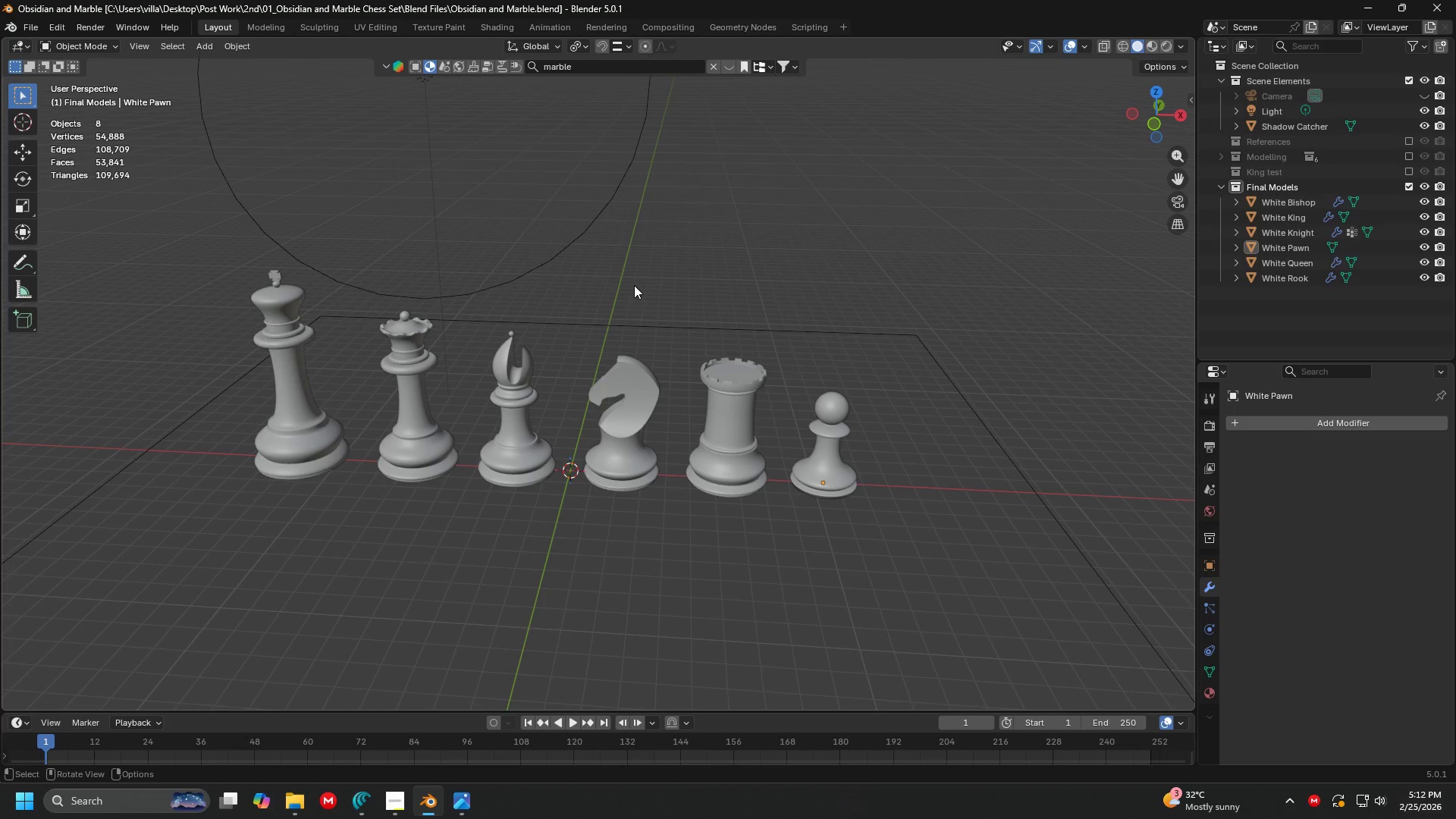 
hold_key(key=ShiftLeft, duration=0.48)
 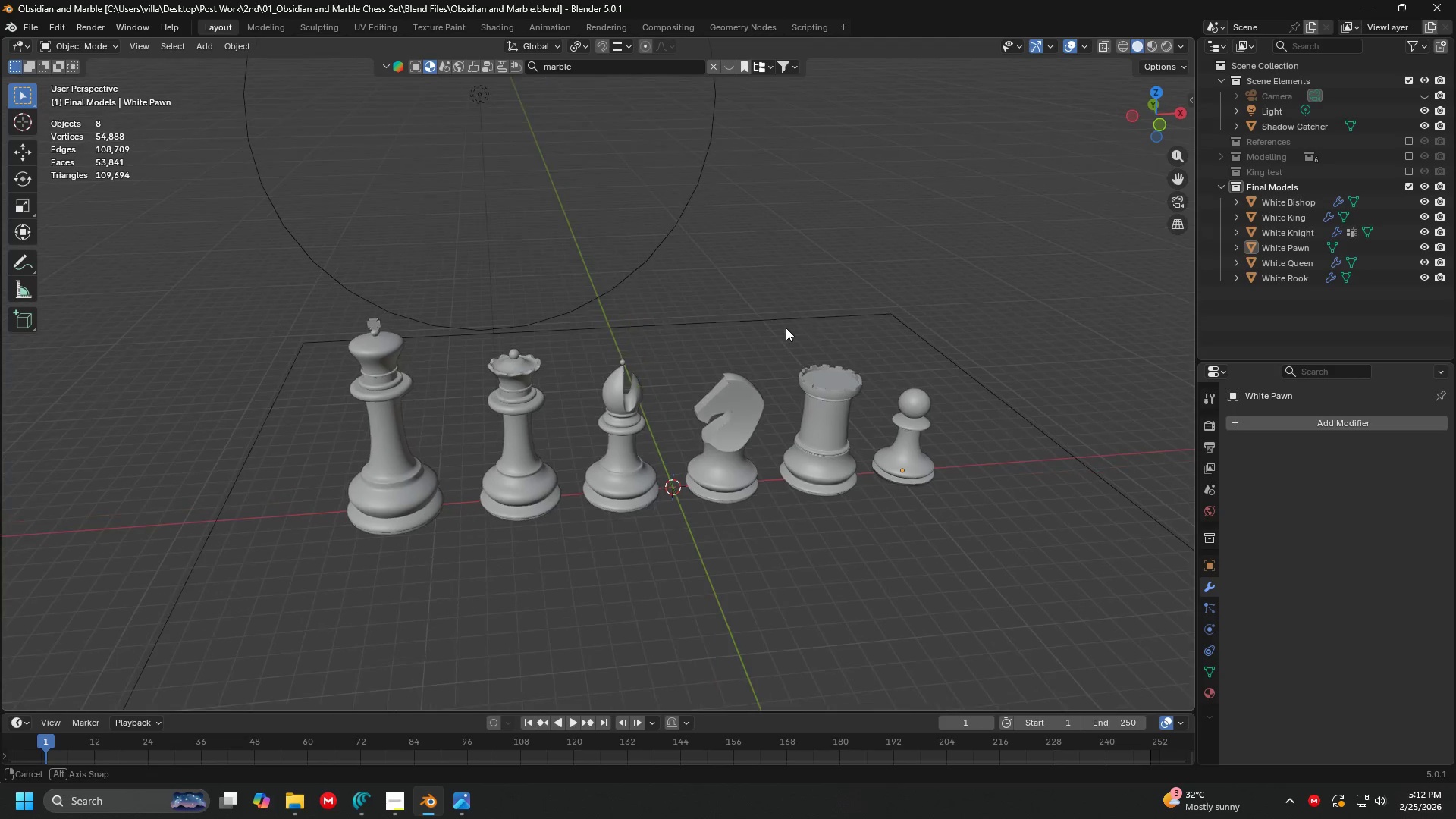 
key(Control+ControlLeft)
 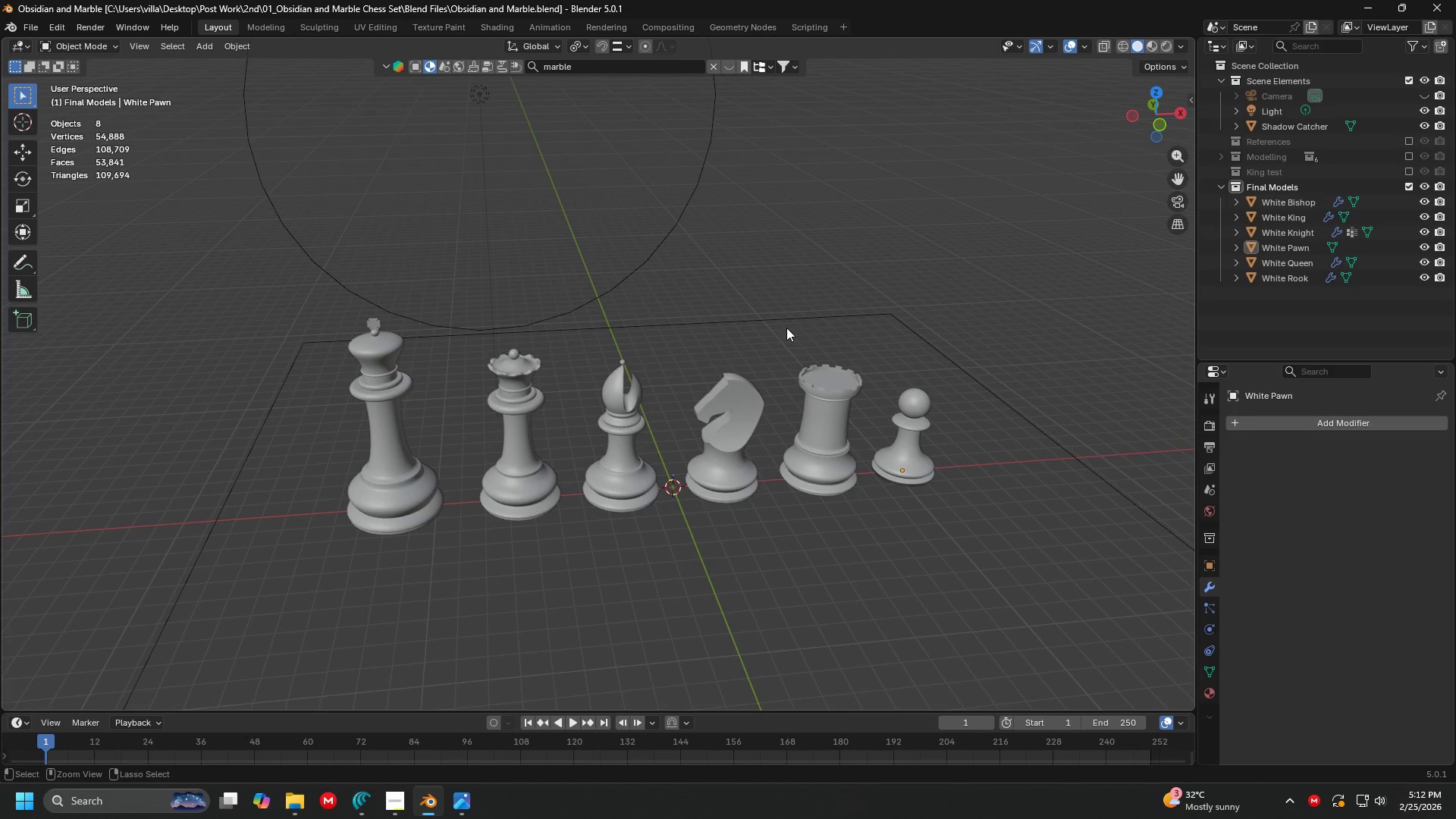 
key(Control+S)
 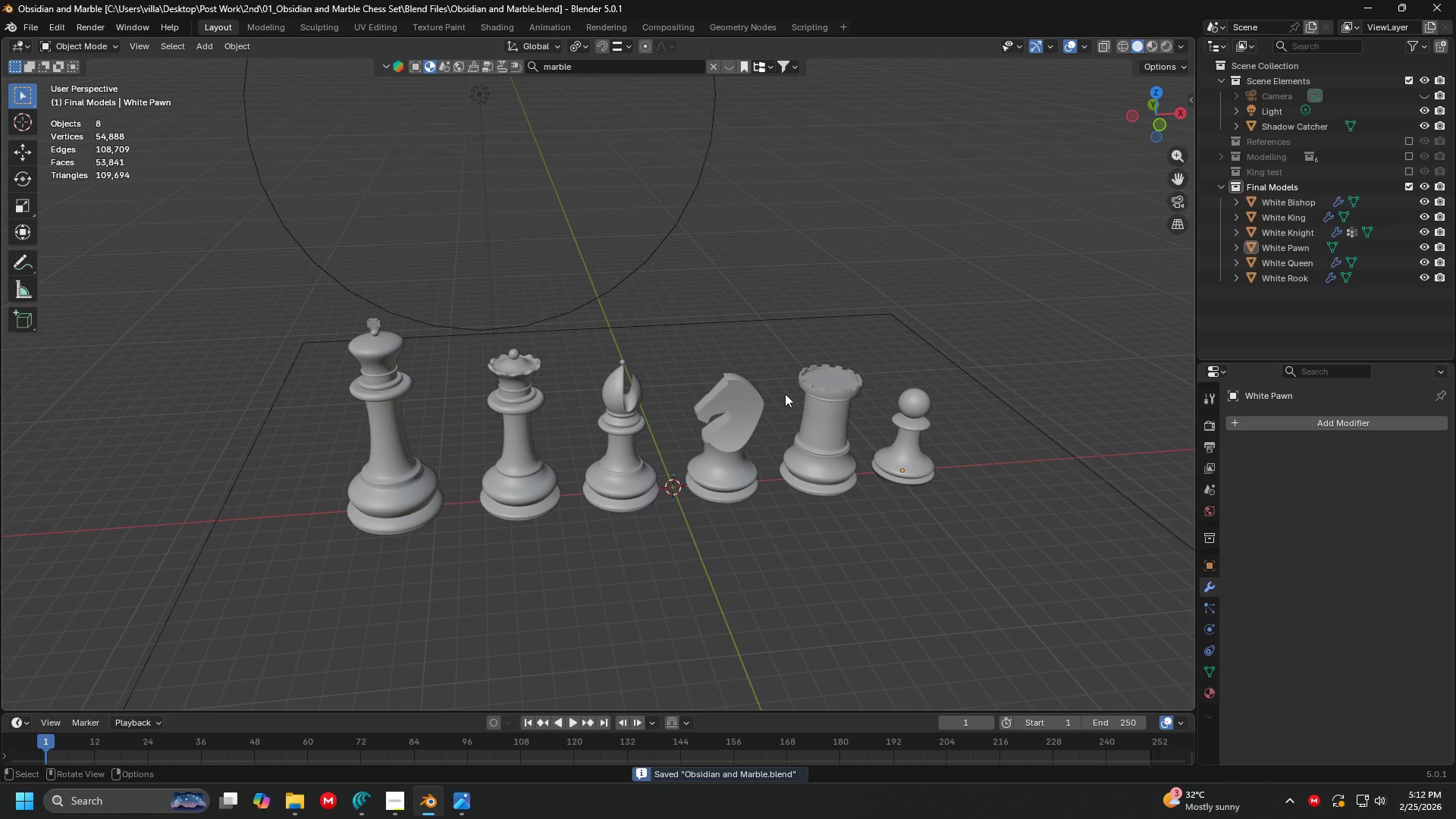 
key(Z)
 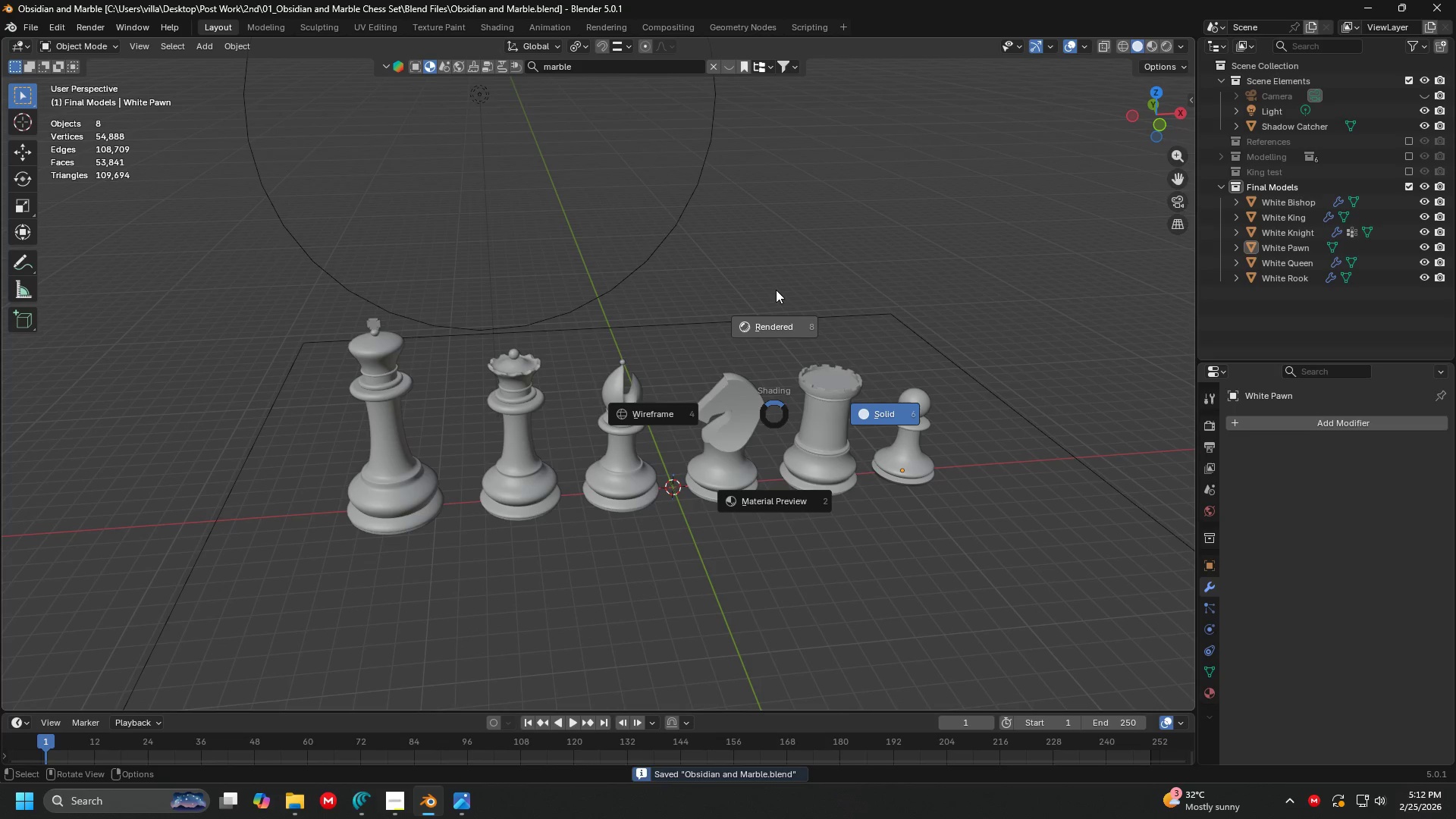 
left_click([776, 287])
 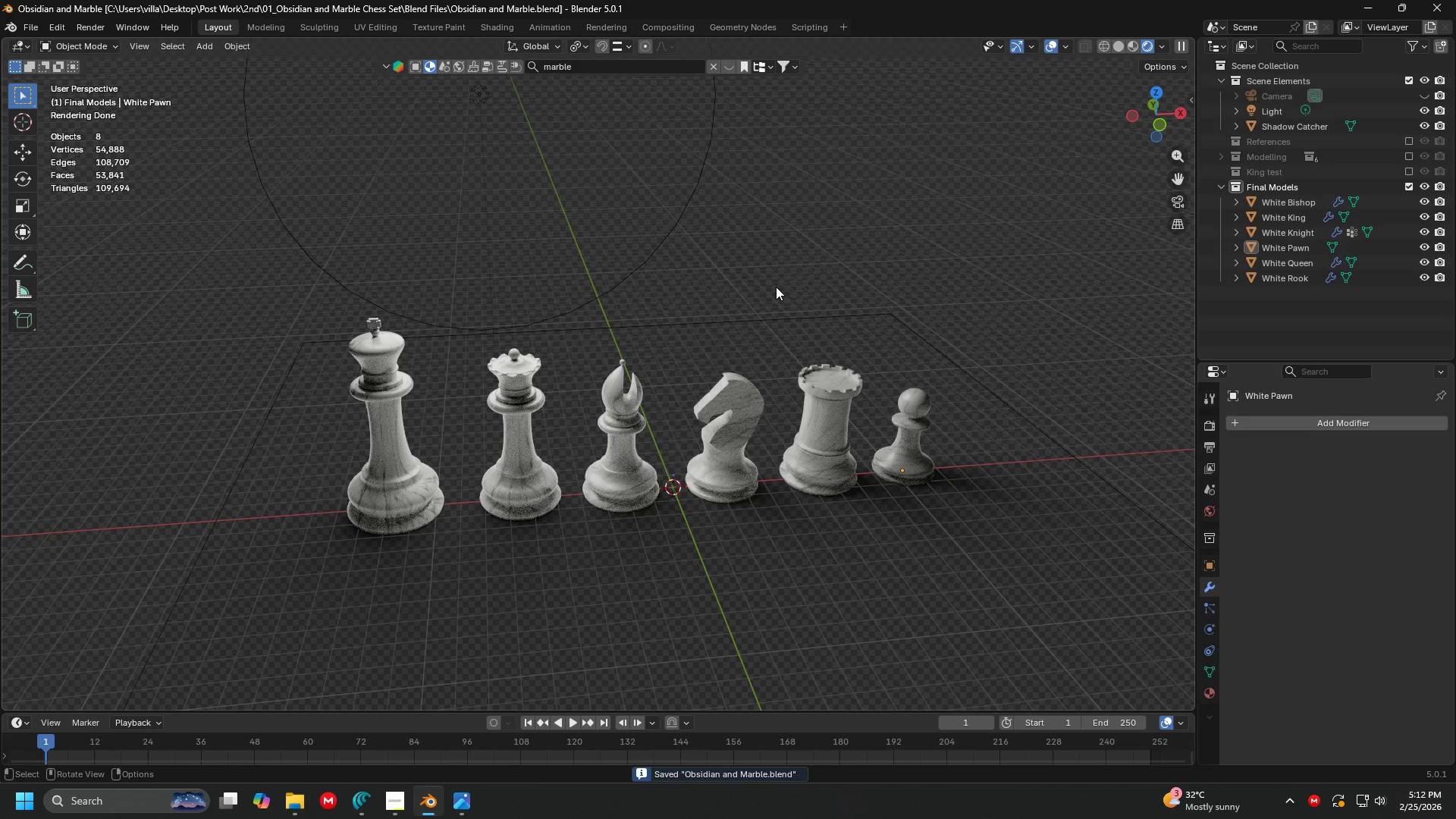 
scroll: coordinate [739, 385], scroll_direction: down, amount: 1.0
 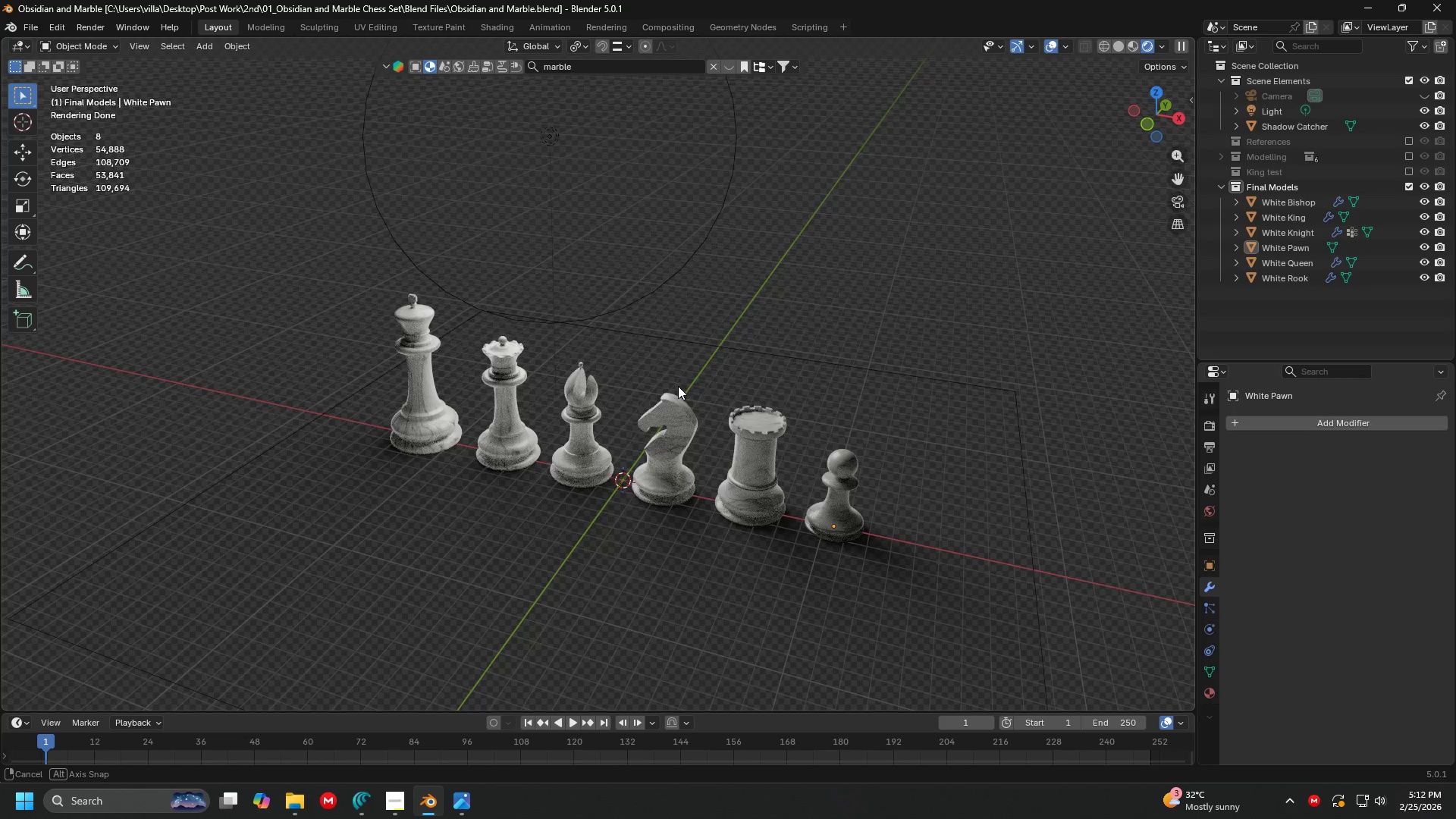 
scroll: coordinate [706, 375], scroll_direction: up, amount: 7.0
 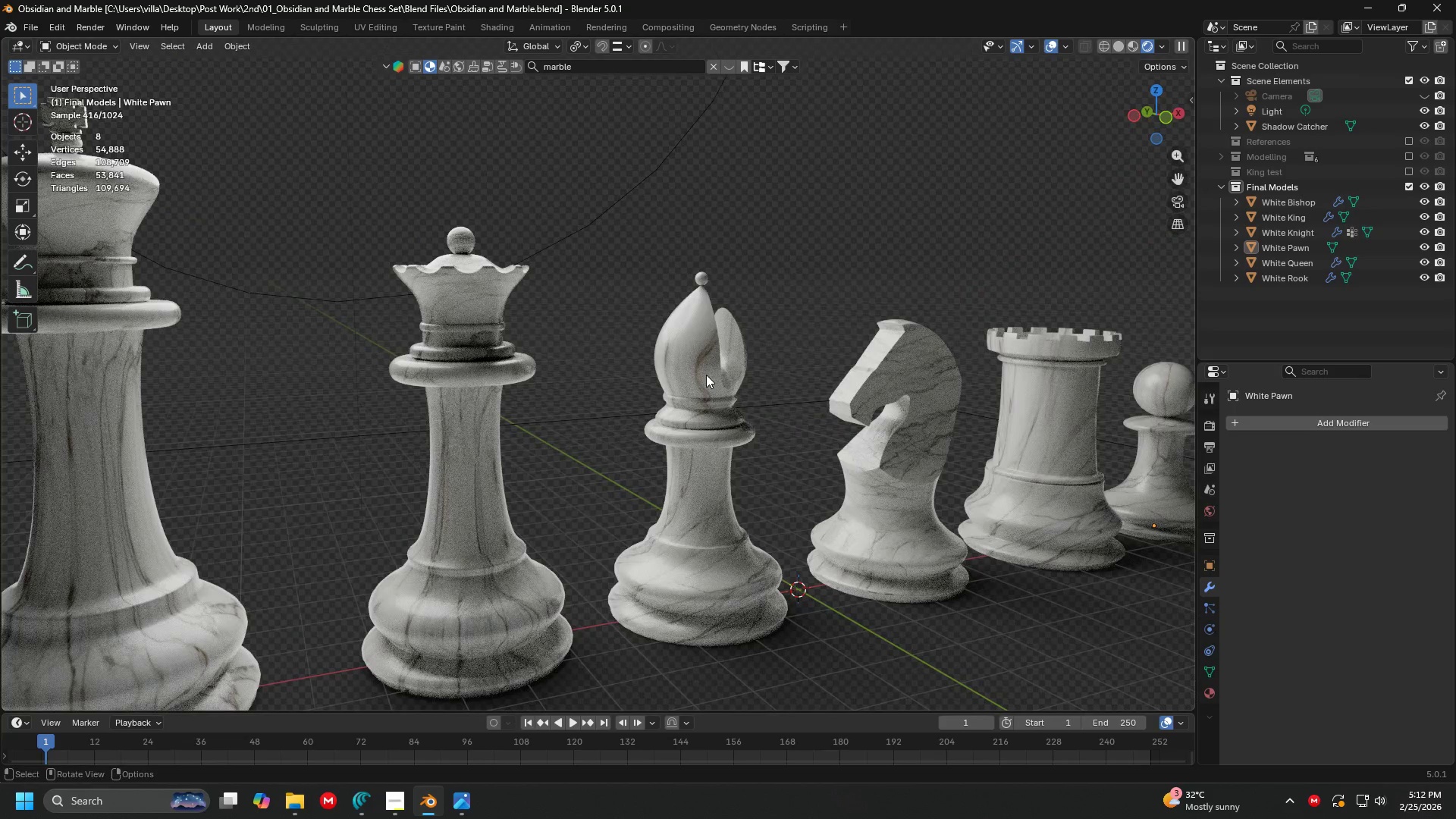 
scroll: coordinate [626, 397], scroll_direction: down, amount: 4.0
 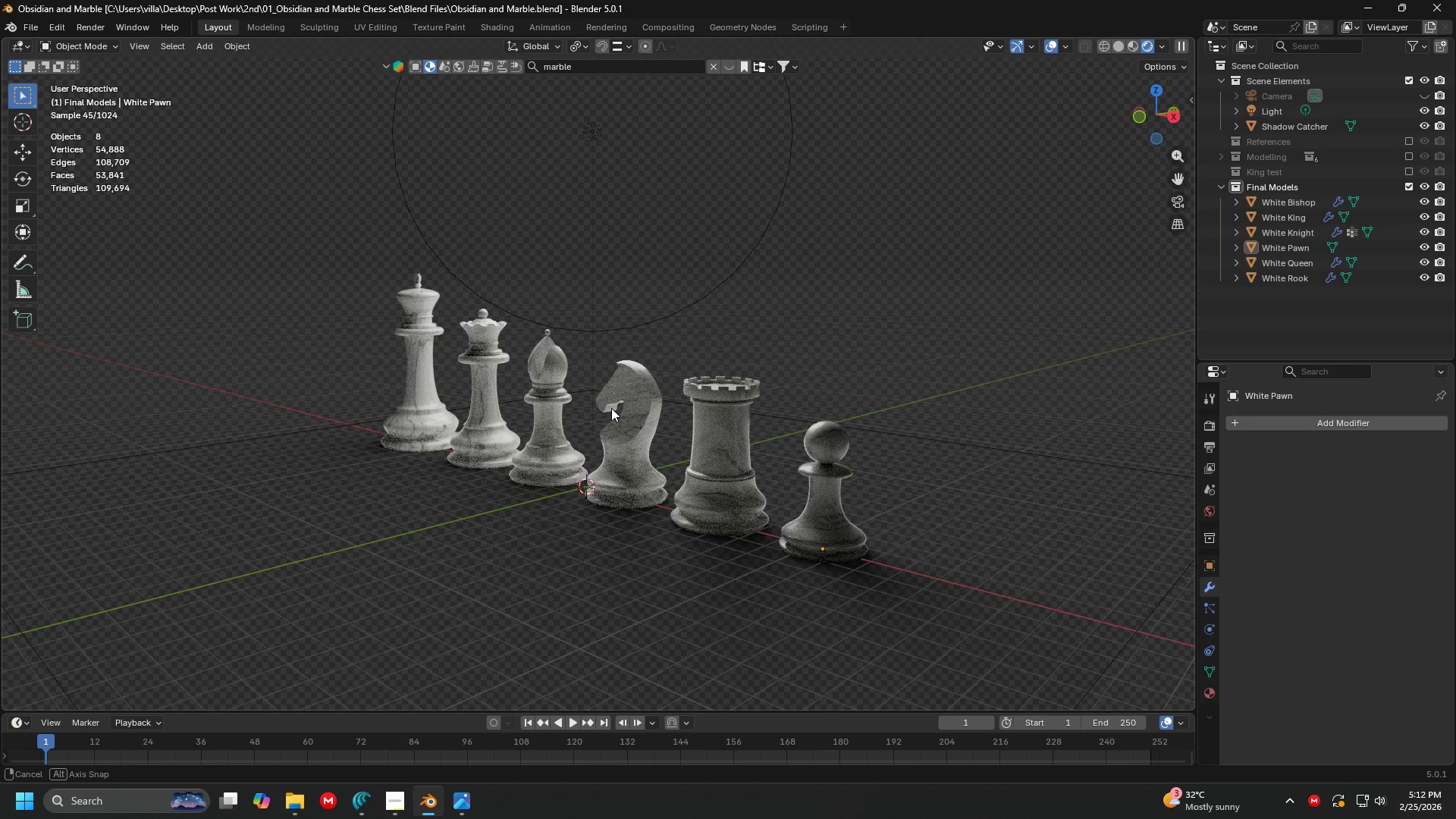 
wait(9.6)
 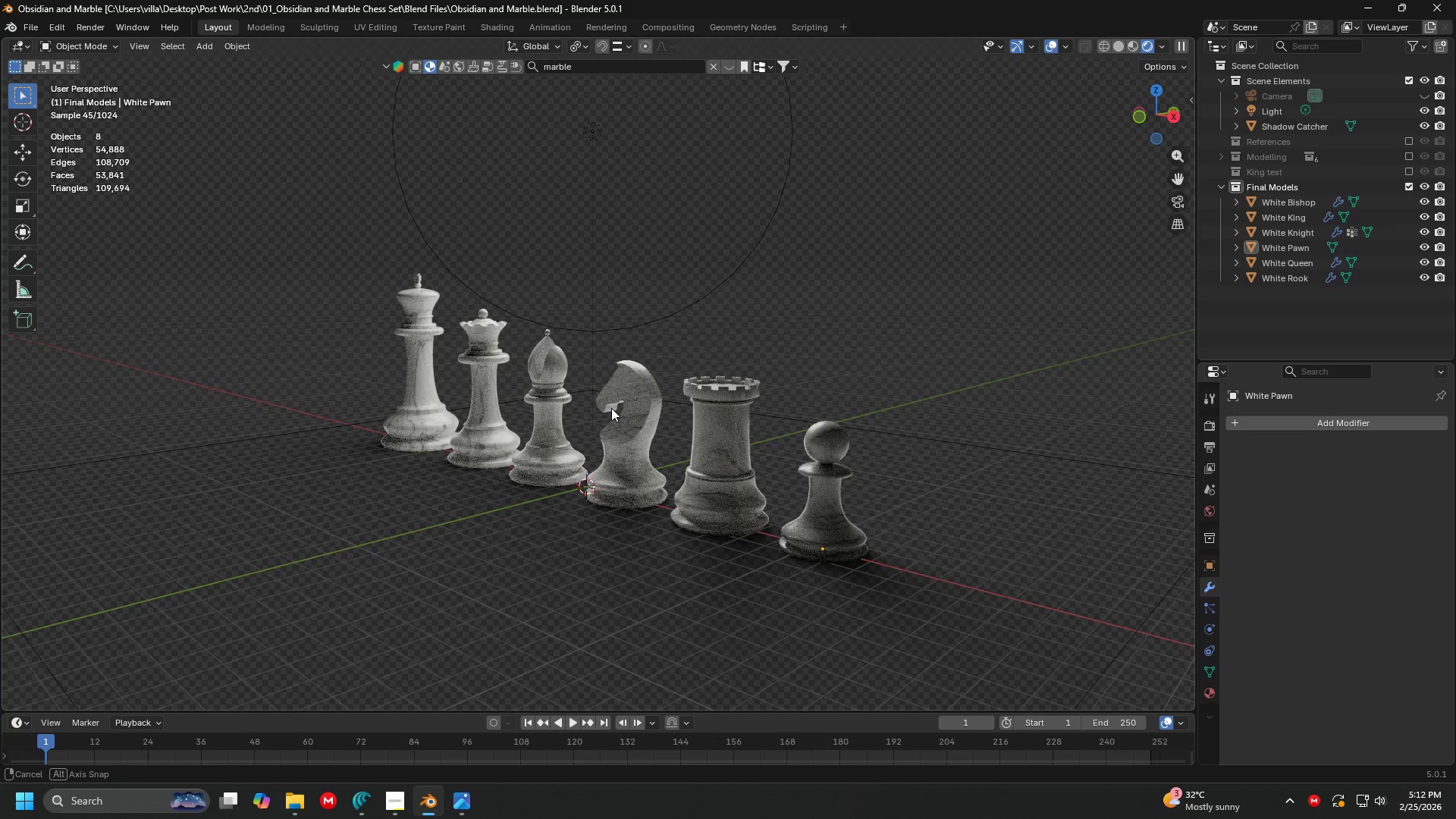 
hold_key(key=ShiftLeft, duration=0.45)
 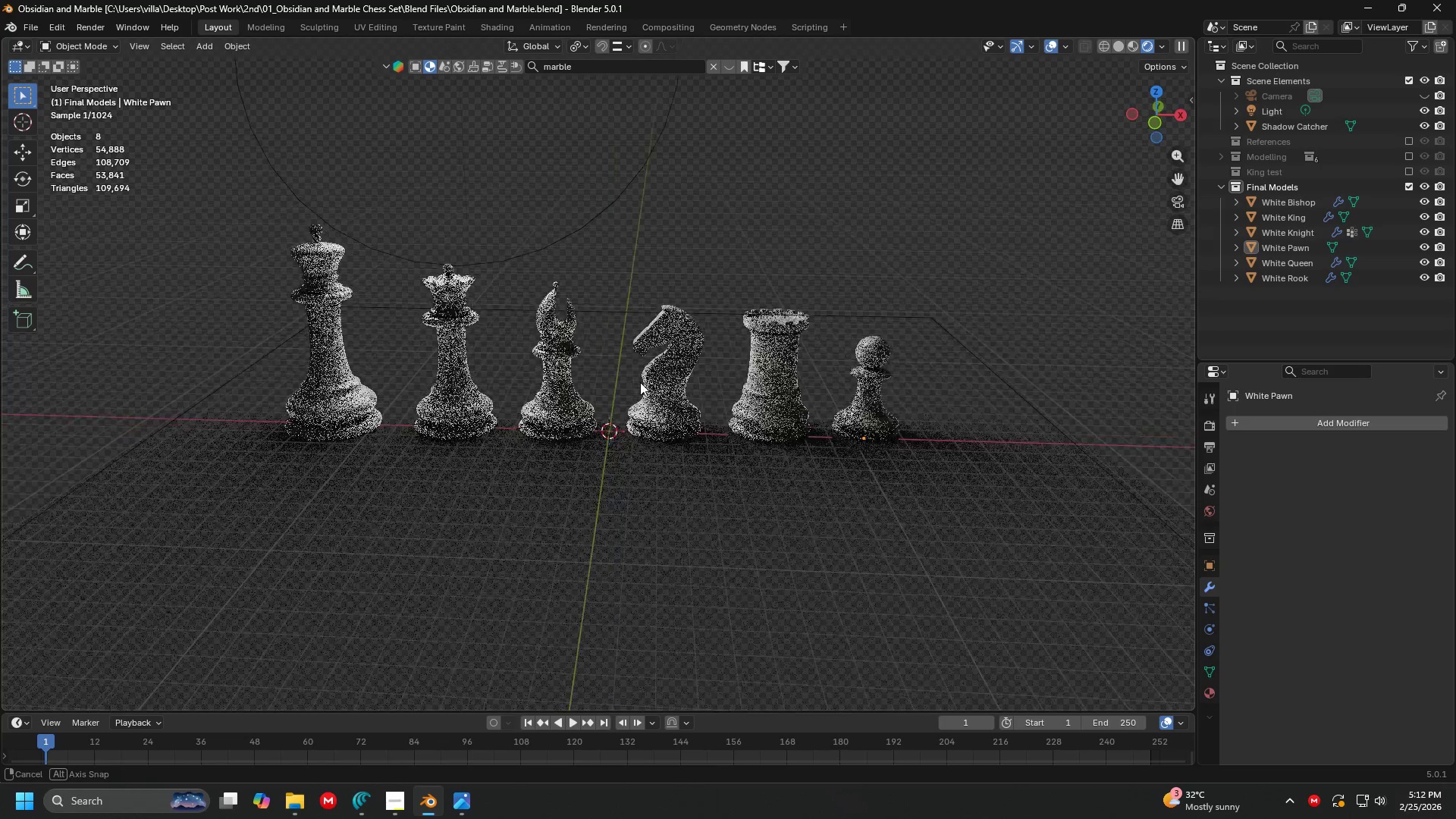 
key(Shift+ShiftLeft)
 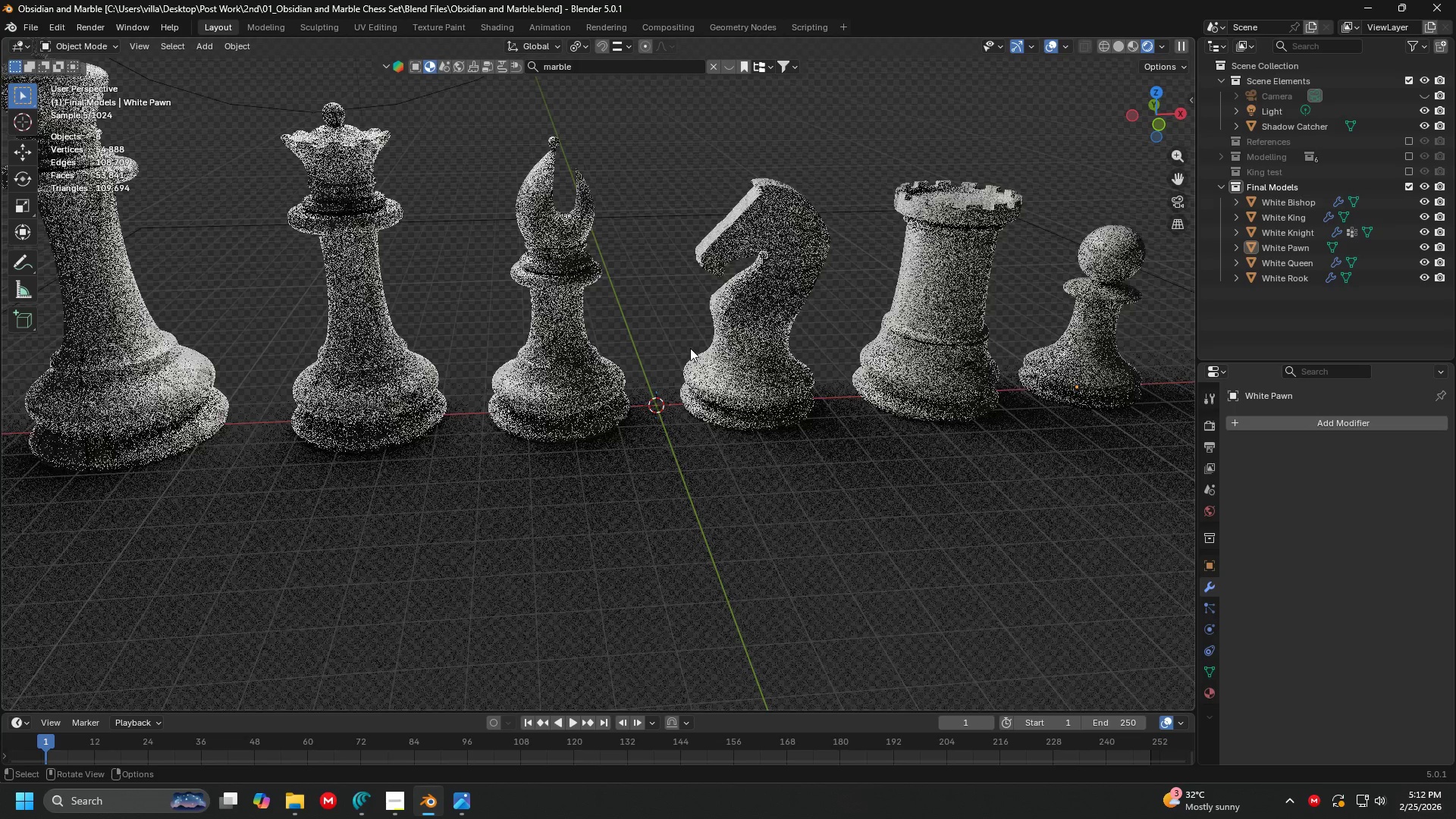 
scroll: coordinate [632, 395], scroll_direction: up, amount: 3.0
 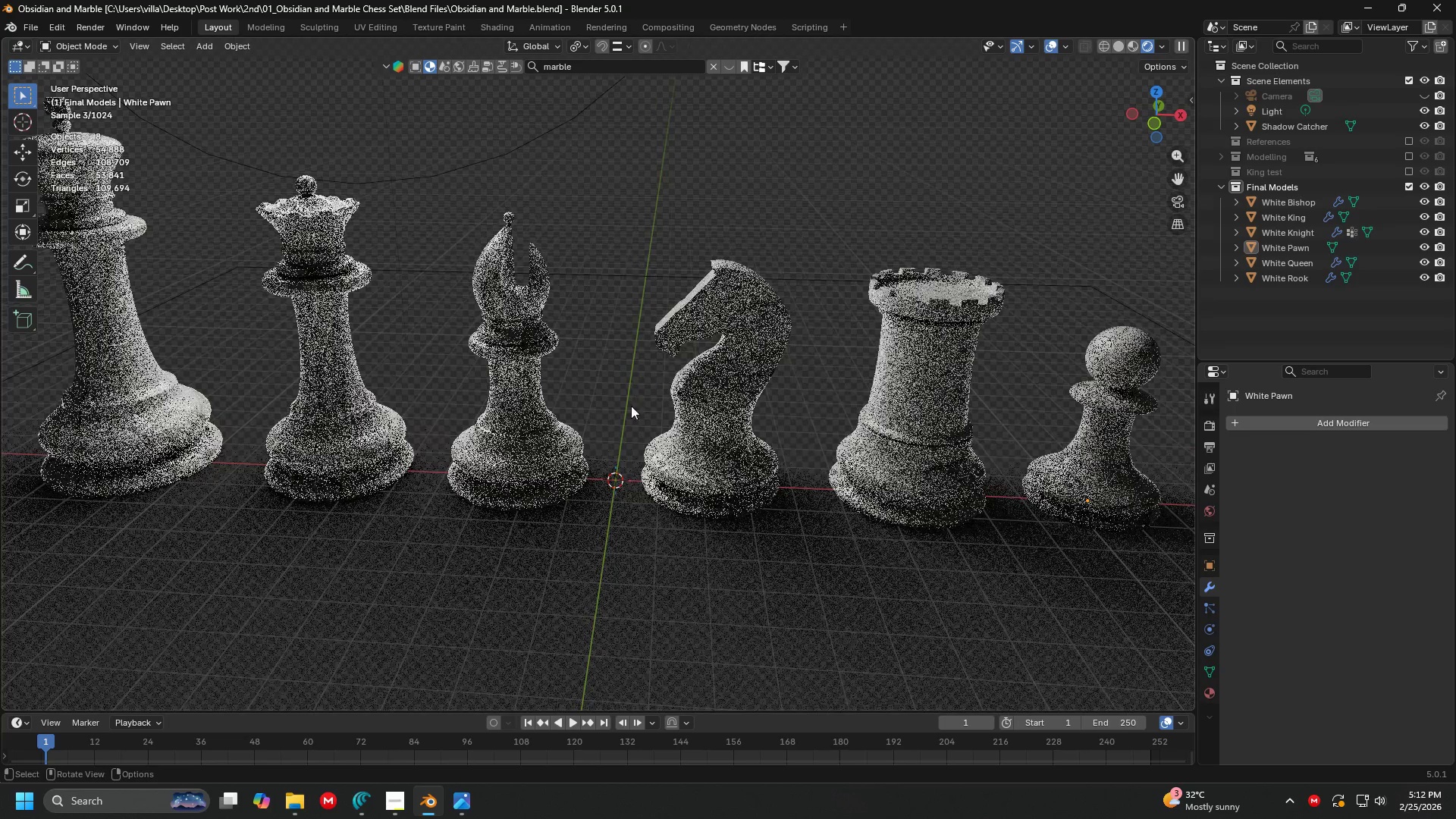 
key(Z)
 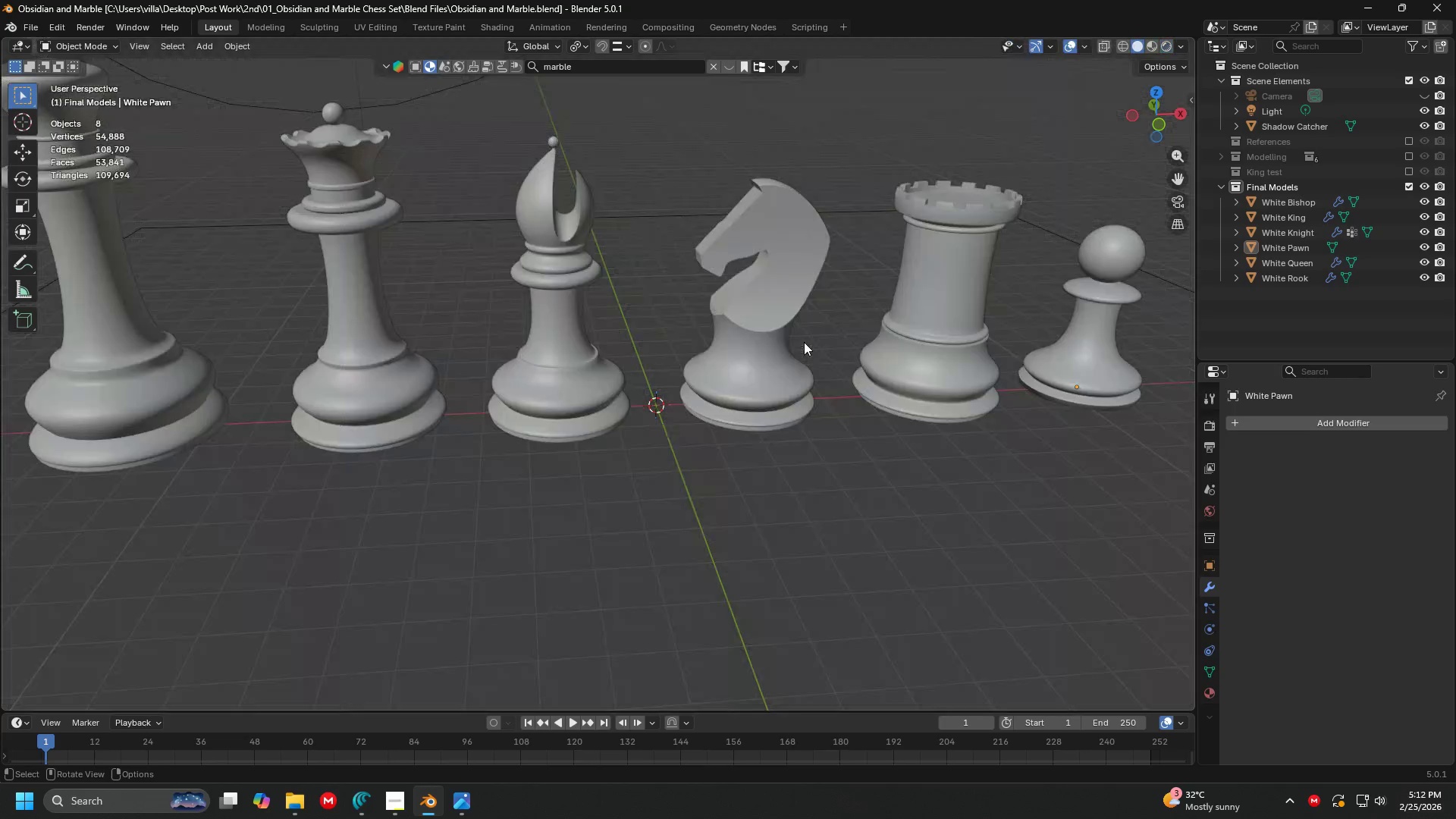 
key(Control+S)
 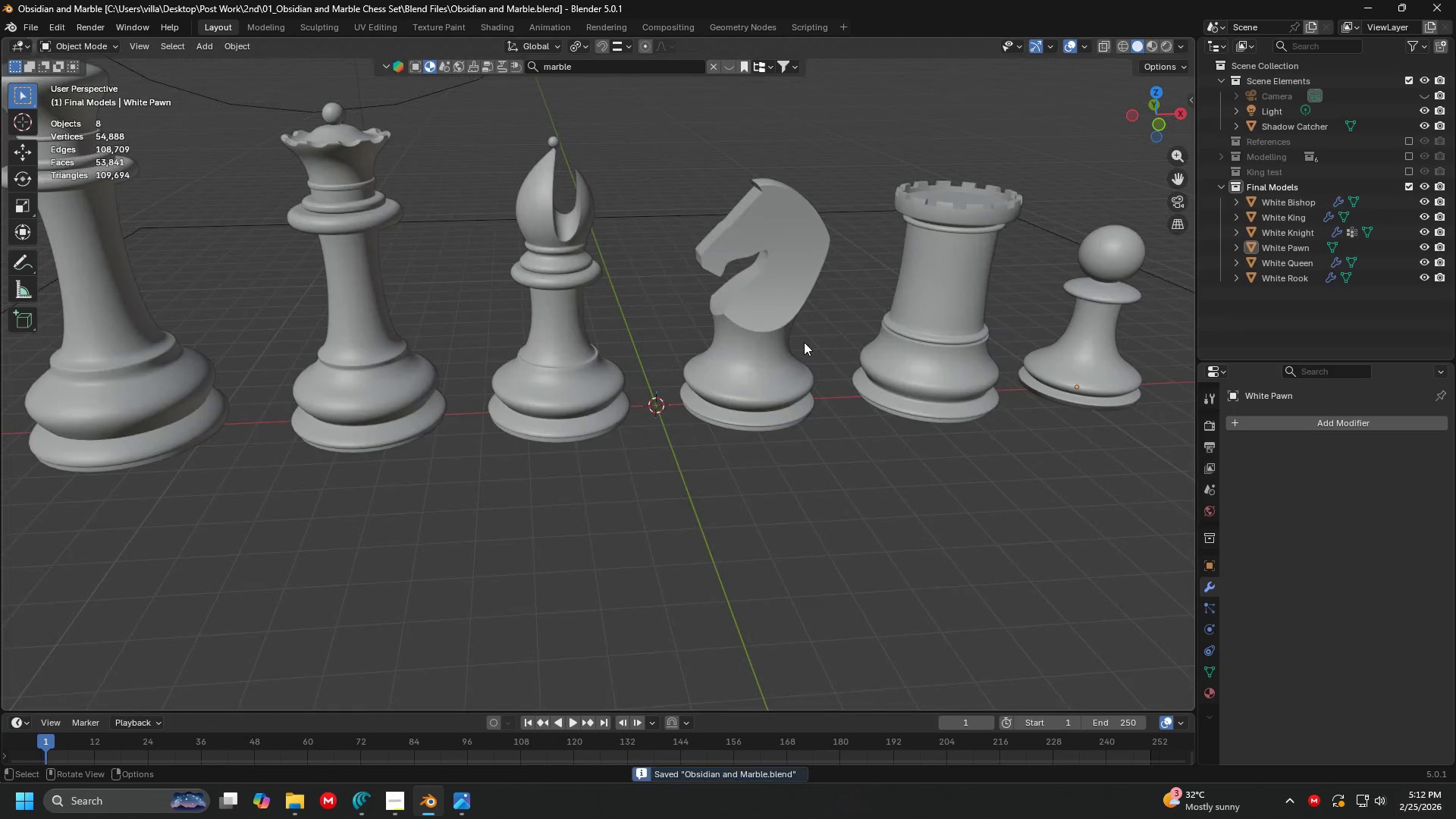 
scroll: coordinate [804, 342], scroll_direction: down, amount: 3.0
 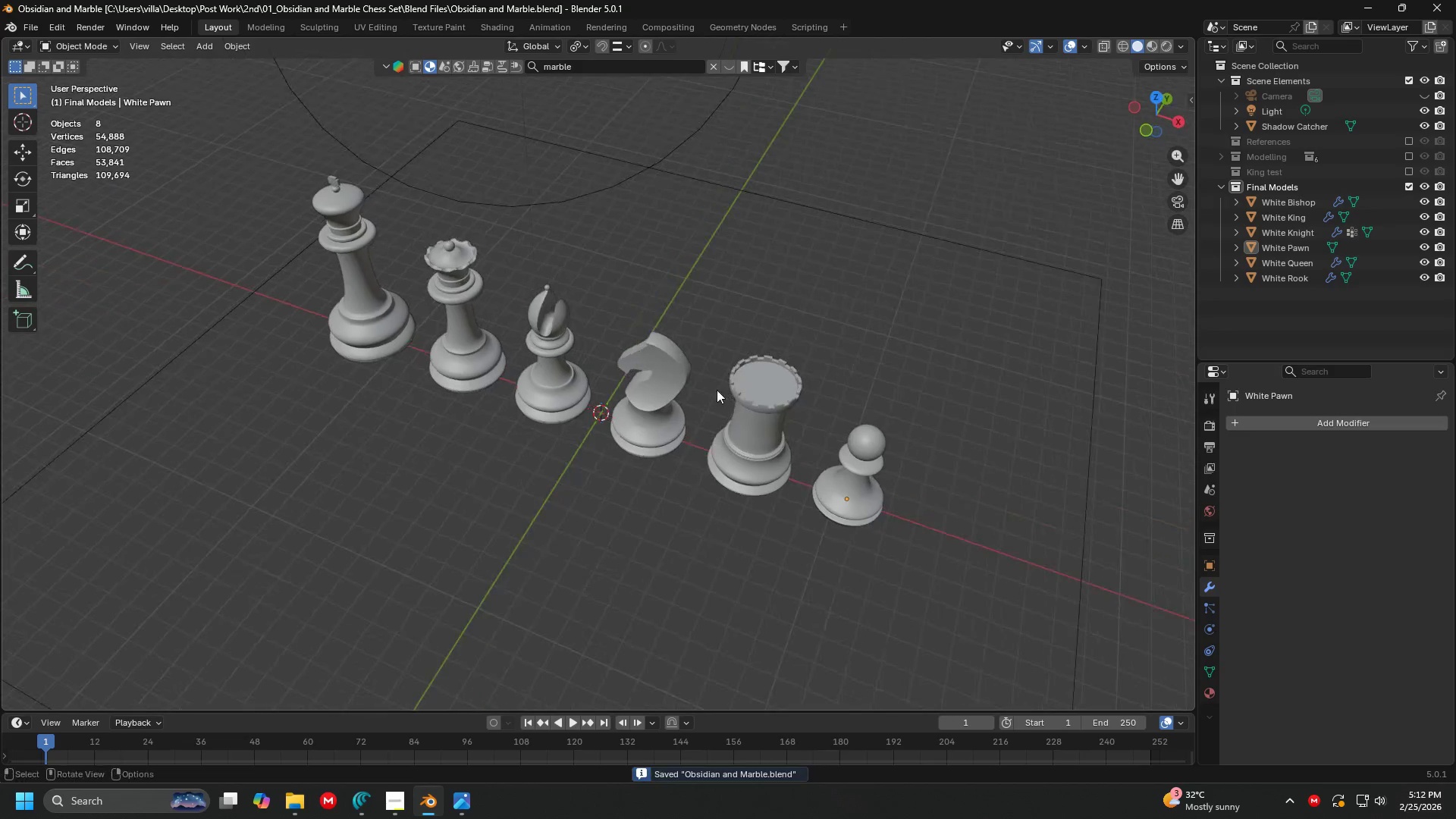 
left_click([850, 496])
 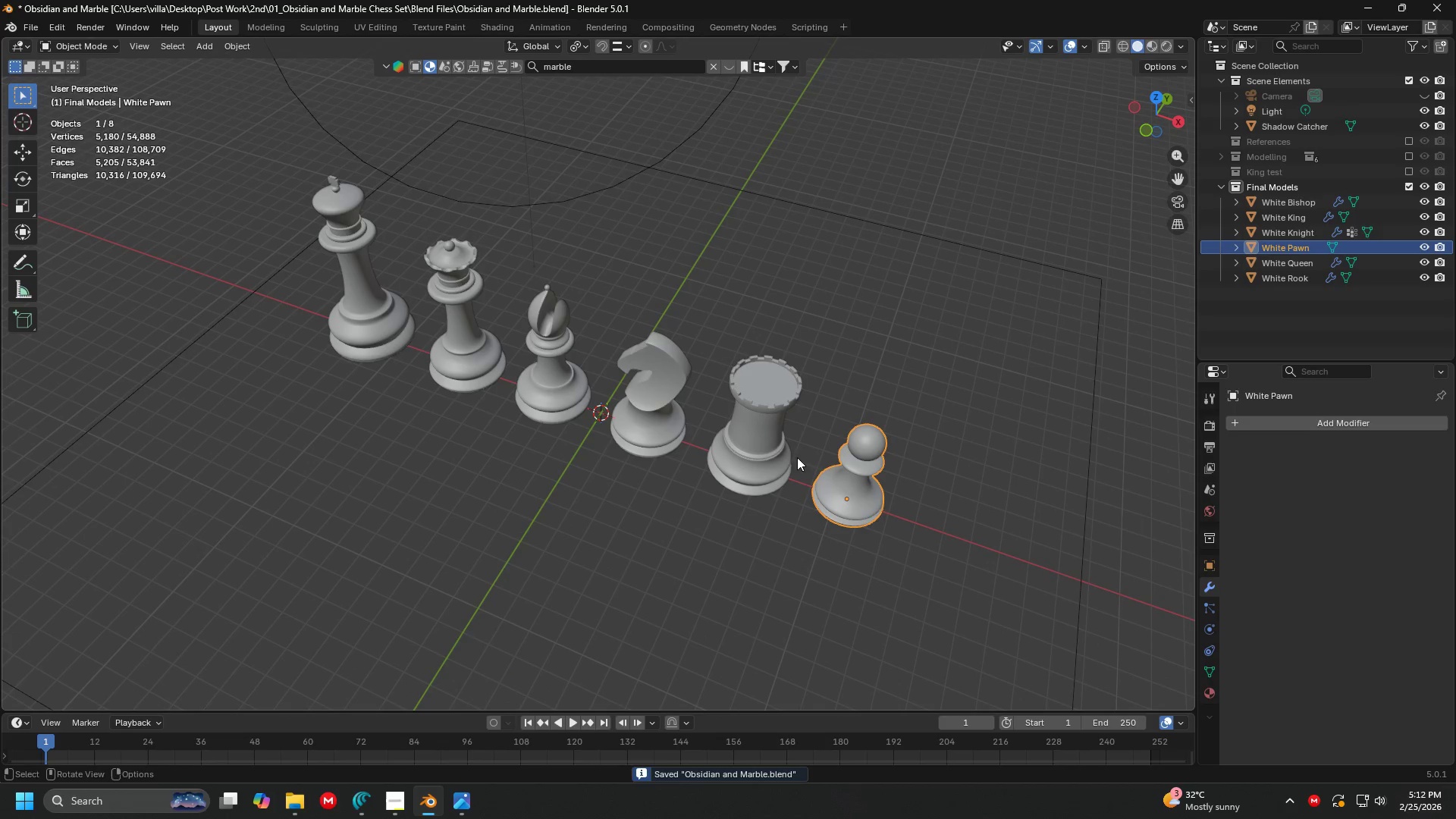 
hold_key(key=ShiftLeft, duration=1.51)
double_click([765, 441])
 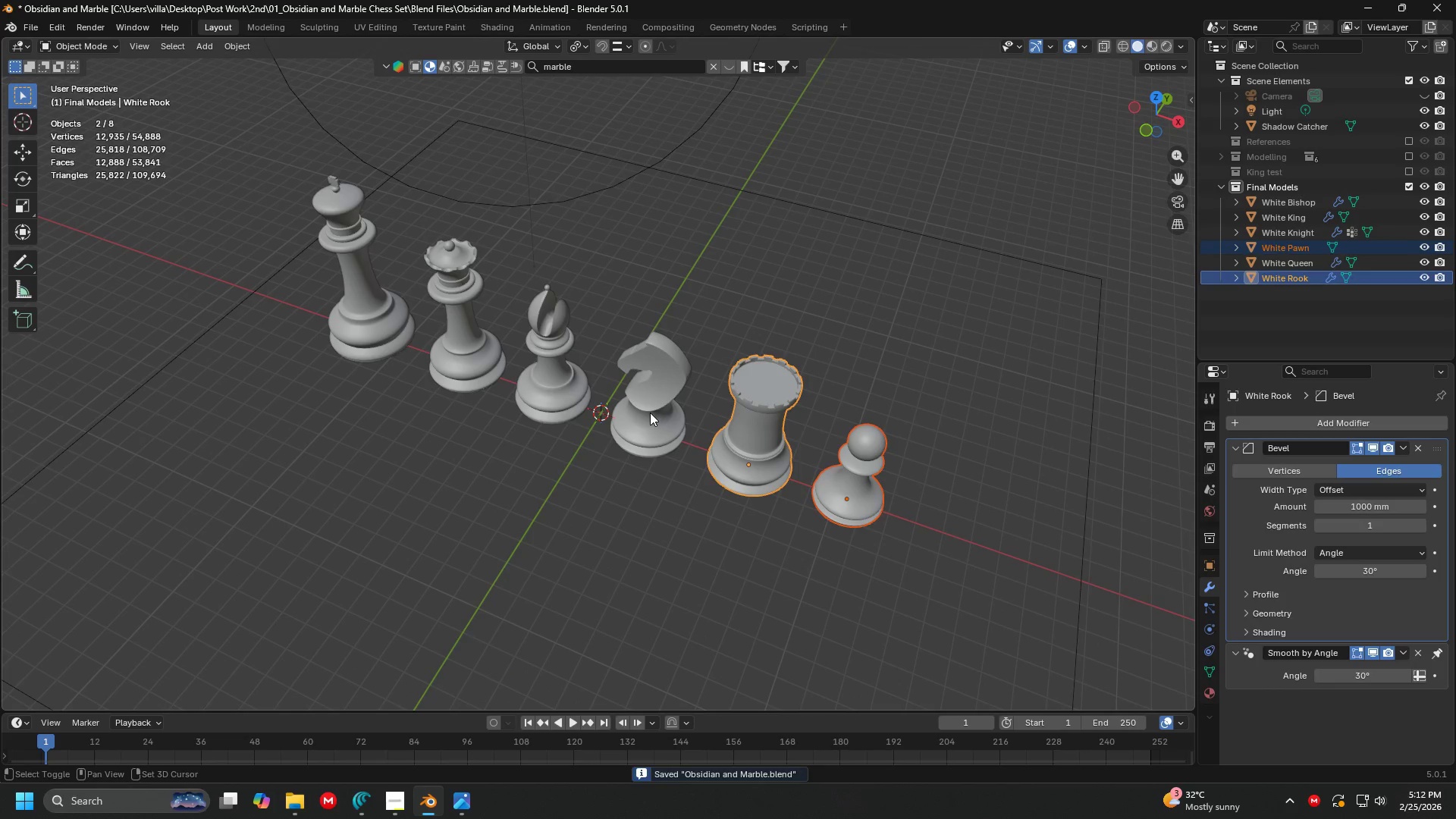 
triple_click([649, 413])
 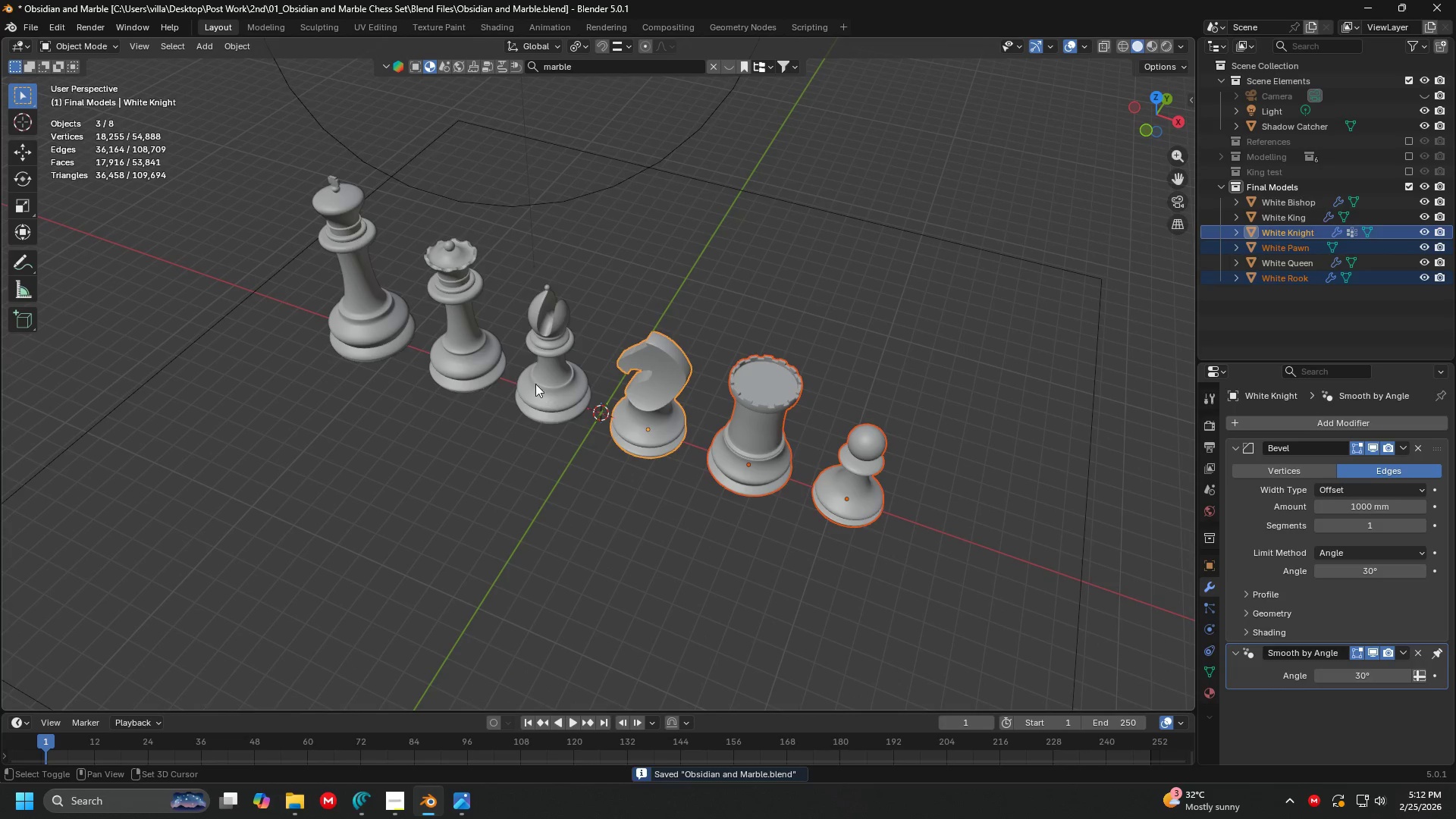 
triple_click([534, 383])
 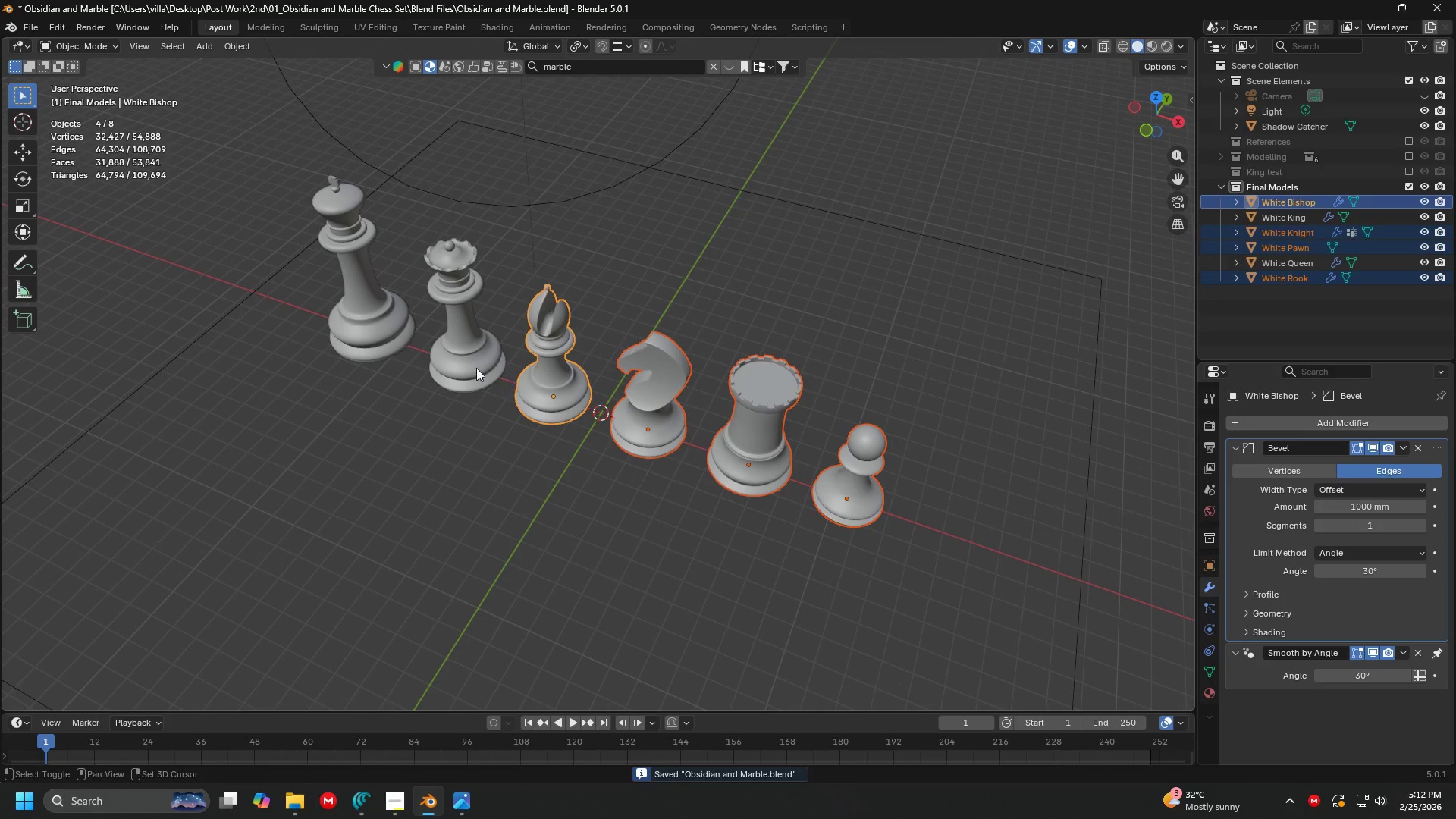 
hold_key(key=ShiftLeft, duration=1.49)
triple_click([463, 360])
 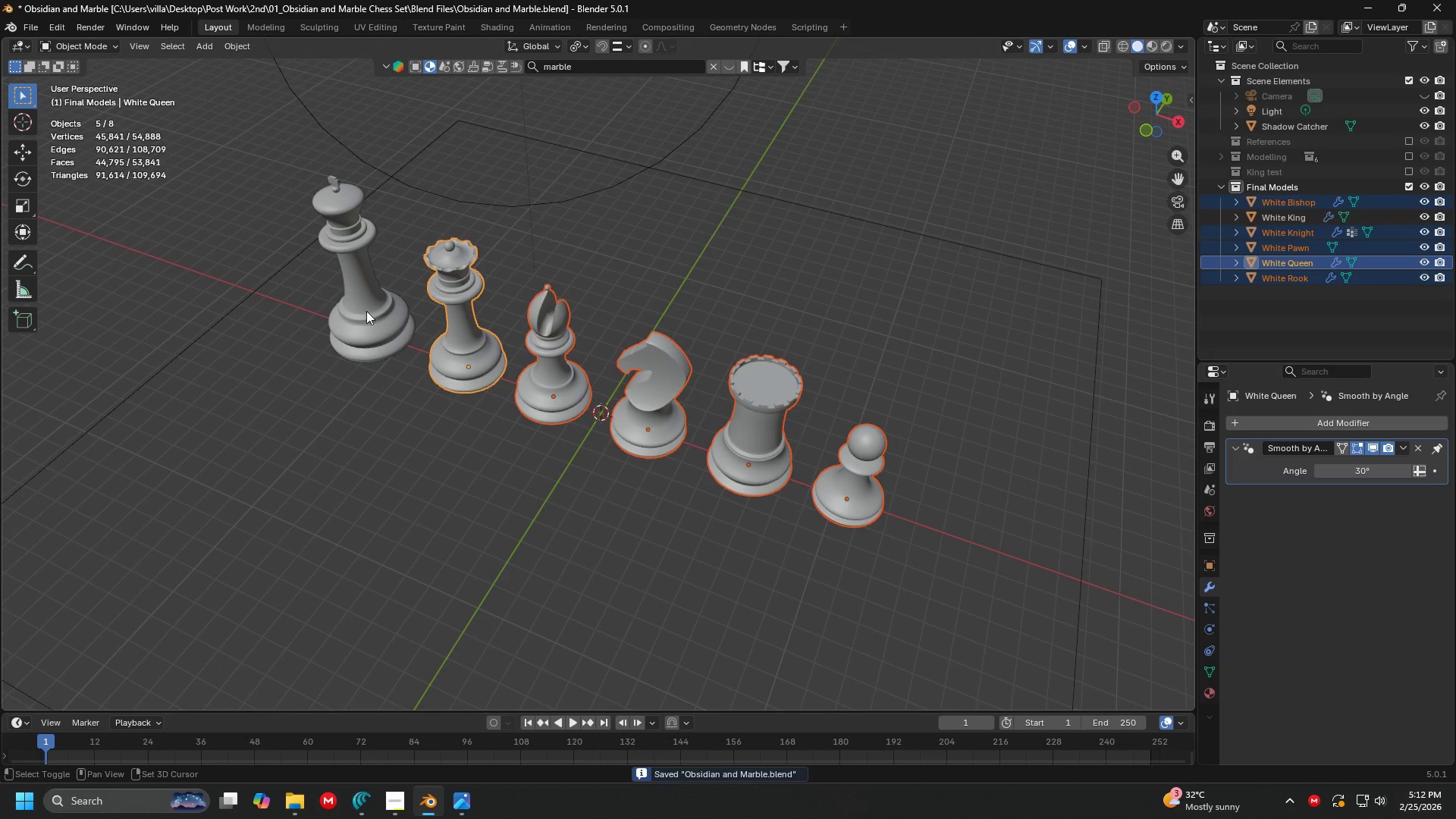 
left_click([353, 309])
 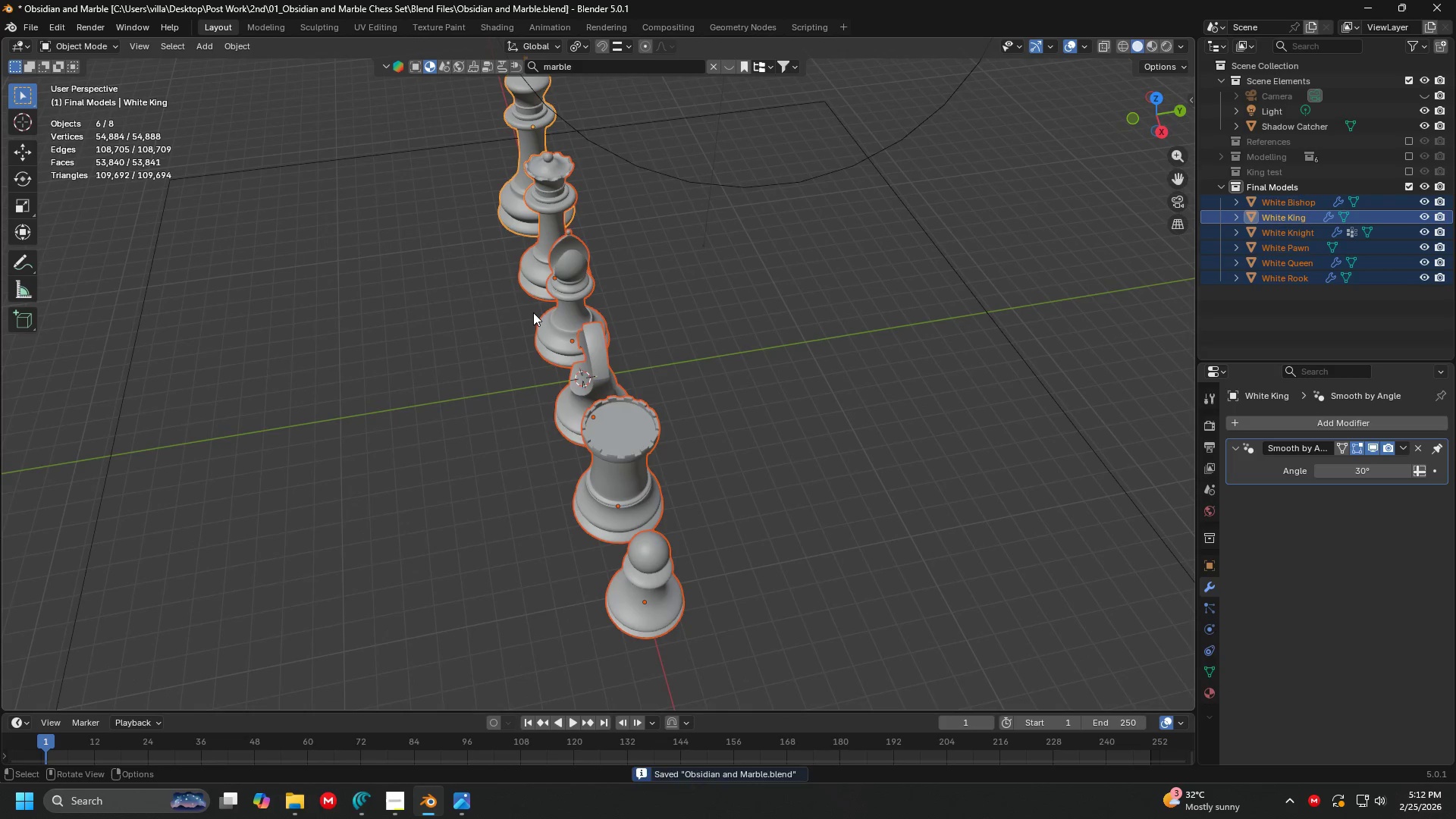 
key(Shift+D)
 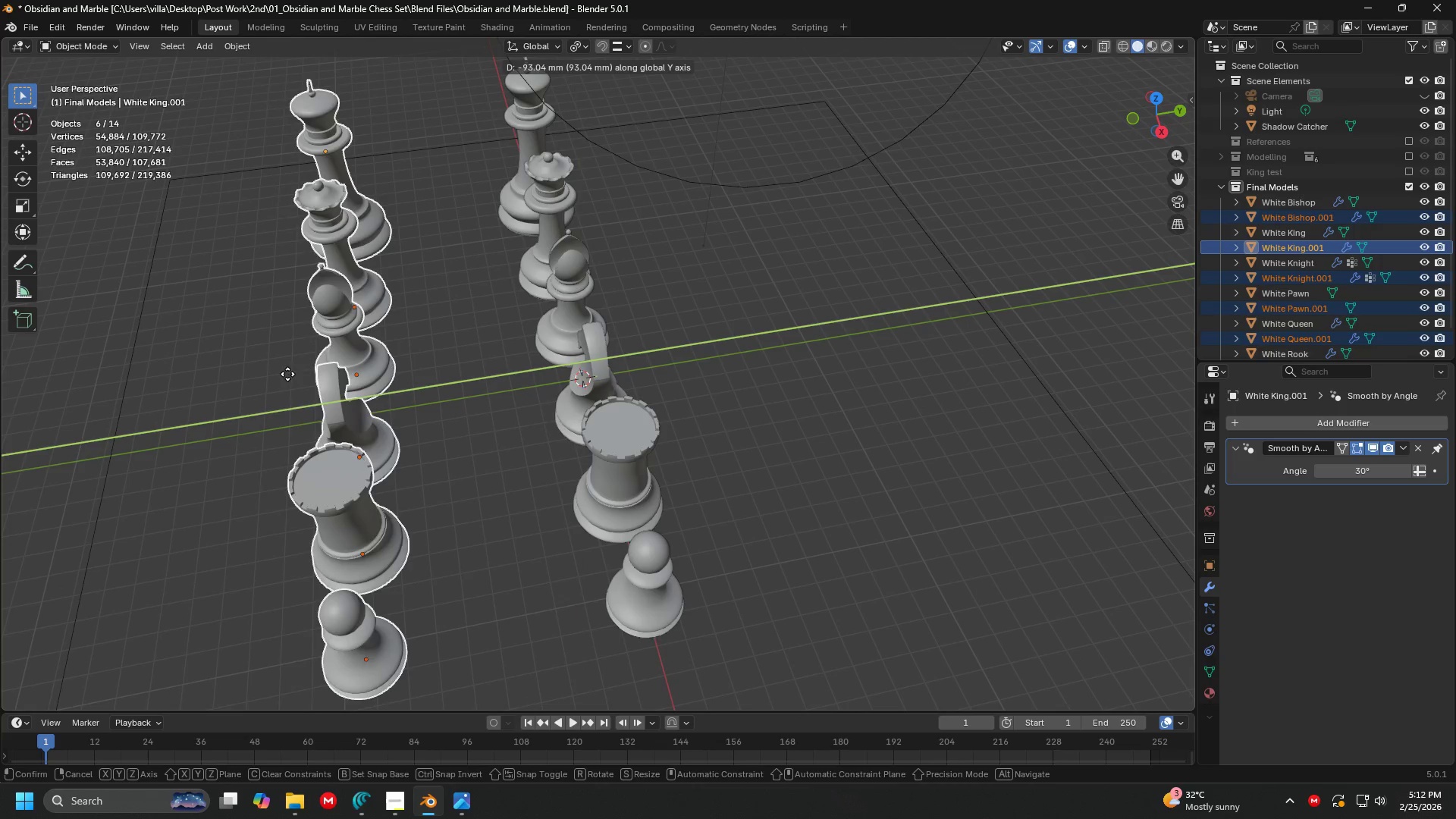 
left_click([271, 375])
 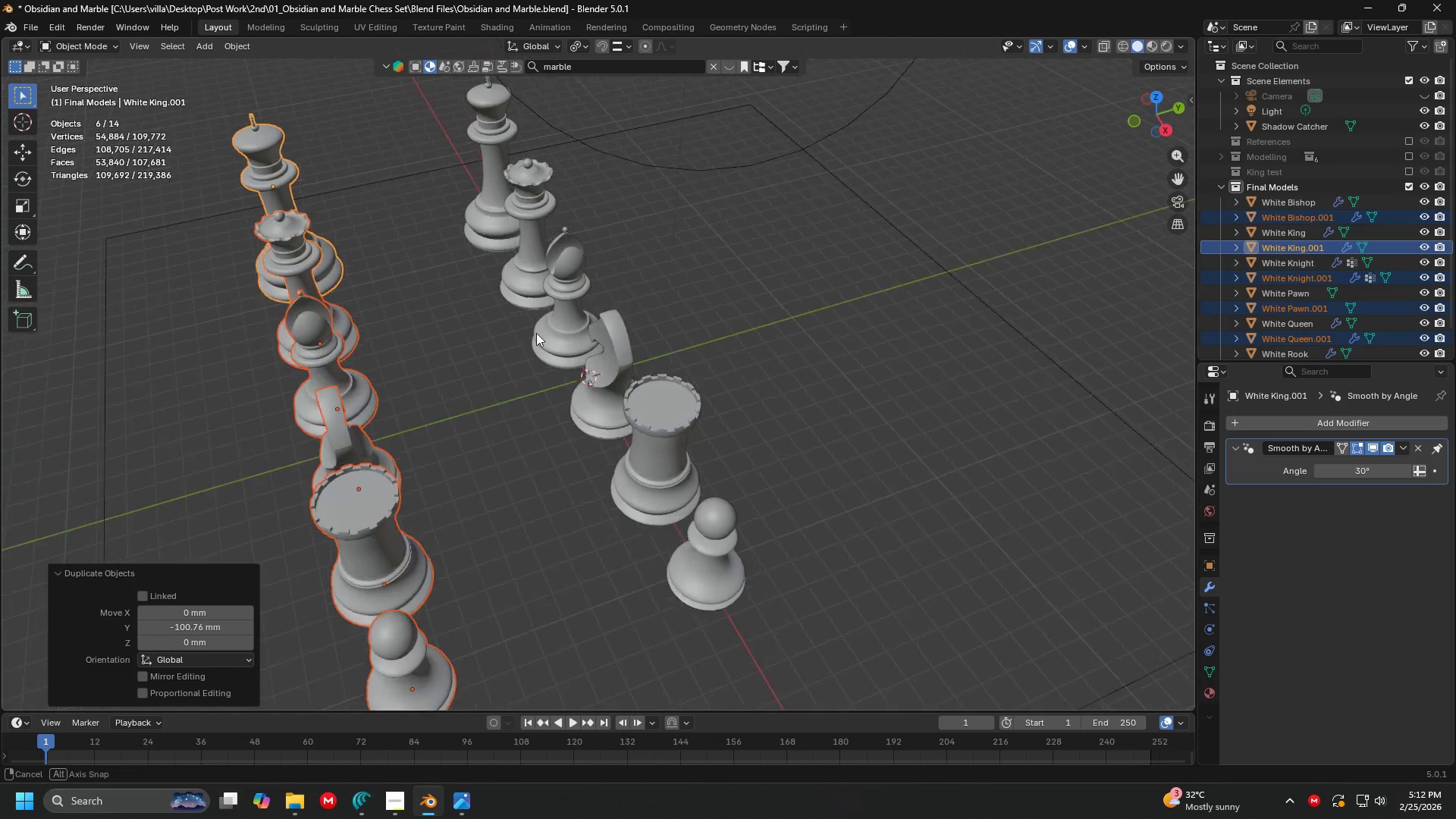 
key(Shift+ShiftLeft)
 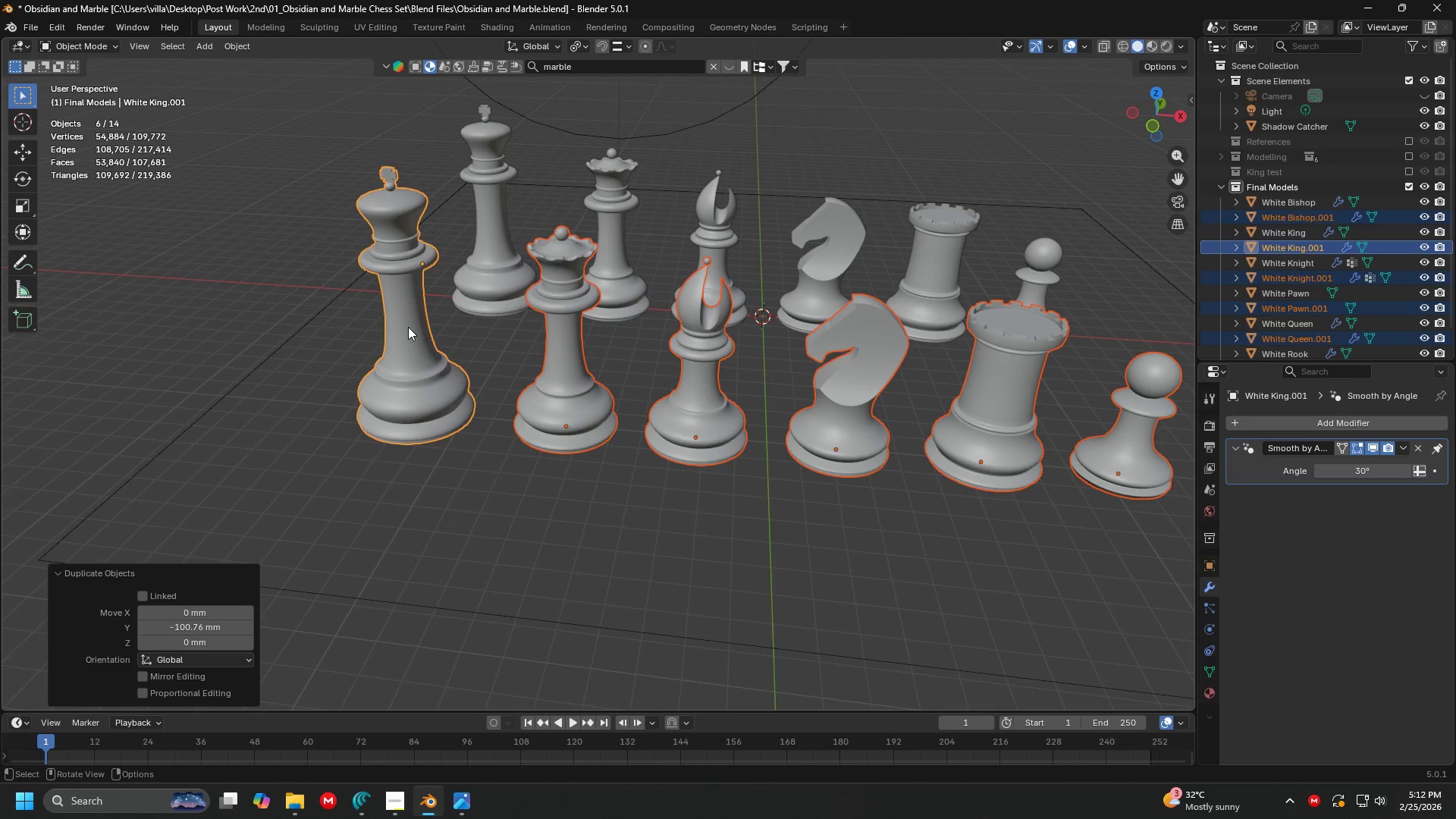 
left_click([408, 327])
 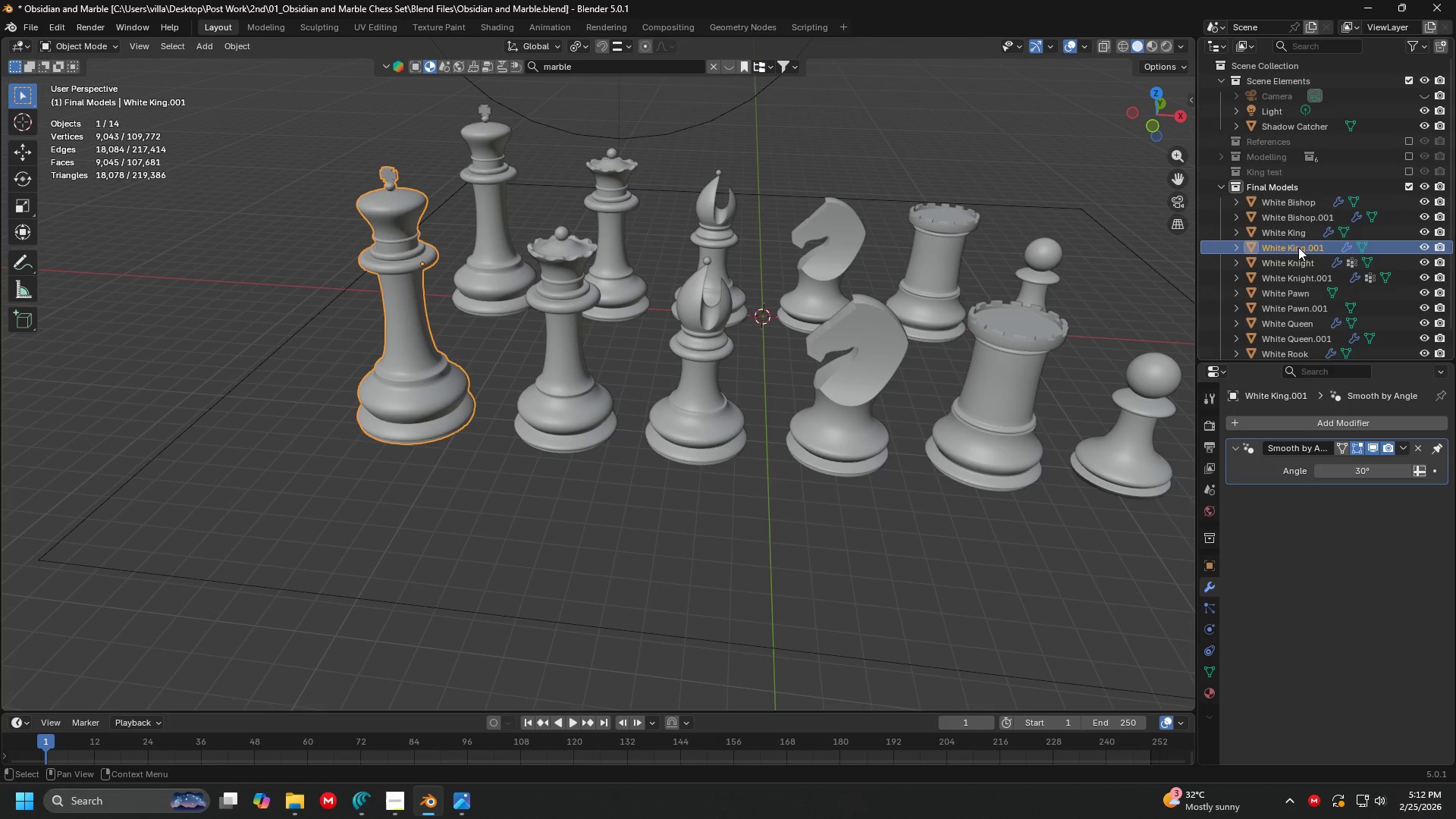 
double_click([1294, 246])
 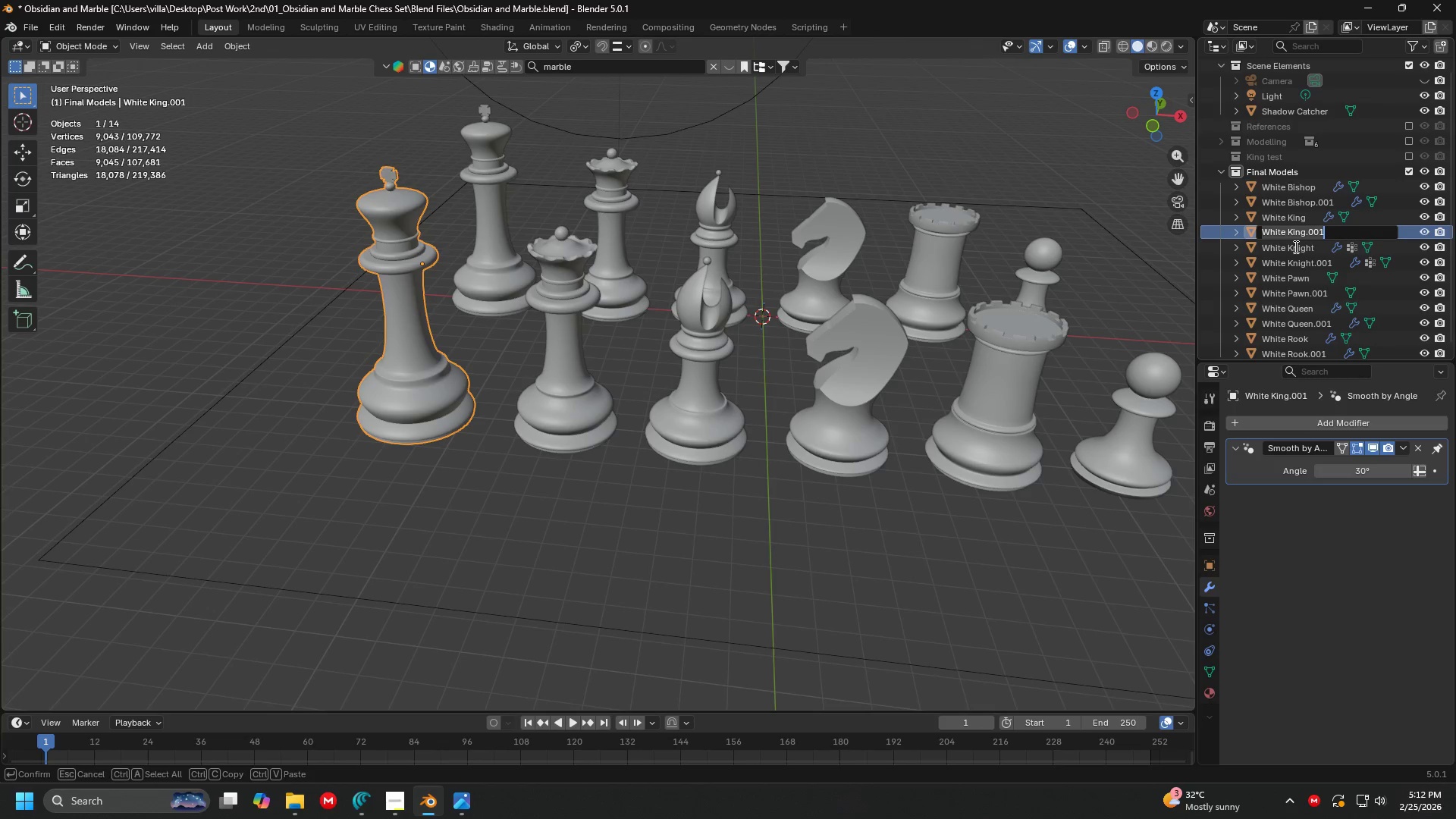 
type(Black King)
 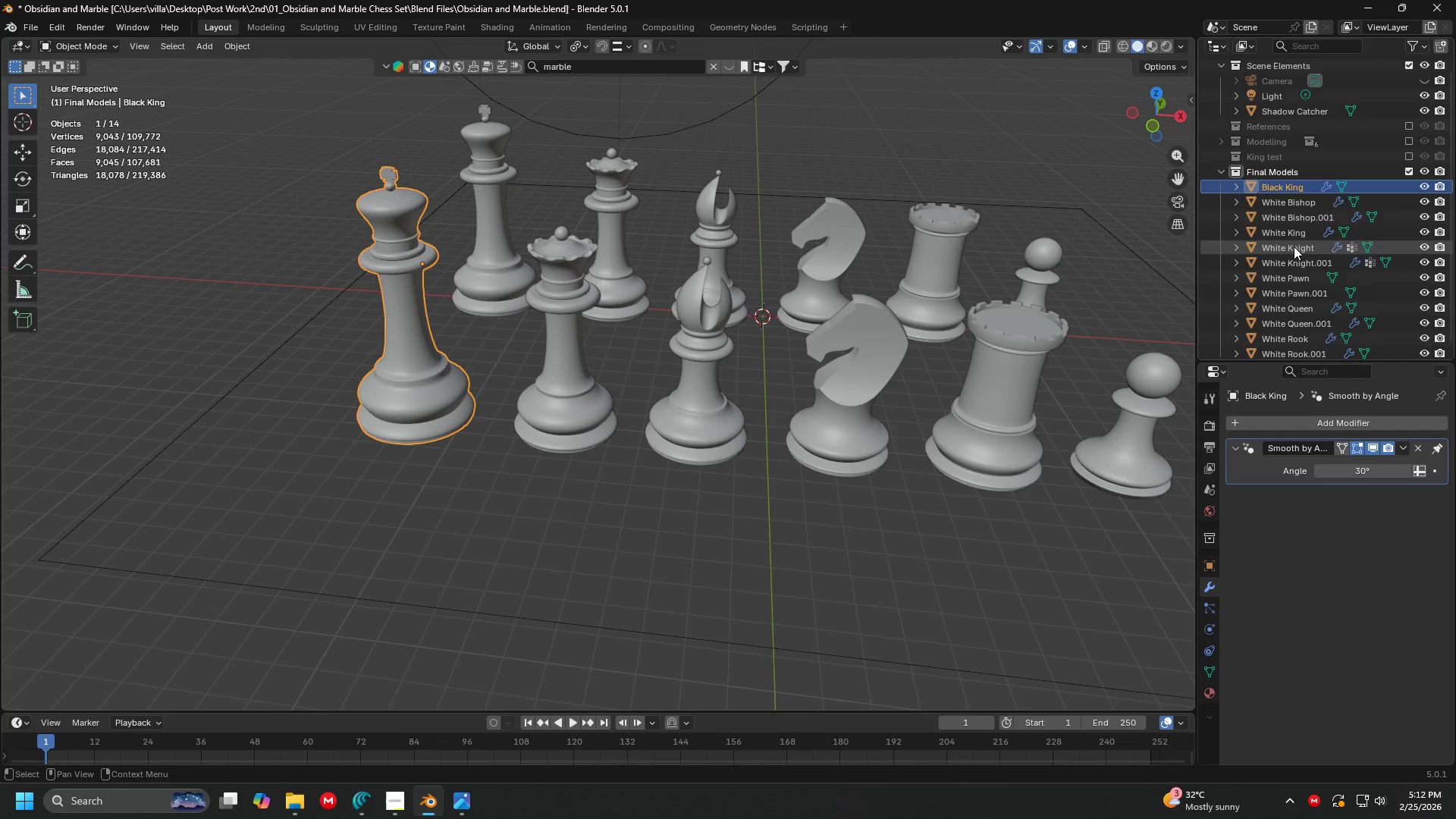 
 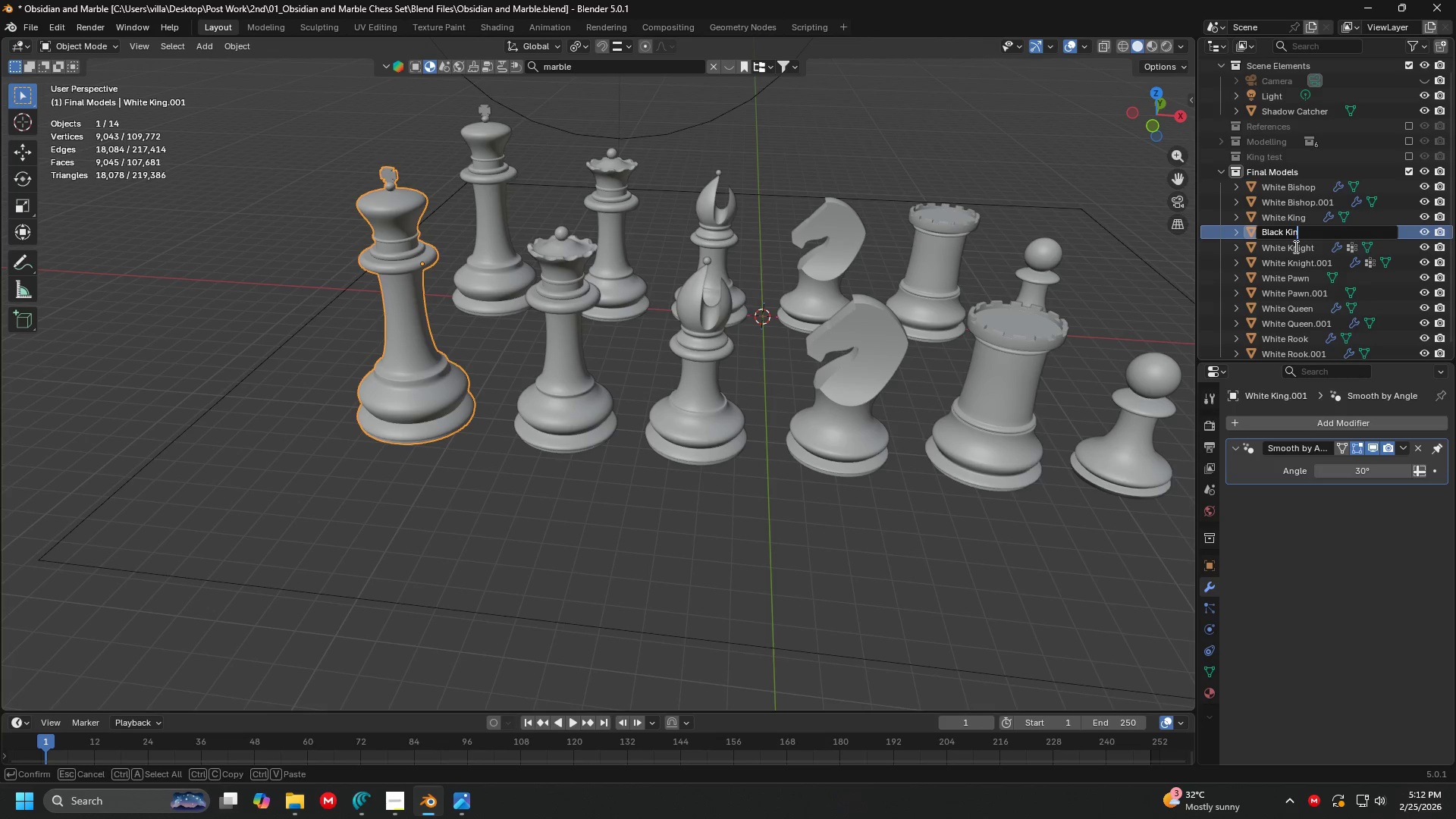 
key(Enter)
 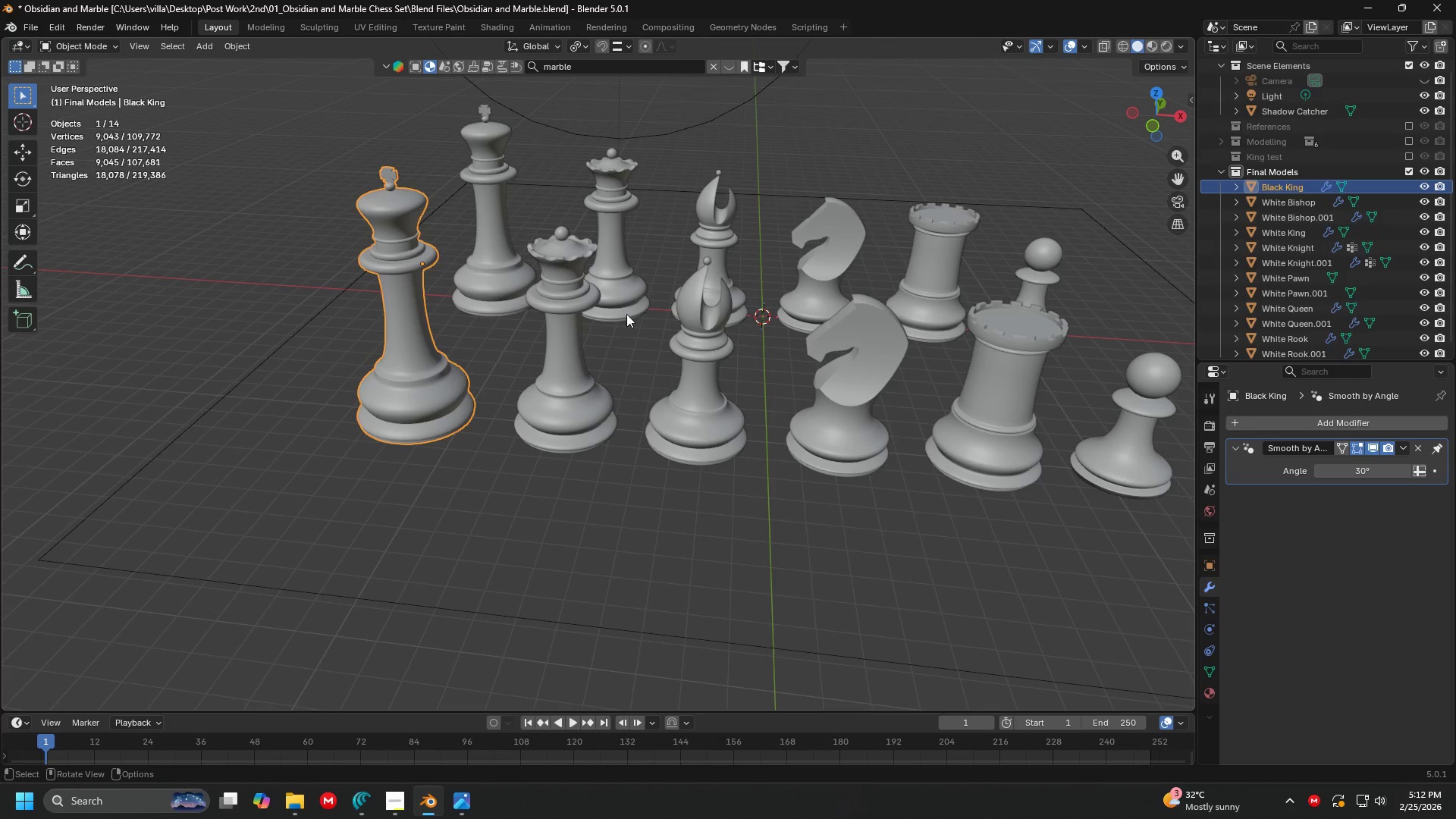 
left_click([585, 311])
 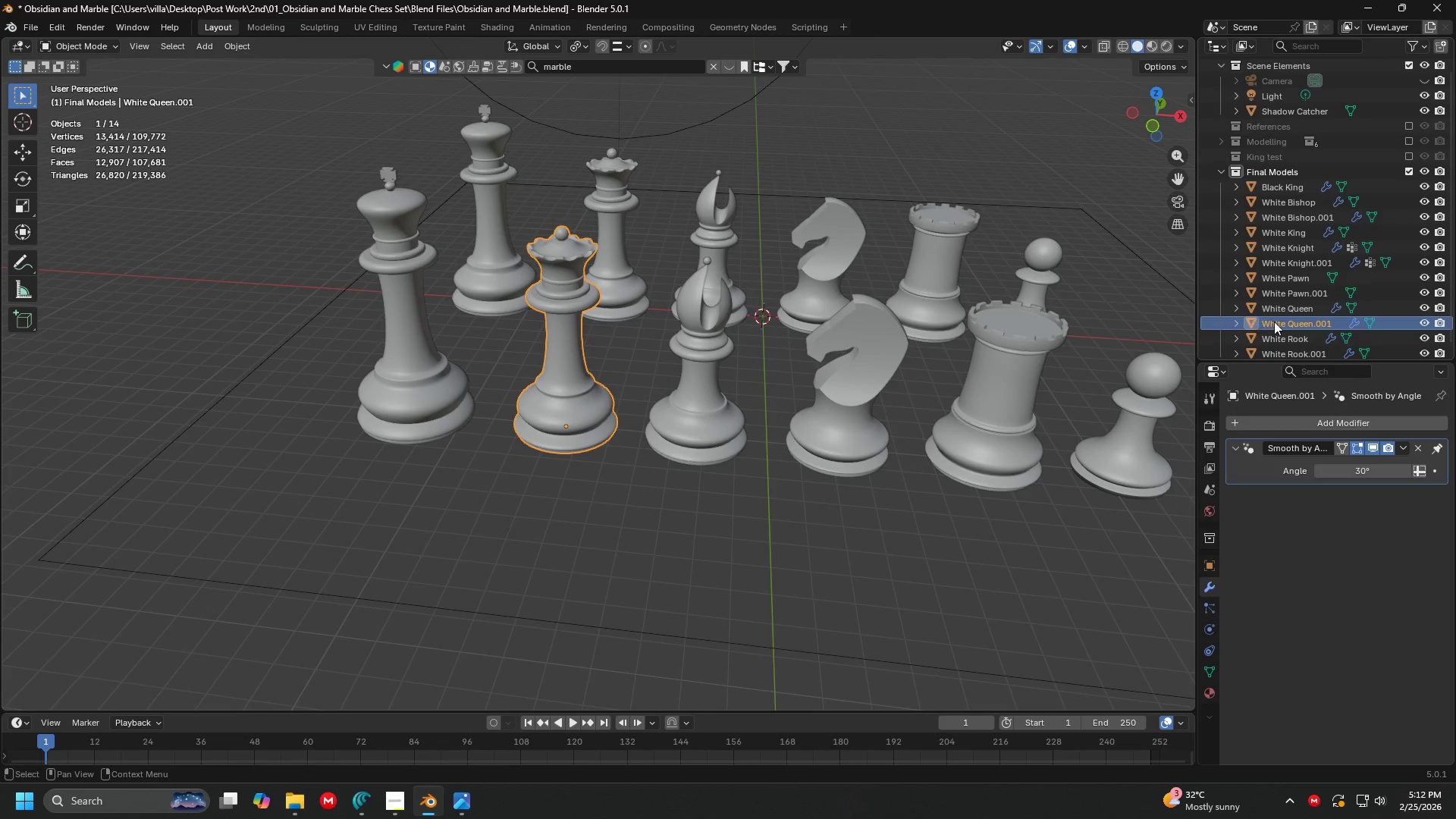 
double_click([1275, 322])
 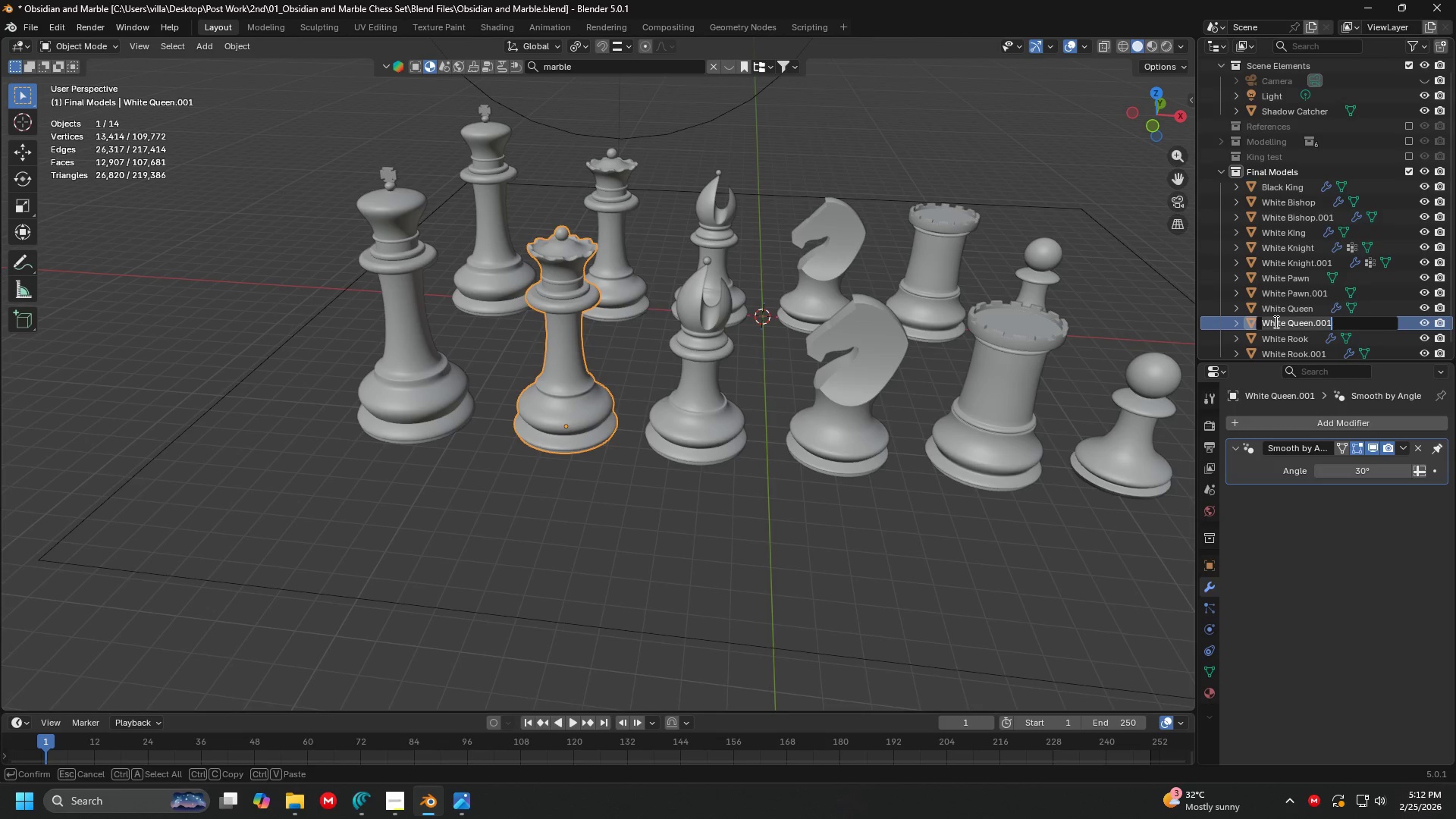 
type(Black Queen)
 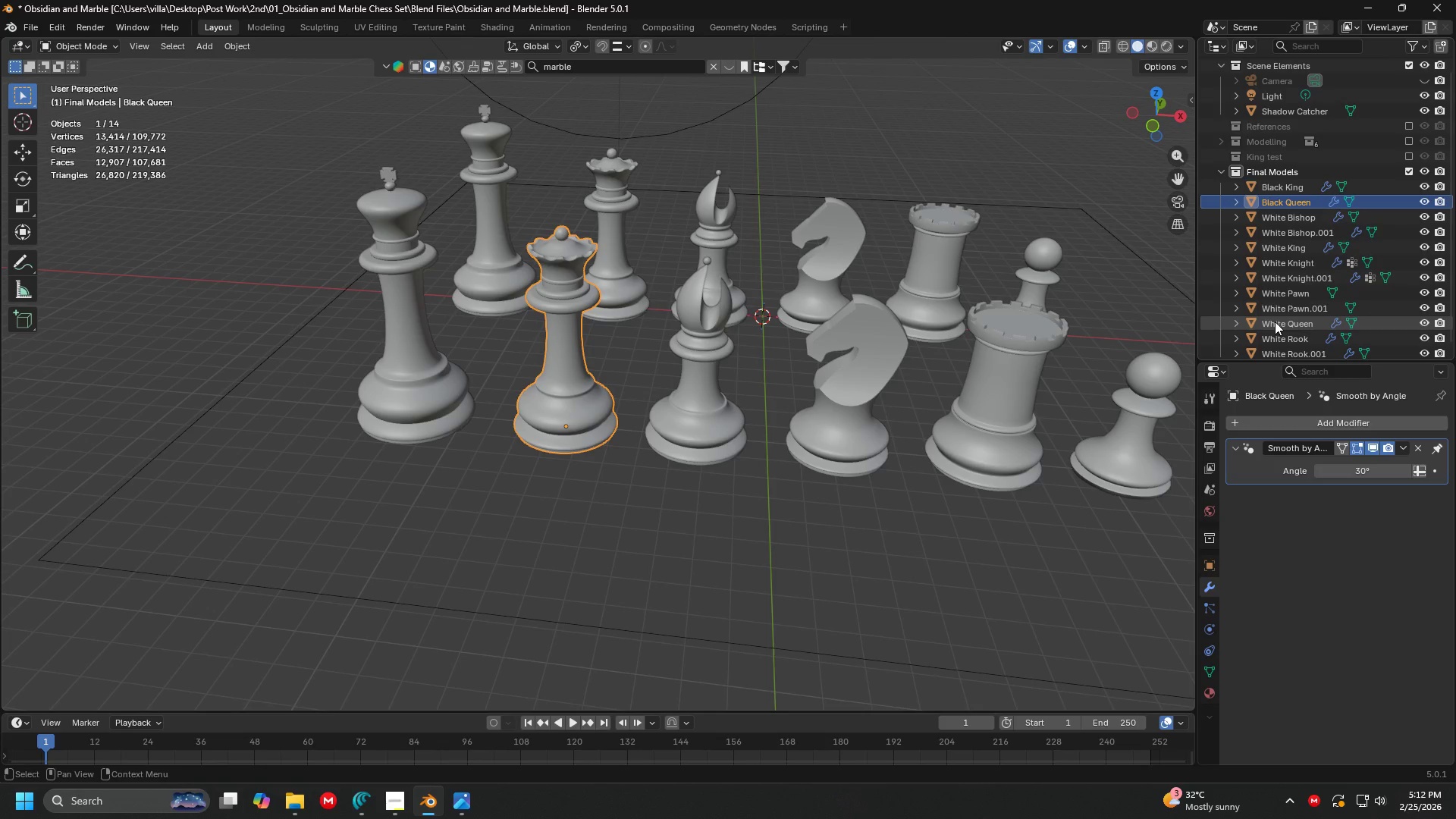 
 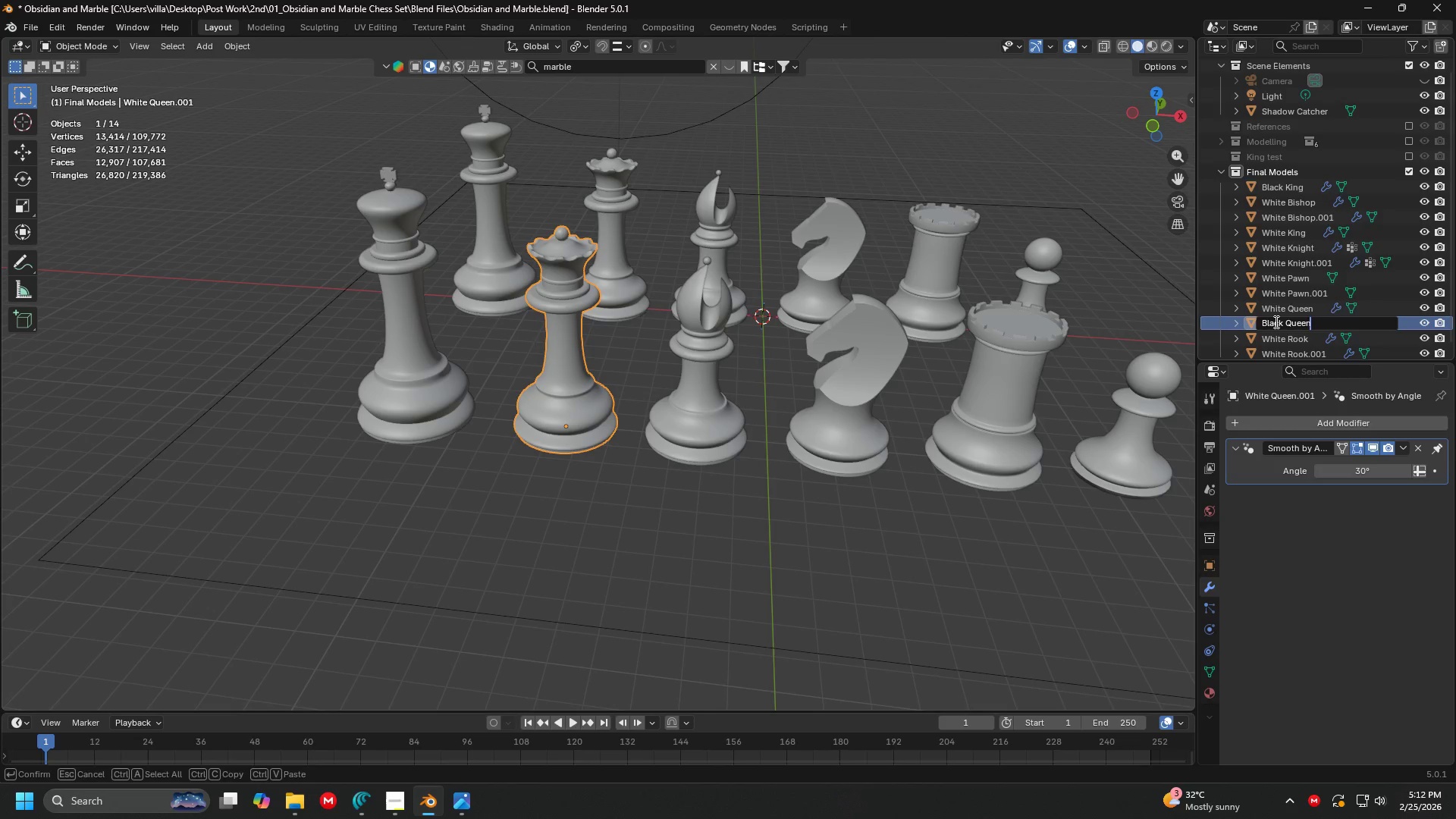 
key(Enter)
 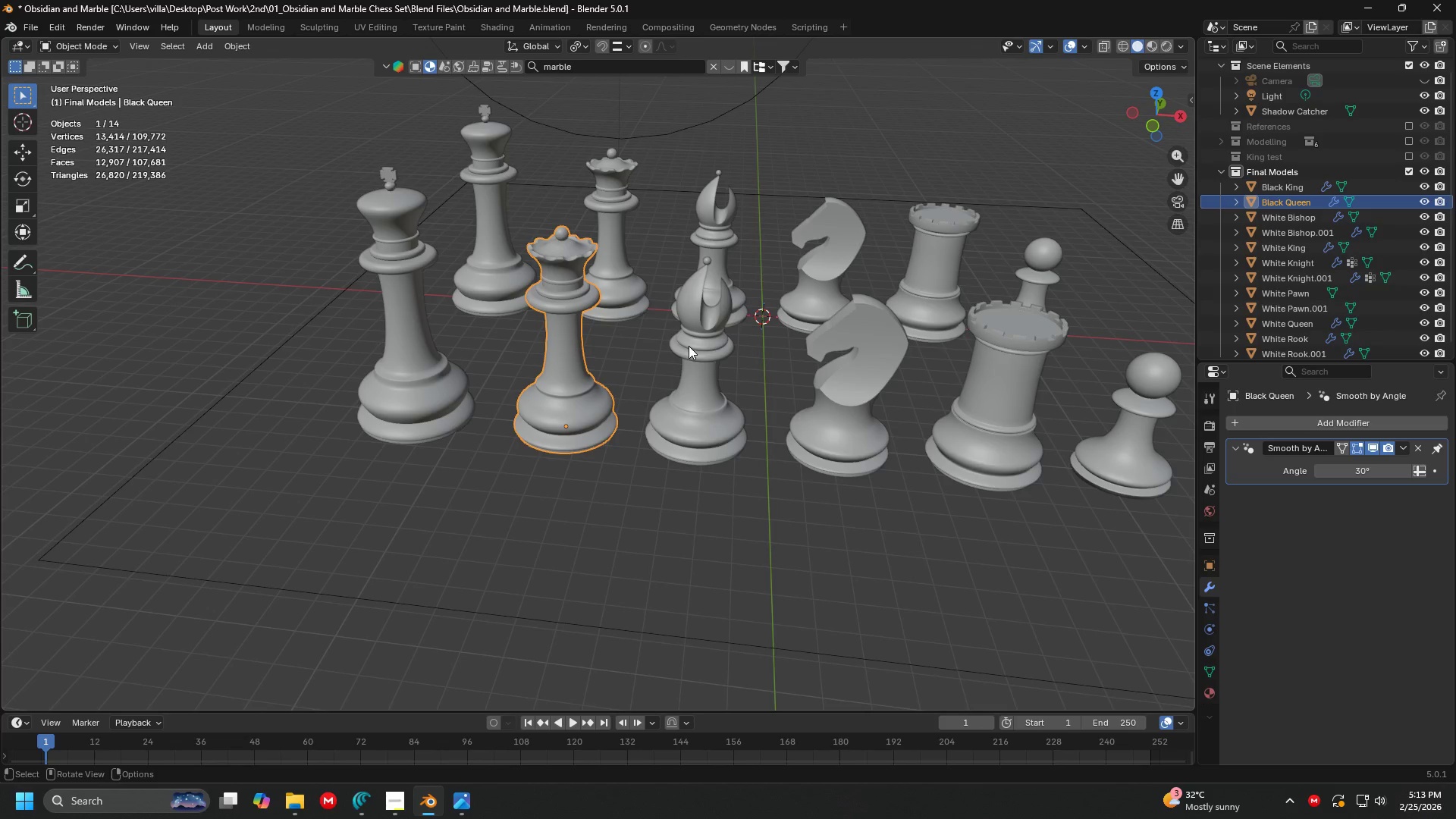 
left_click([689, 346])
 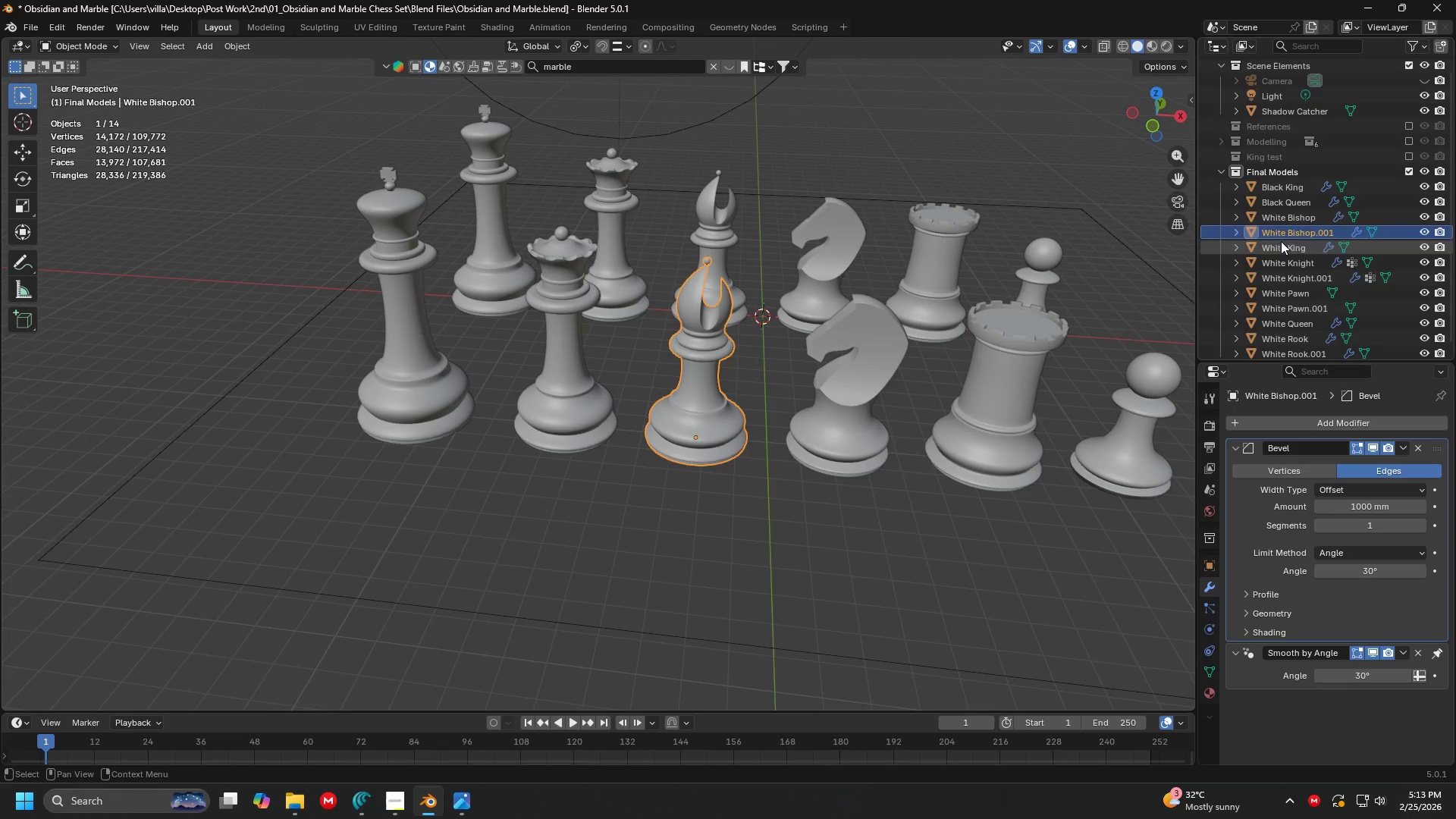 
double_click([1279, 234])
 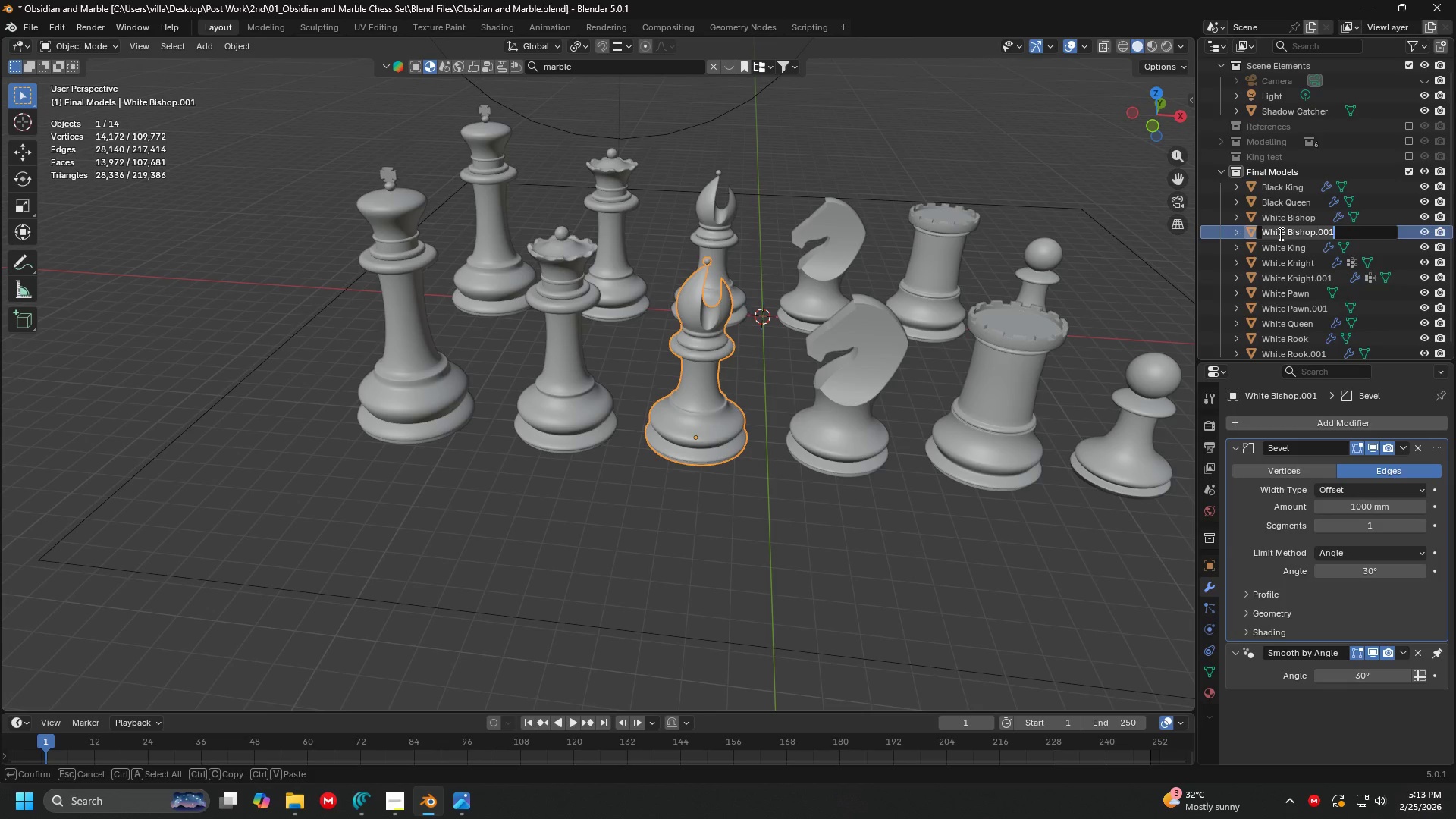 
type(The BlBlack Bshop)
 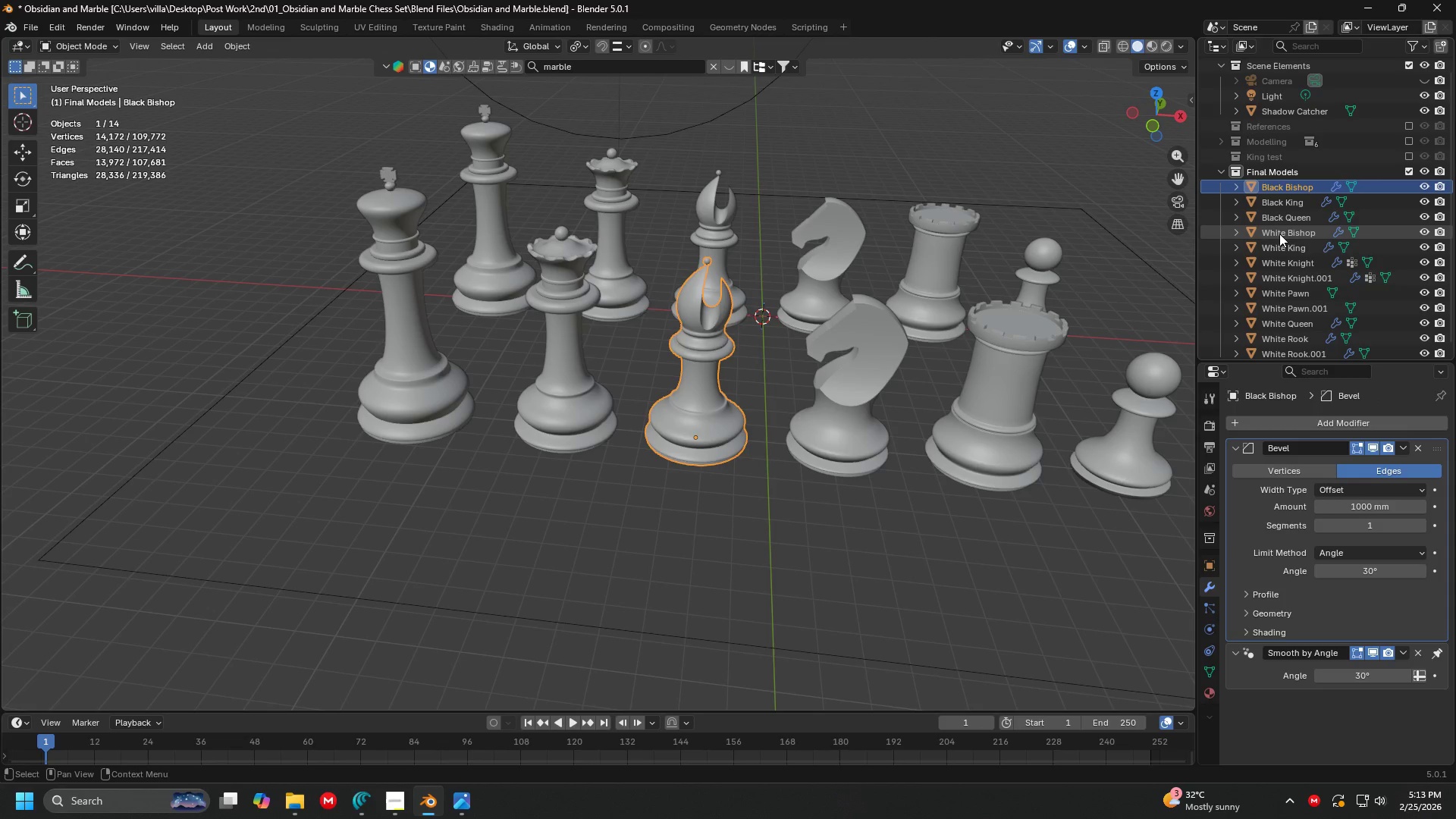 
hold_key(key=Backspace, duration=0.86)
 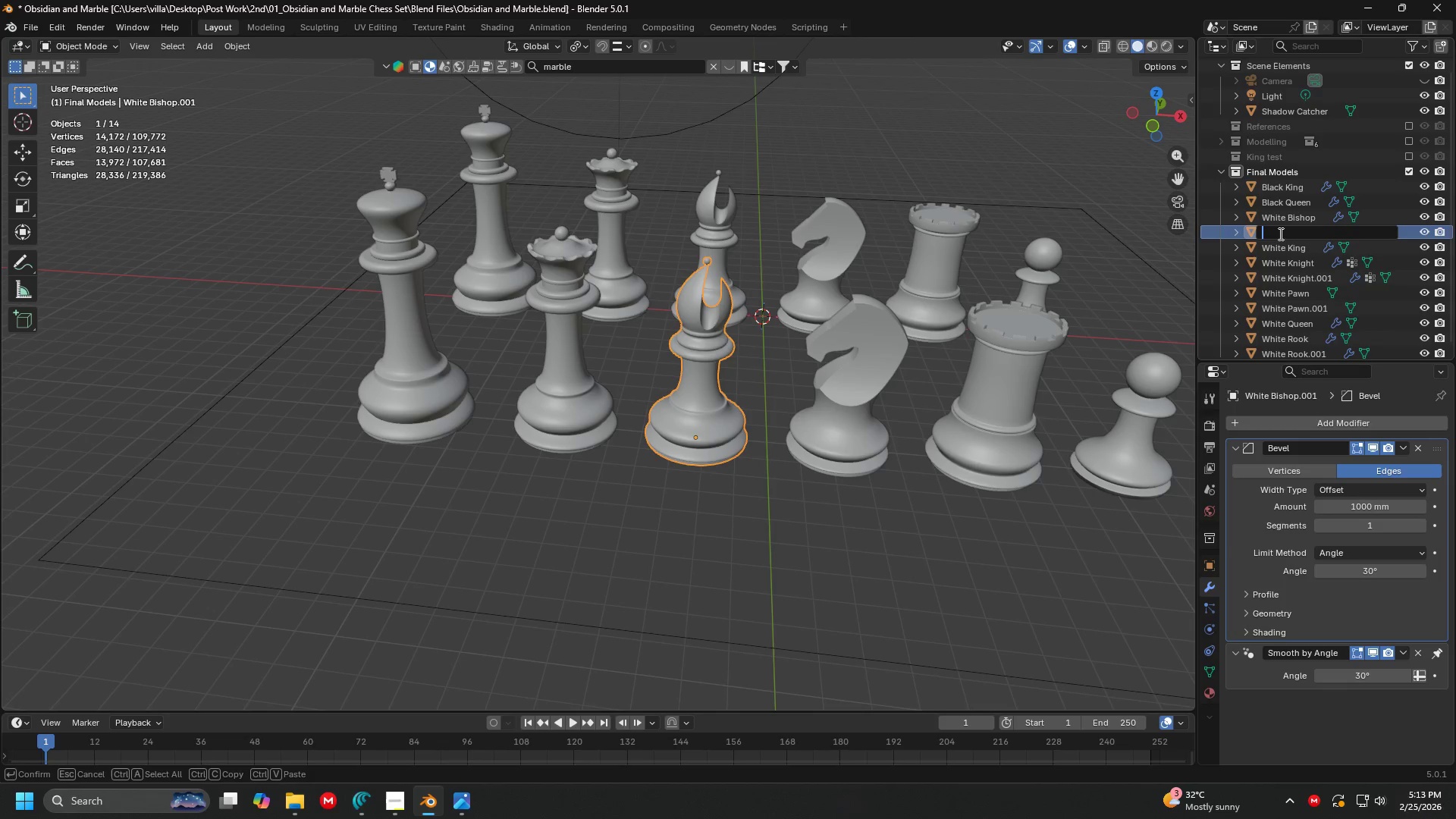 
key(Enter)
 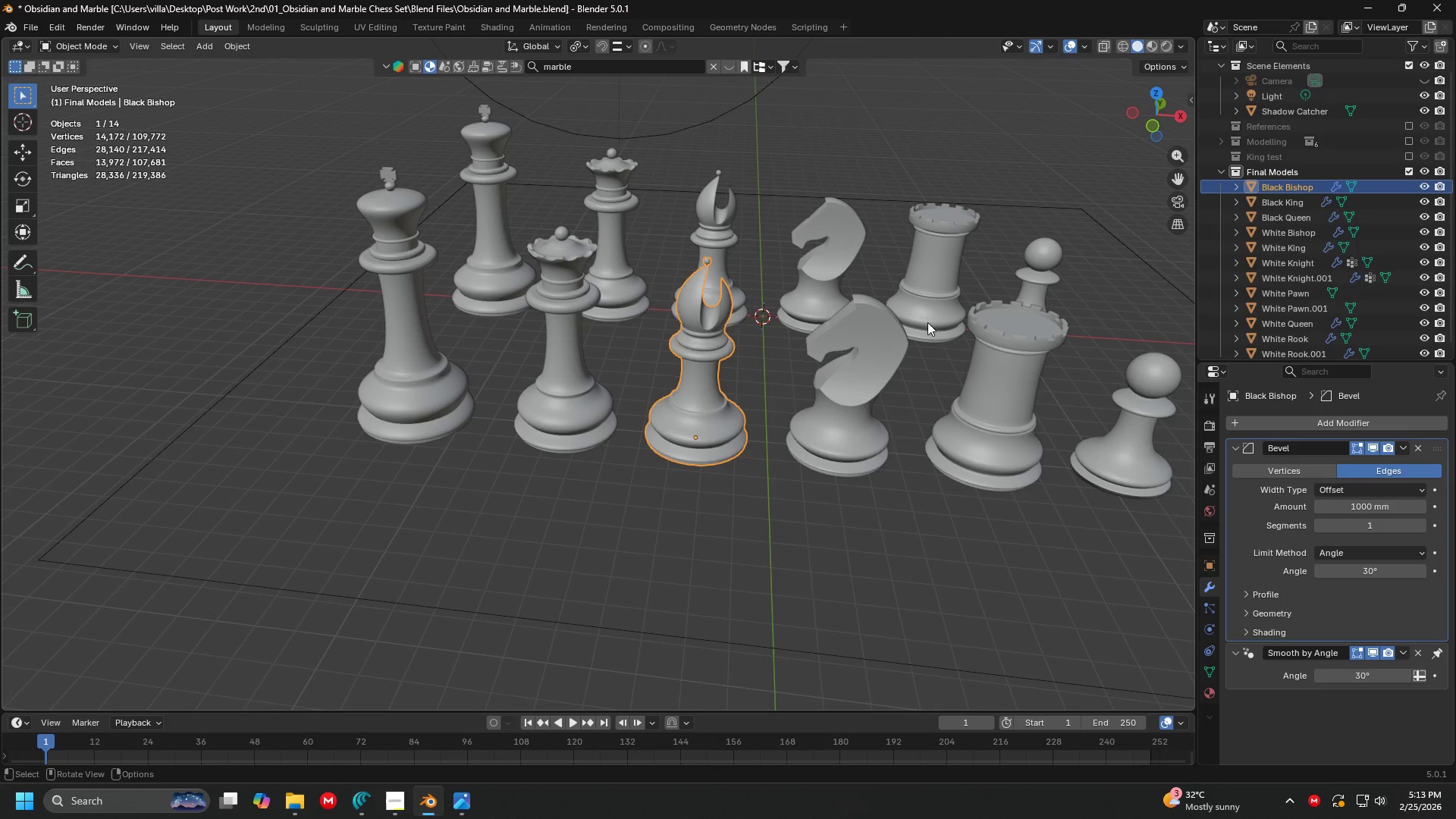 
left_click([849, 359])
 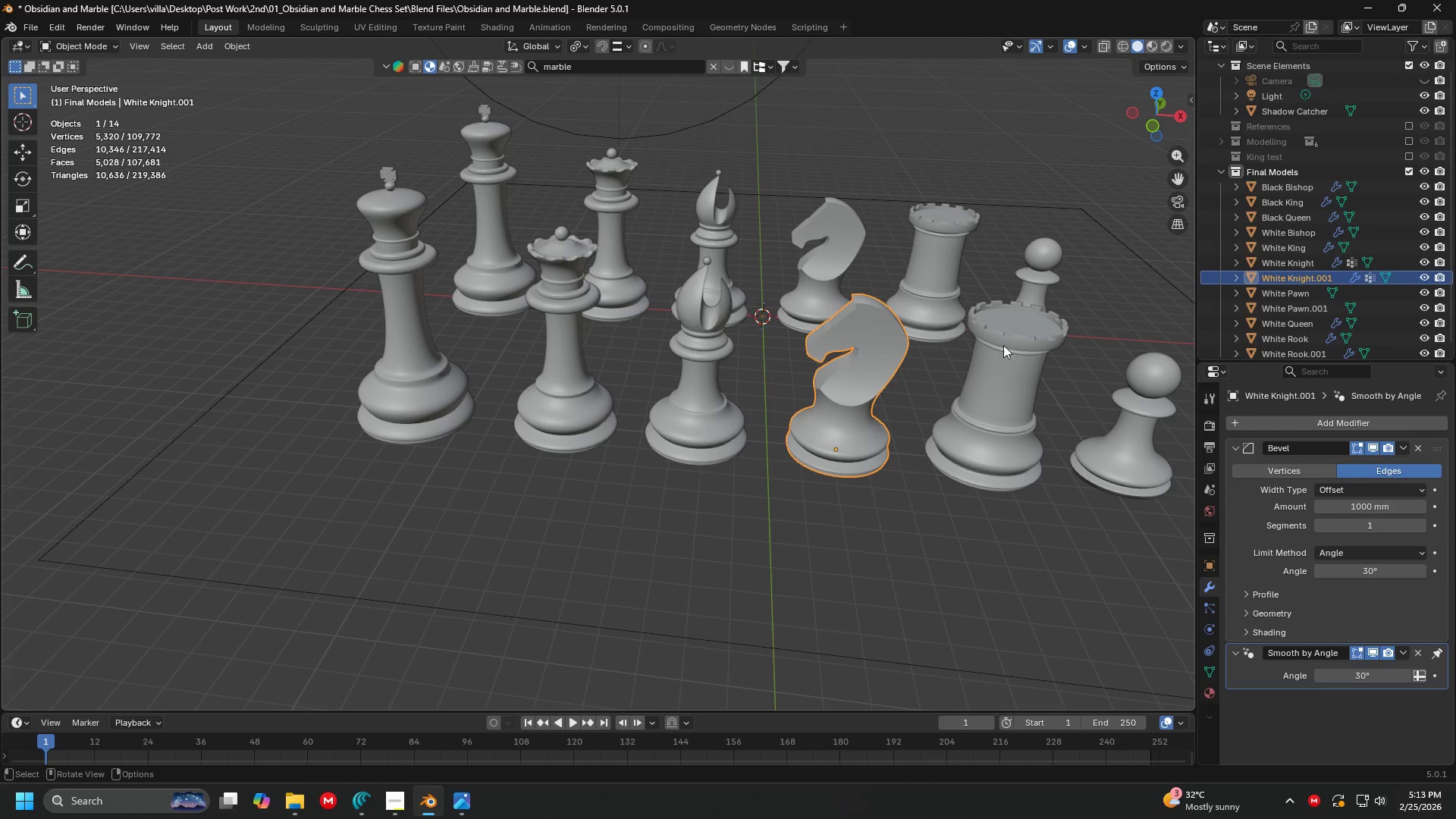 
double_click([1310, 282])
 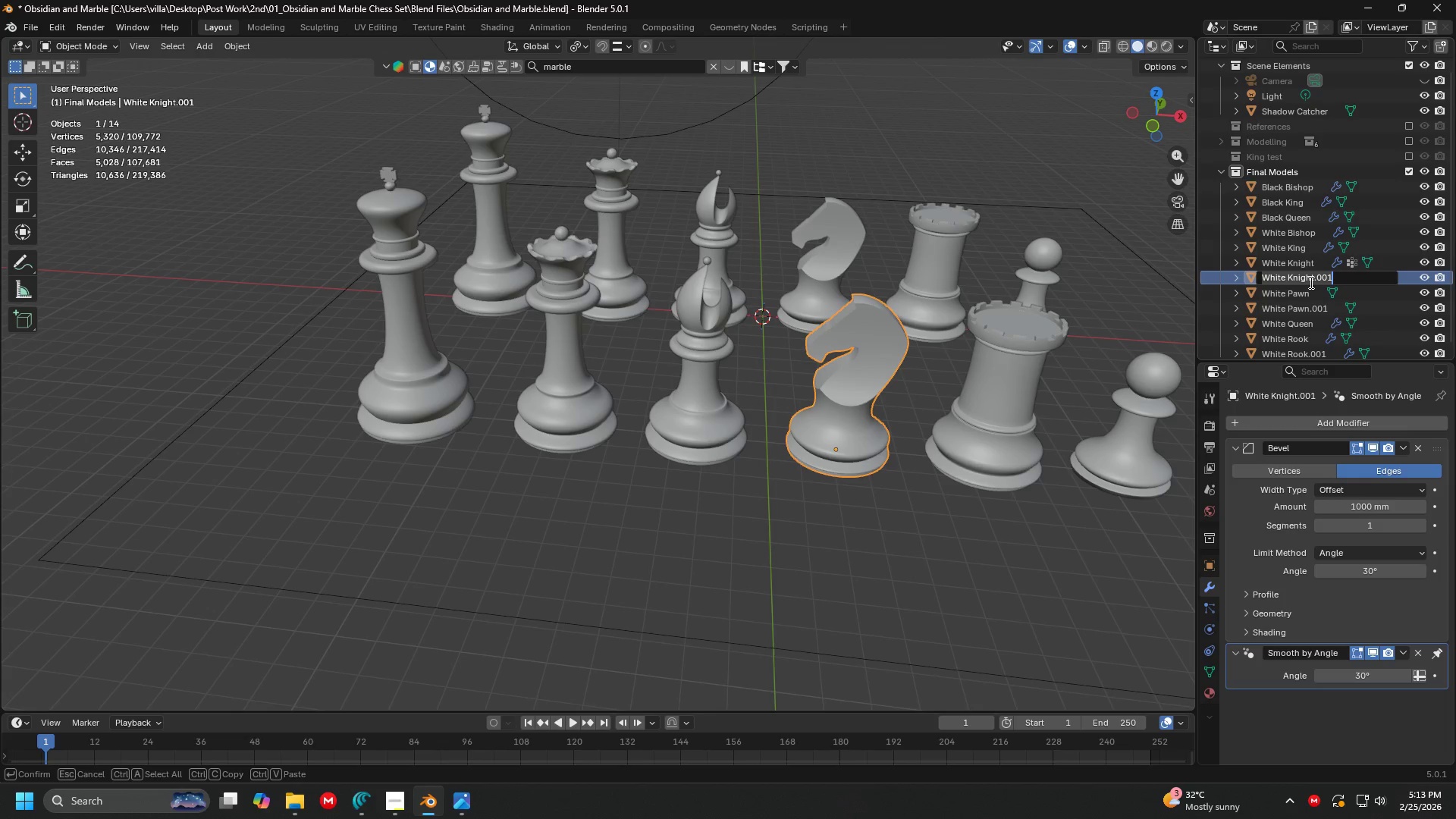 
type(Black Knight)
 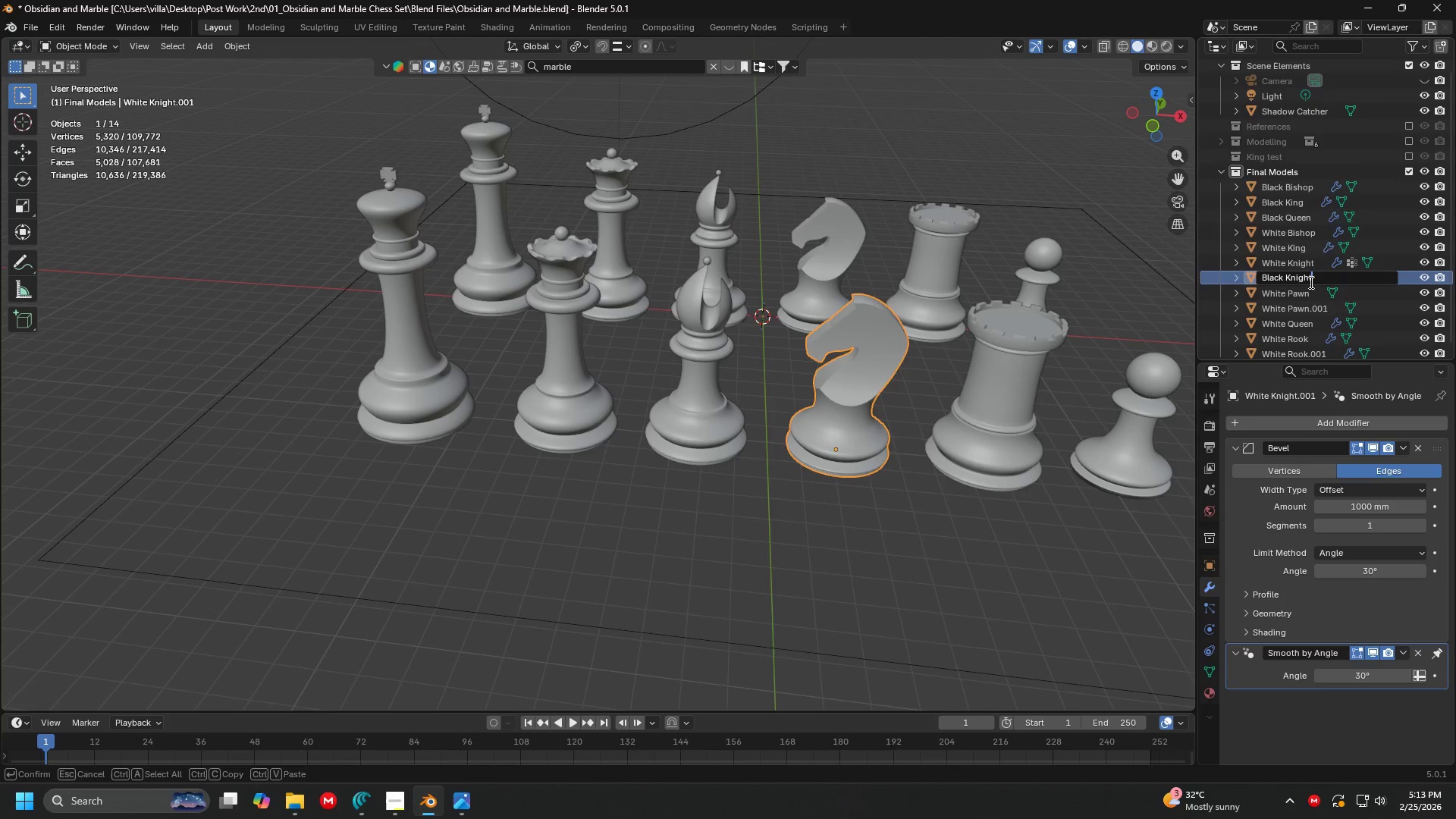 
key(Enter)
 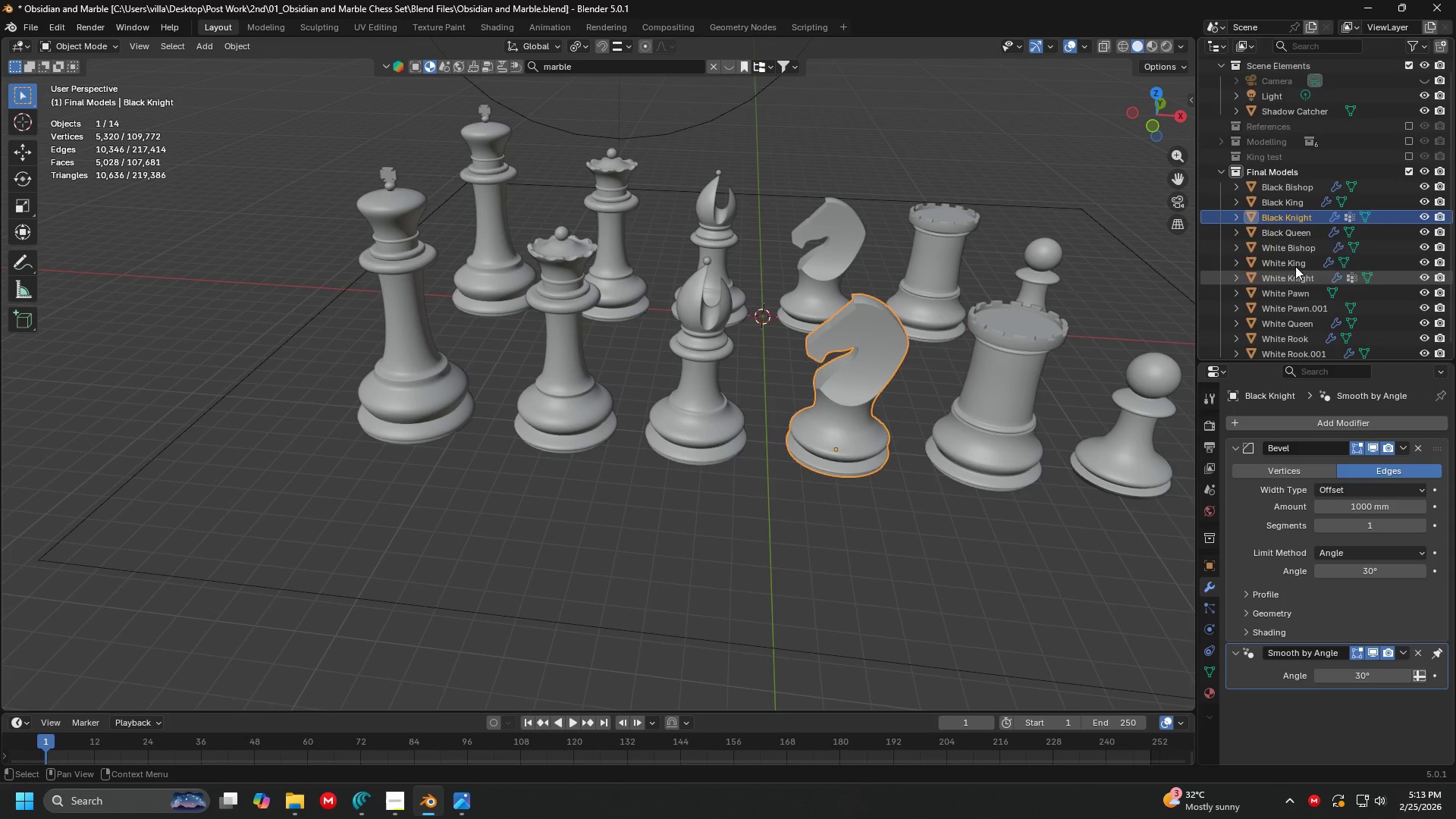 
left_click([1003, 350])
 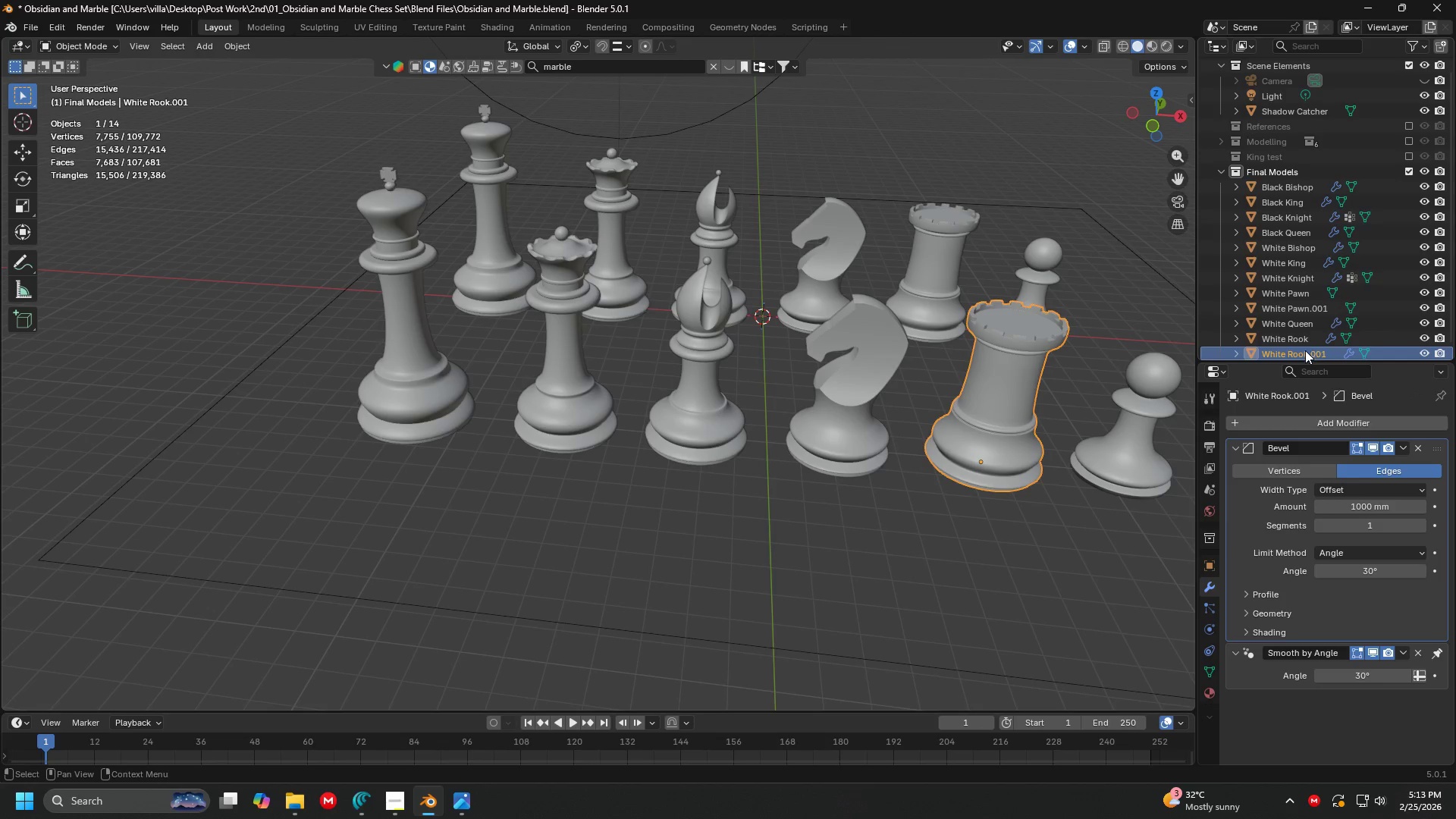 
double_click([1305, 350])
 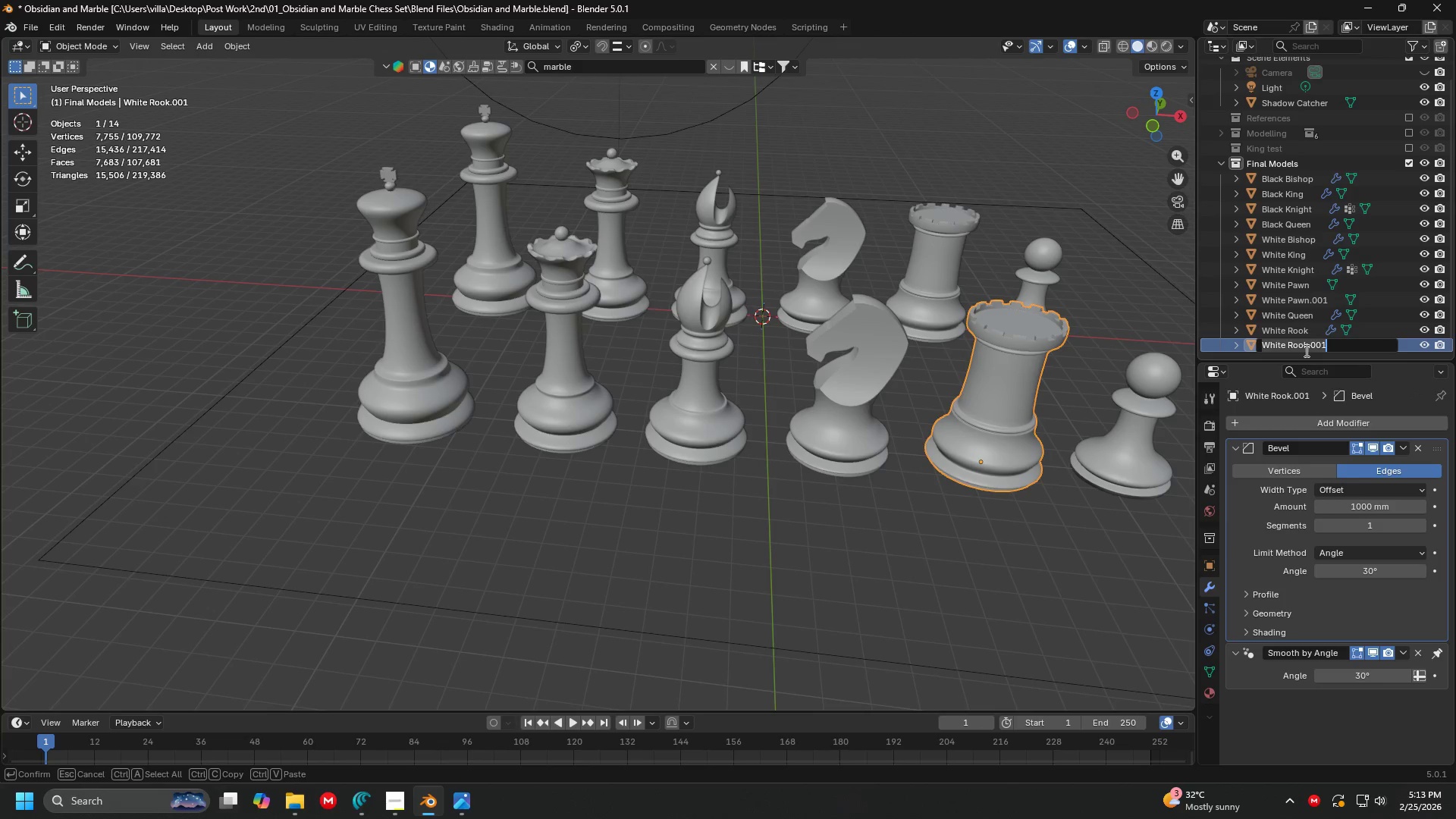 
type(Black Rook)
 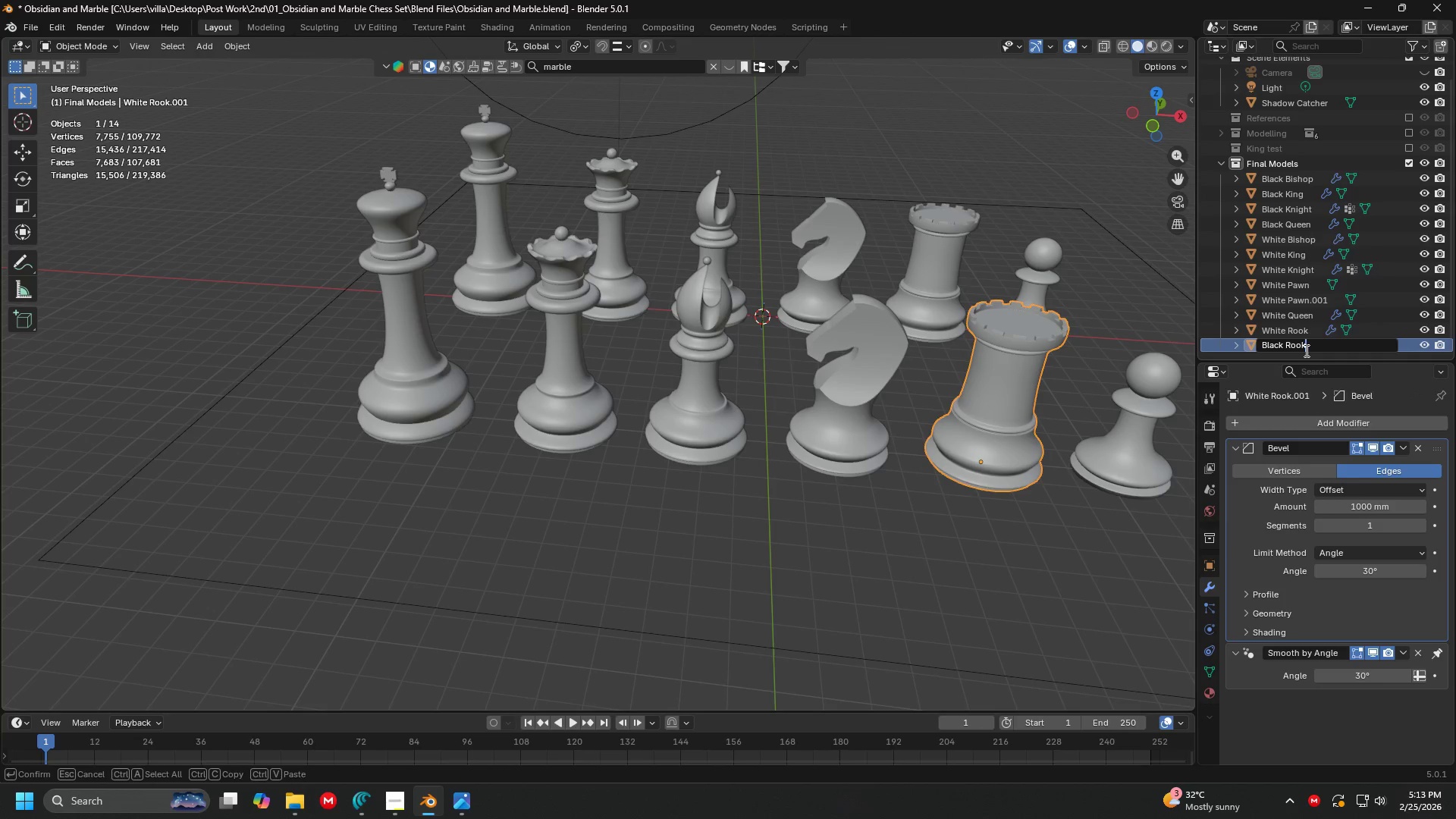 
key(Enter)
 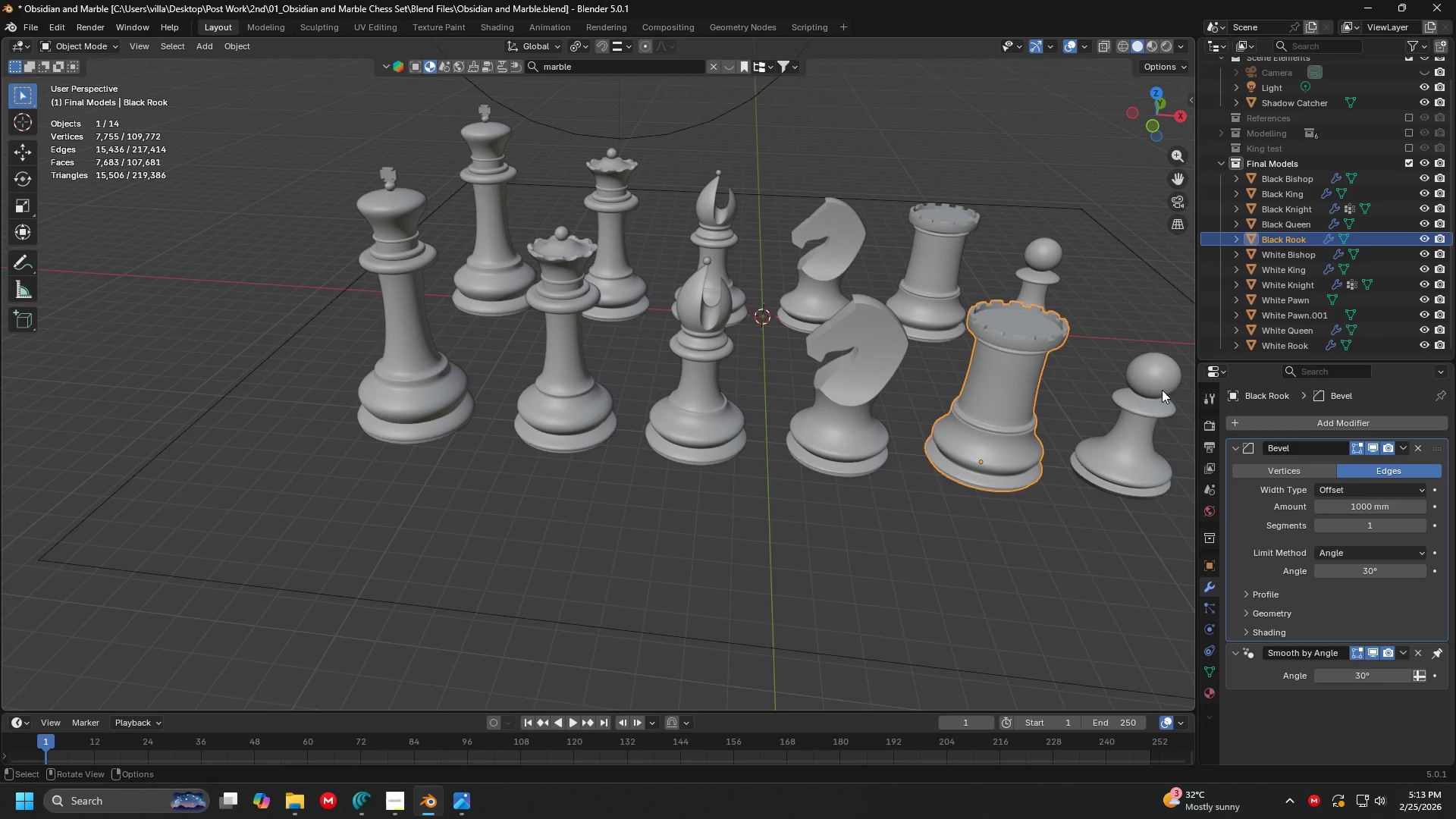 
left_click([1151, 392])
 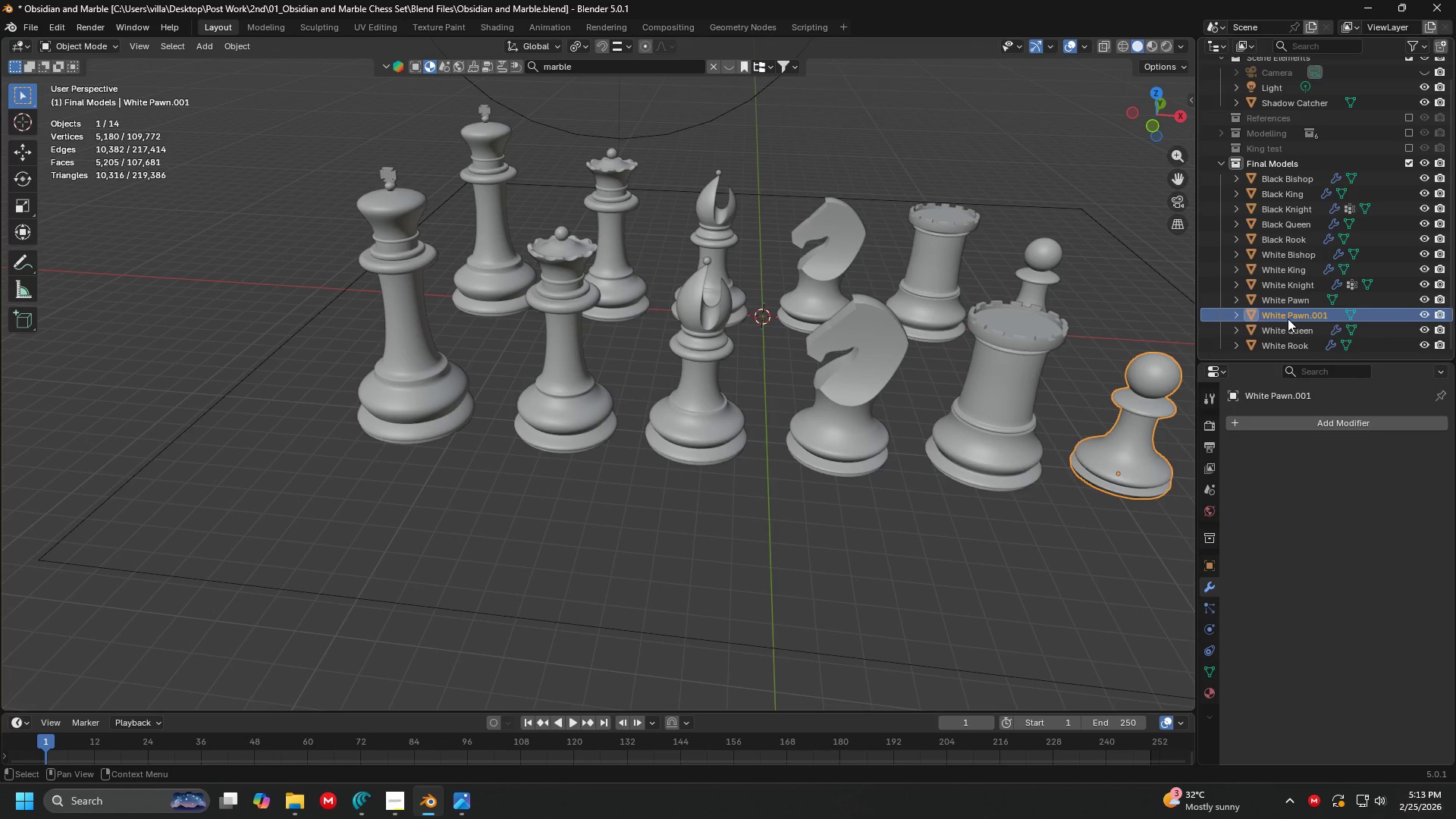 
double_click([1288, 318])
 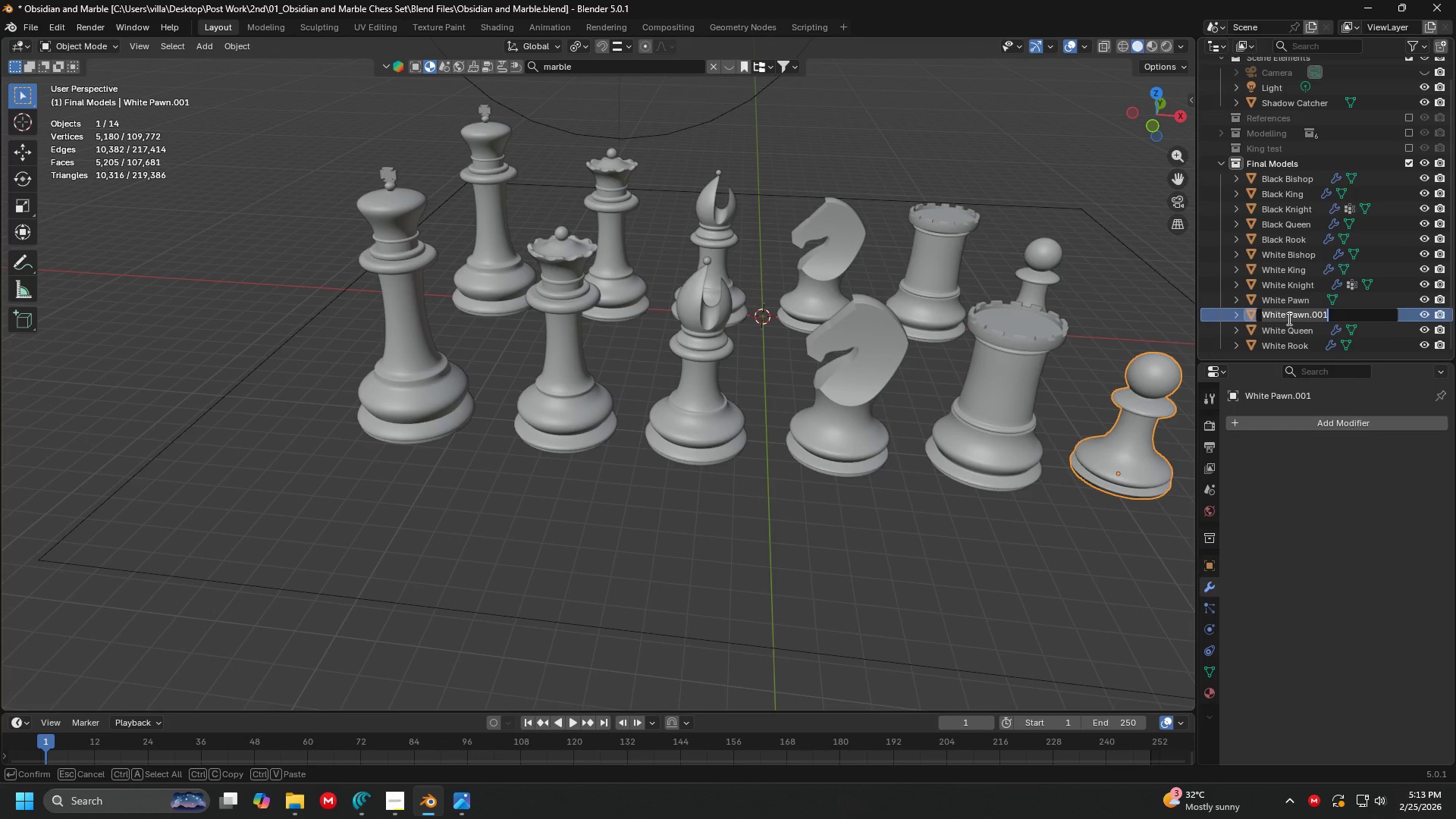 
type(Black Pawn)
 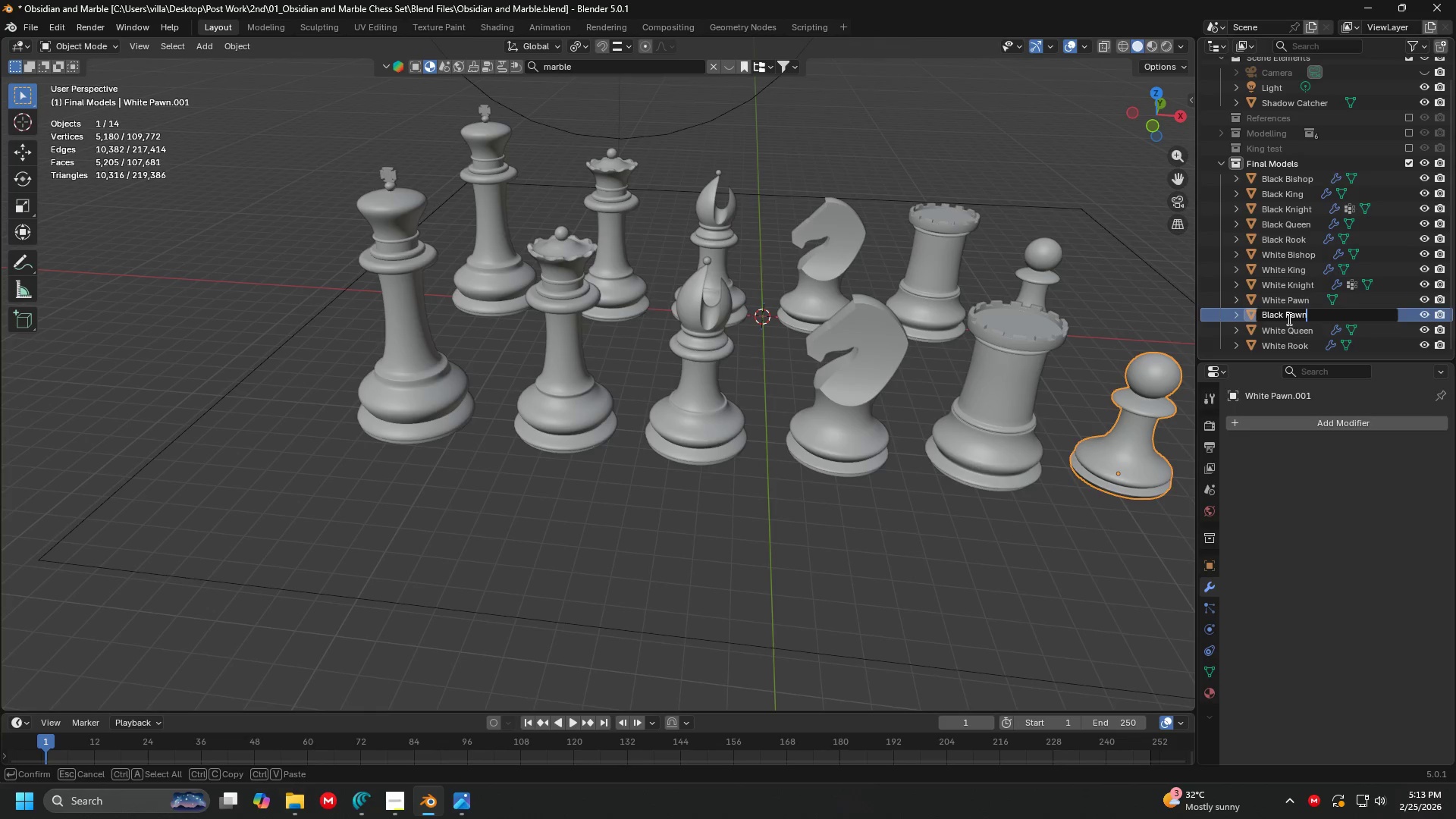 
key(Enter)
 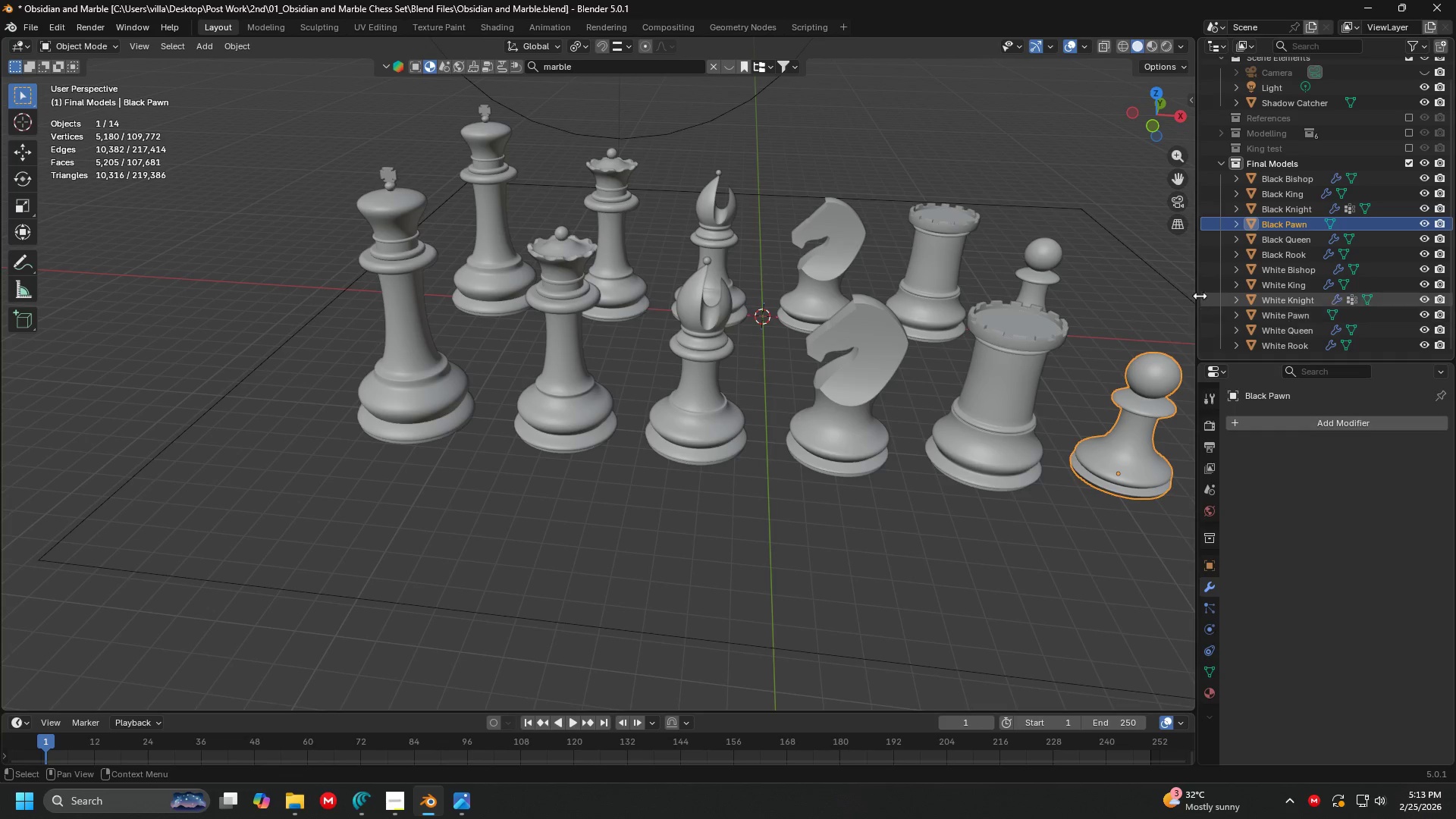 
key(Shift+ShiftLeft)
 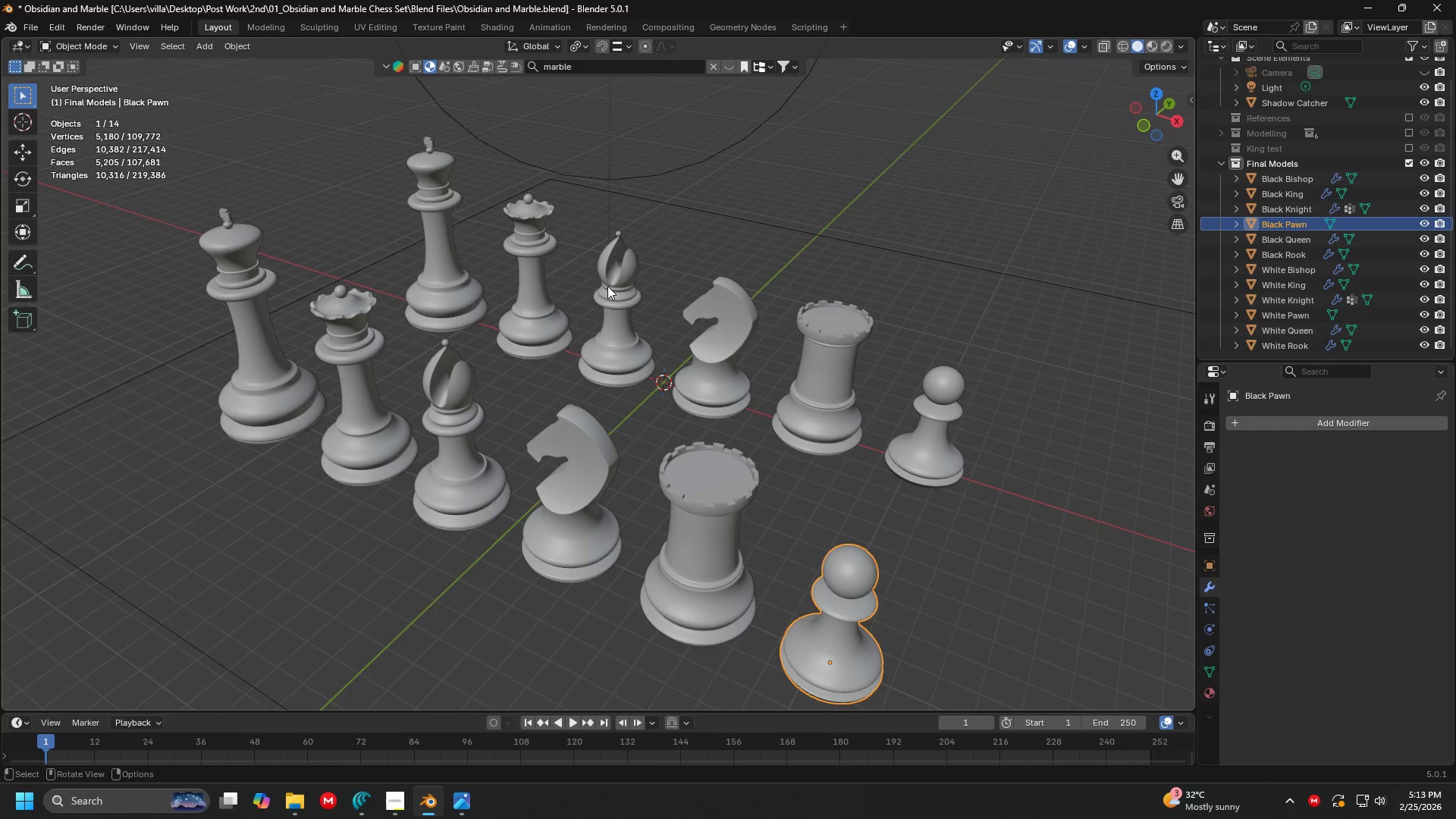 
key(Control+S)
 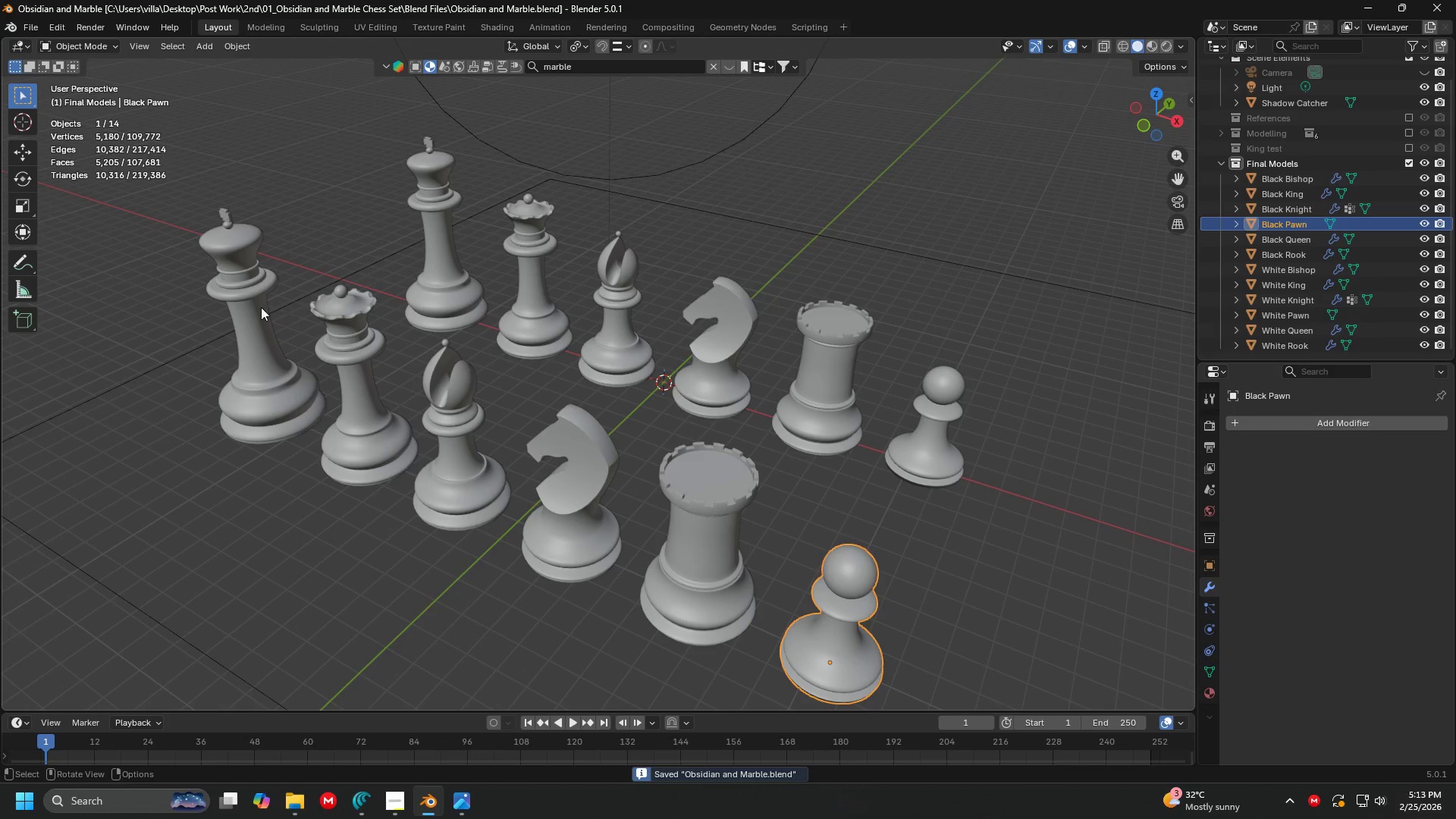 
left_click([249, 308])
 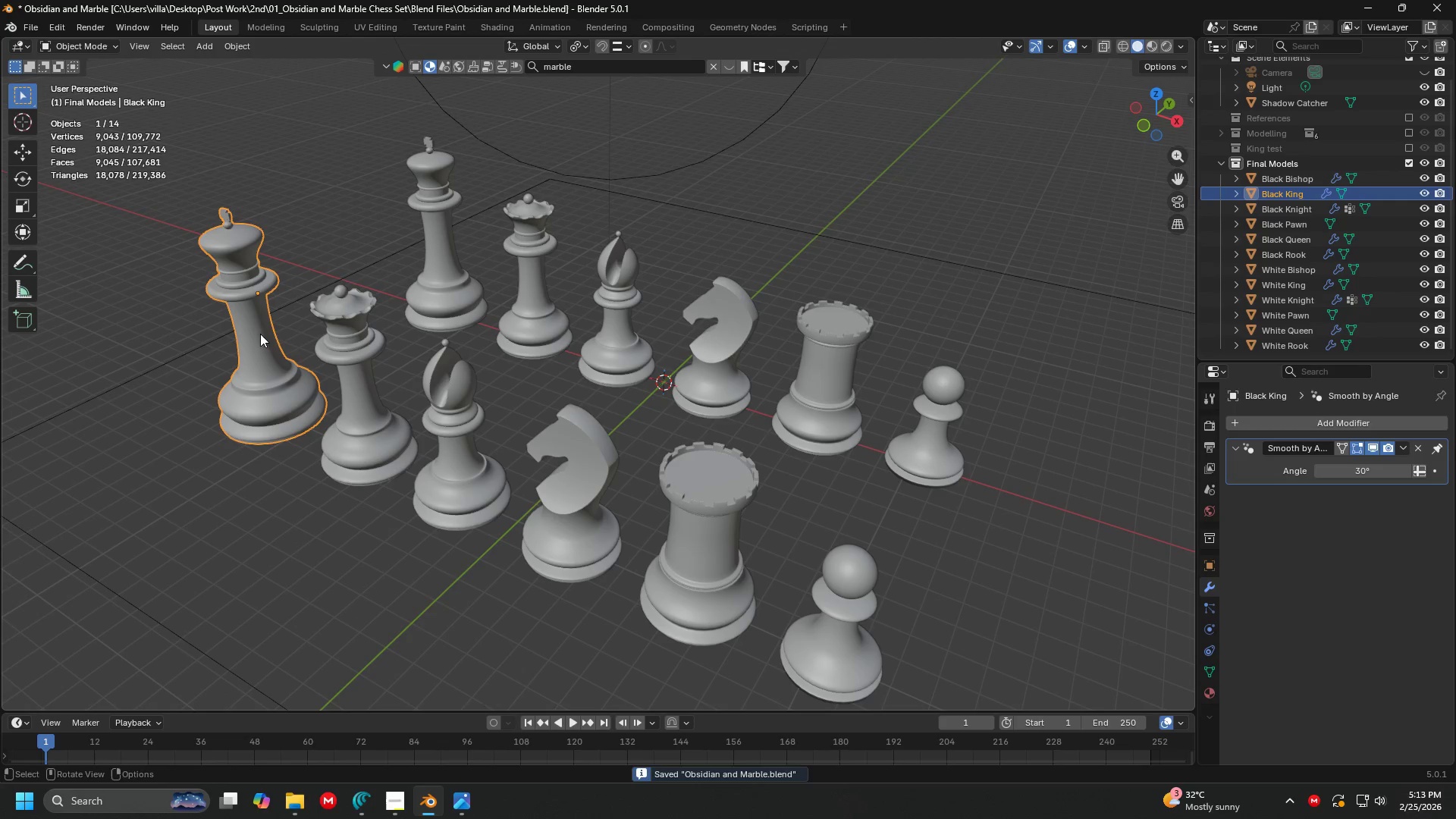 
hold_key(key=ShiftLeft, duration=1.51)
double_click([266, 477])
 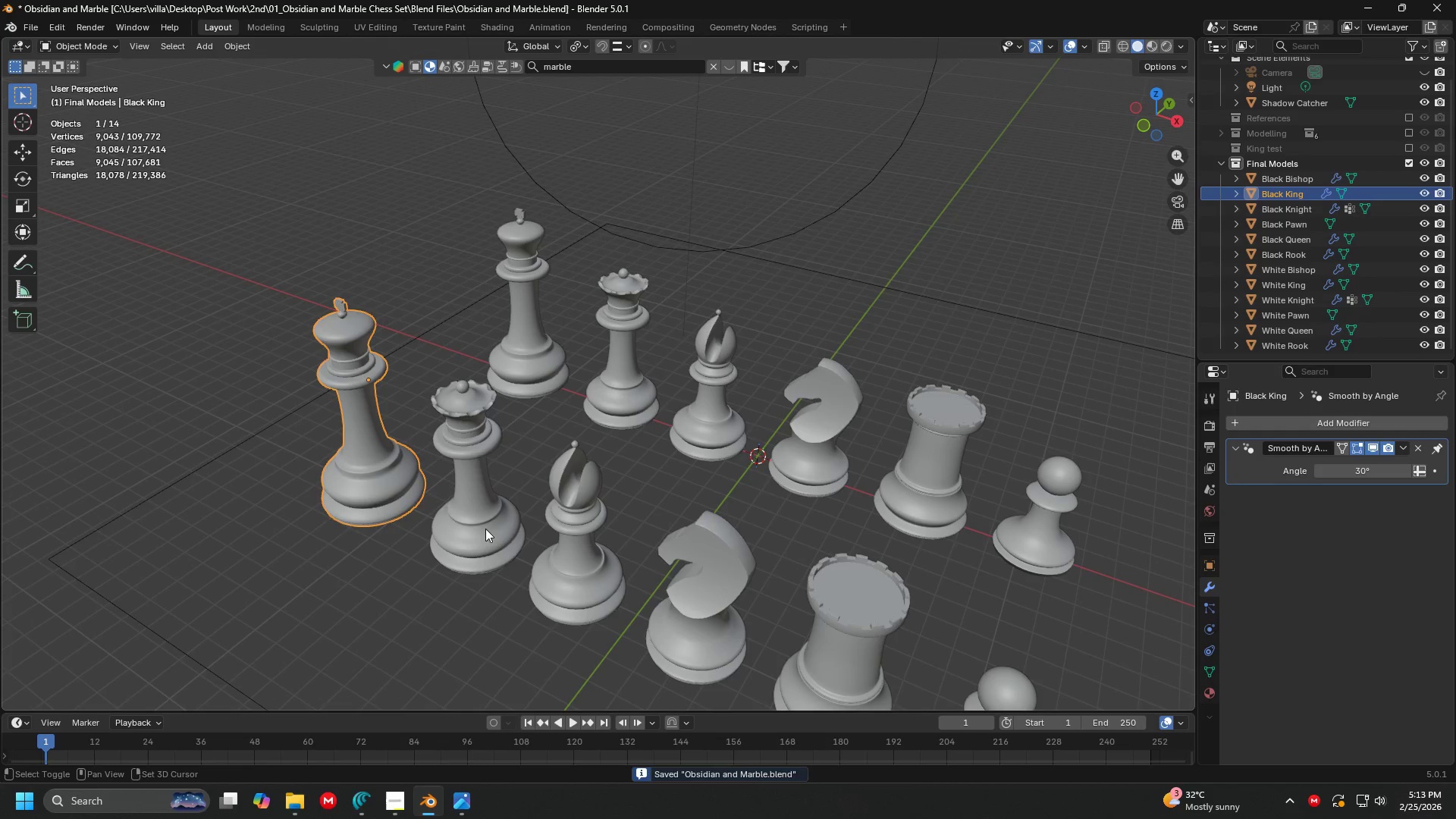 
left_click([258, 429])
 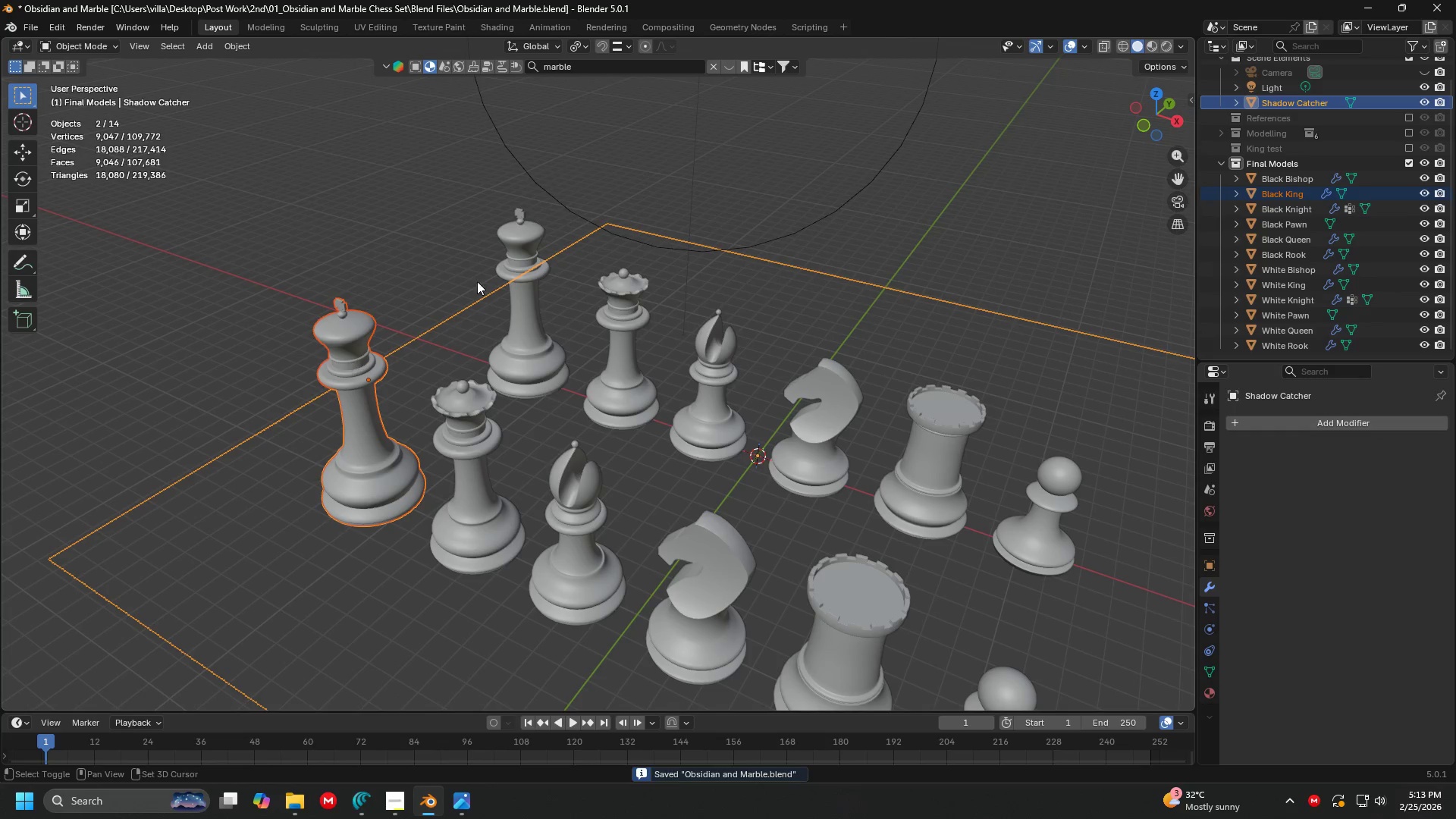 
hold_key(key=ShiftLeft, duration=1.5)
left_click([727, 106])
 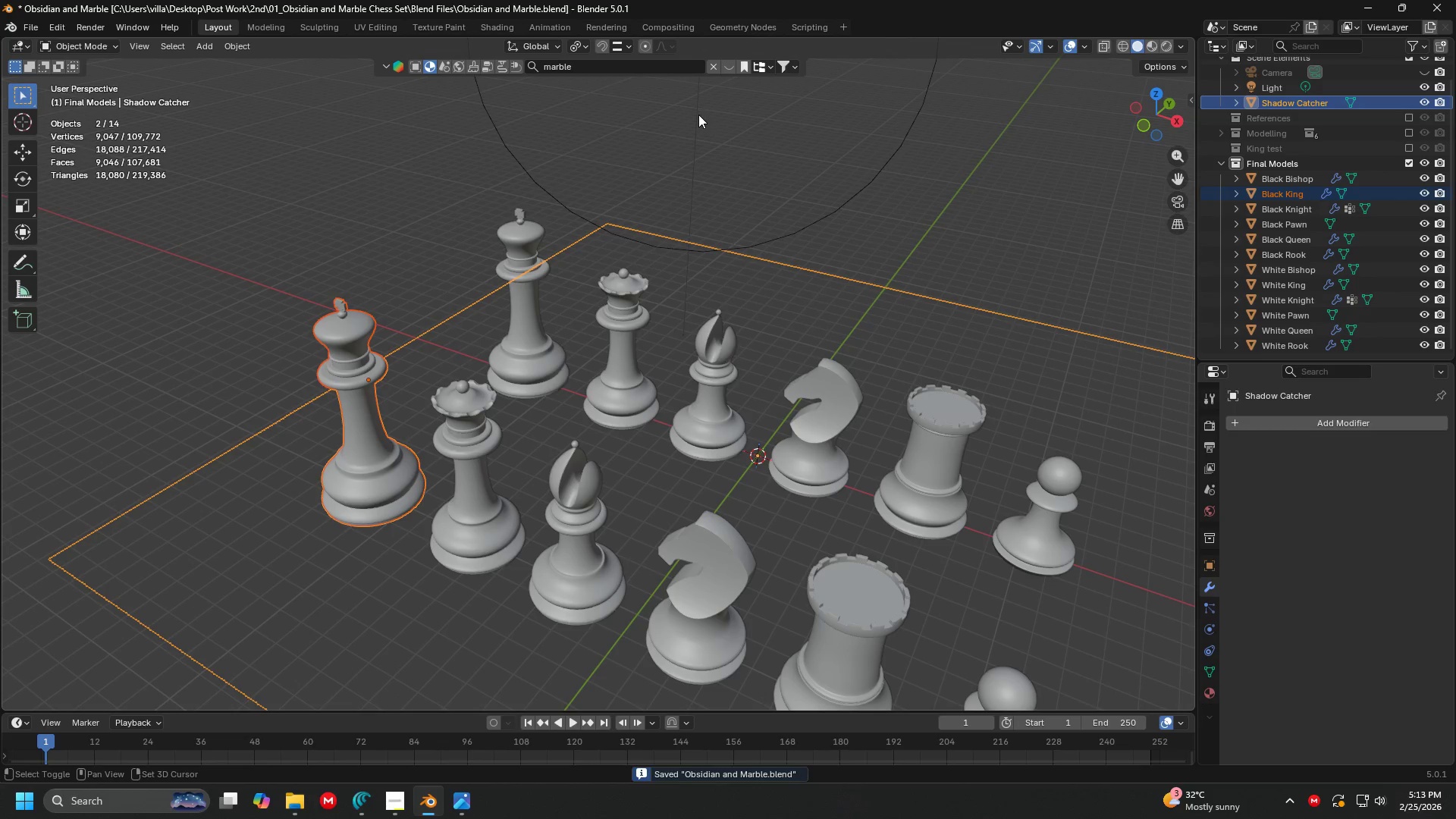 
left_click([698, 115])
 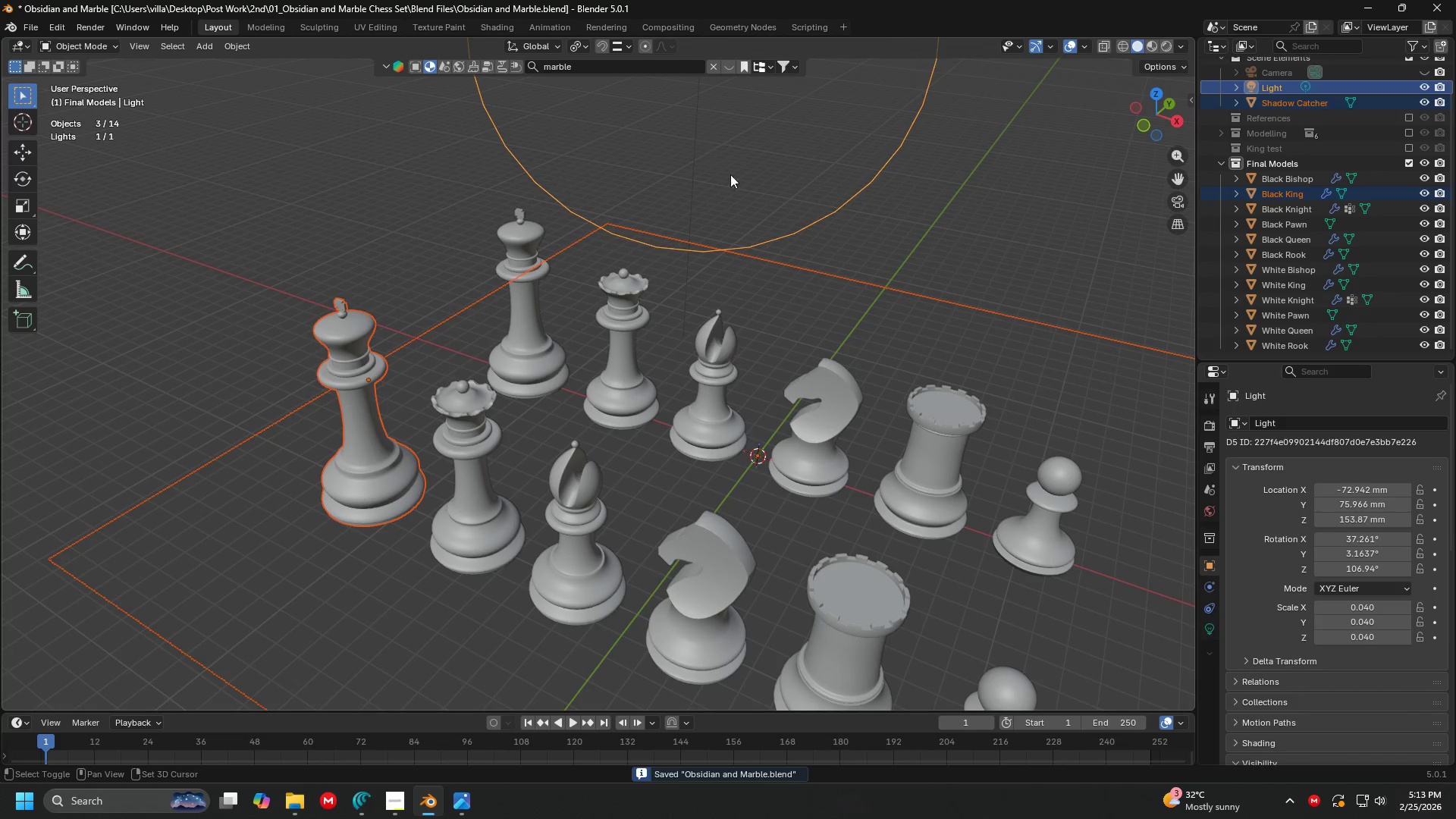 
key(Shift+ShiftLeft)
 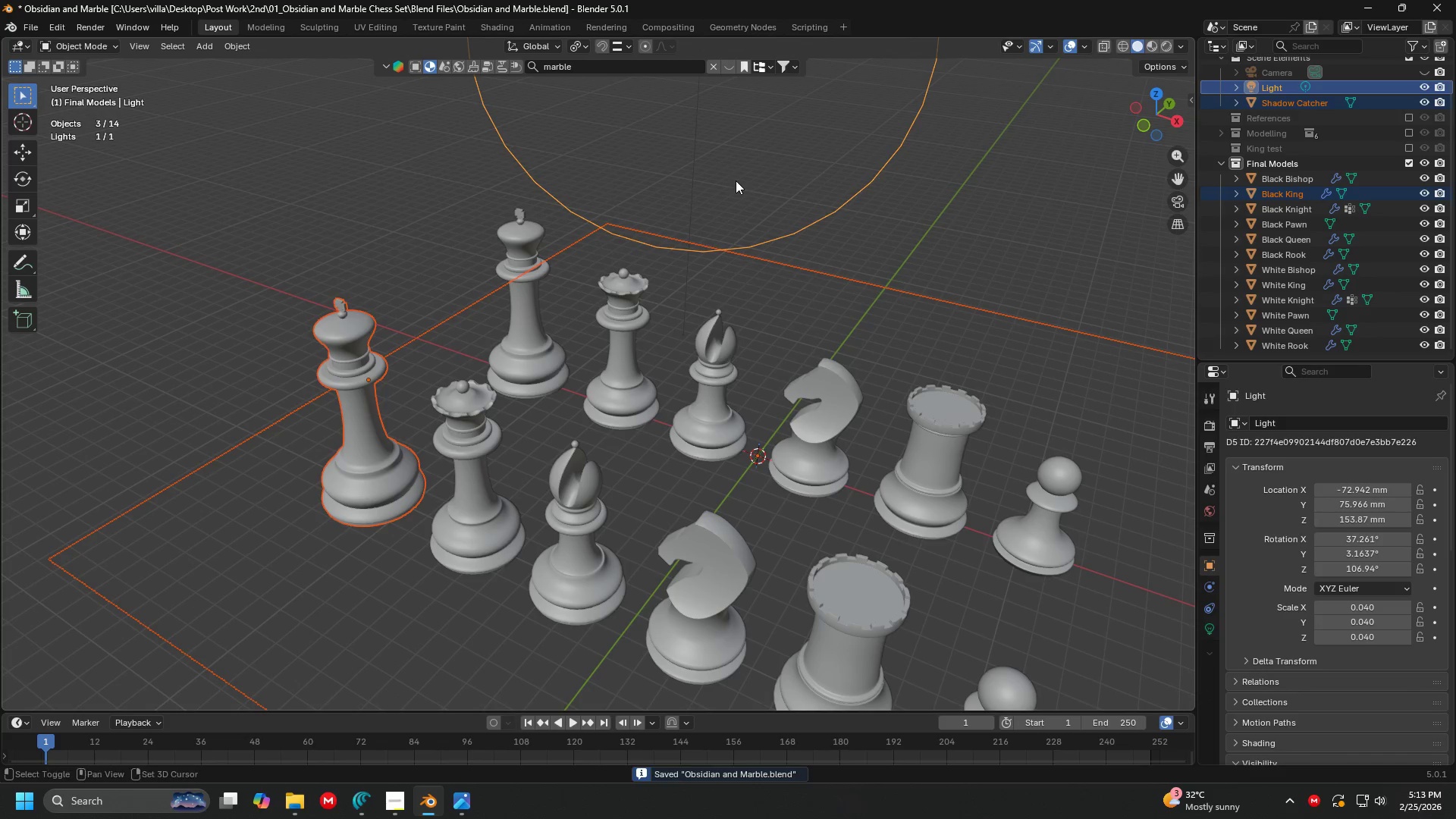 
key(Shift+H)
 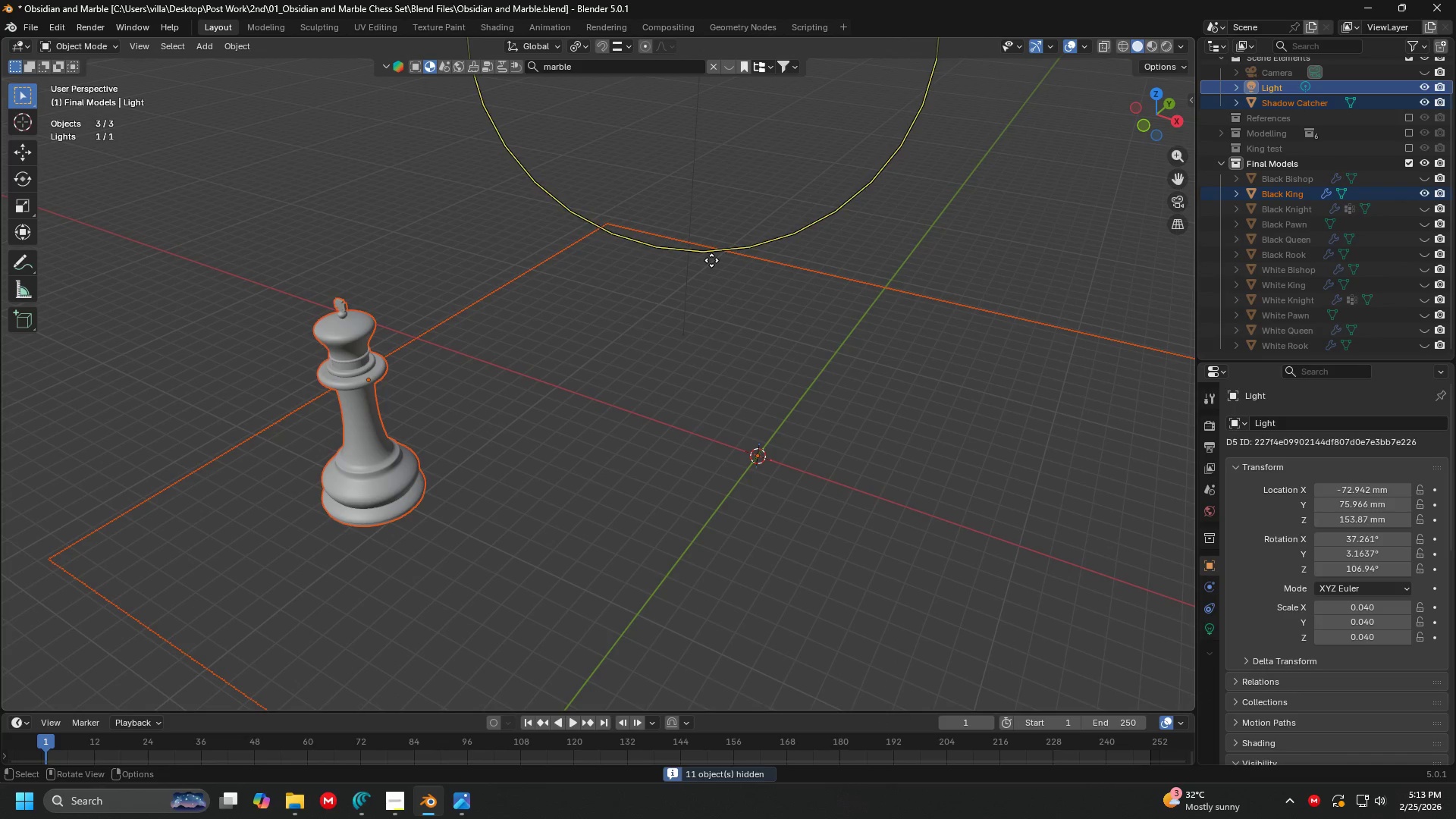 
key(Shift+ShiftLeft)
 